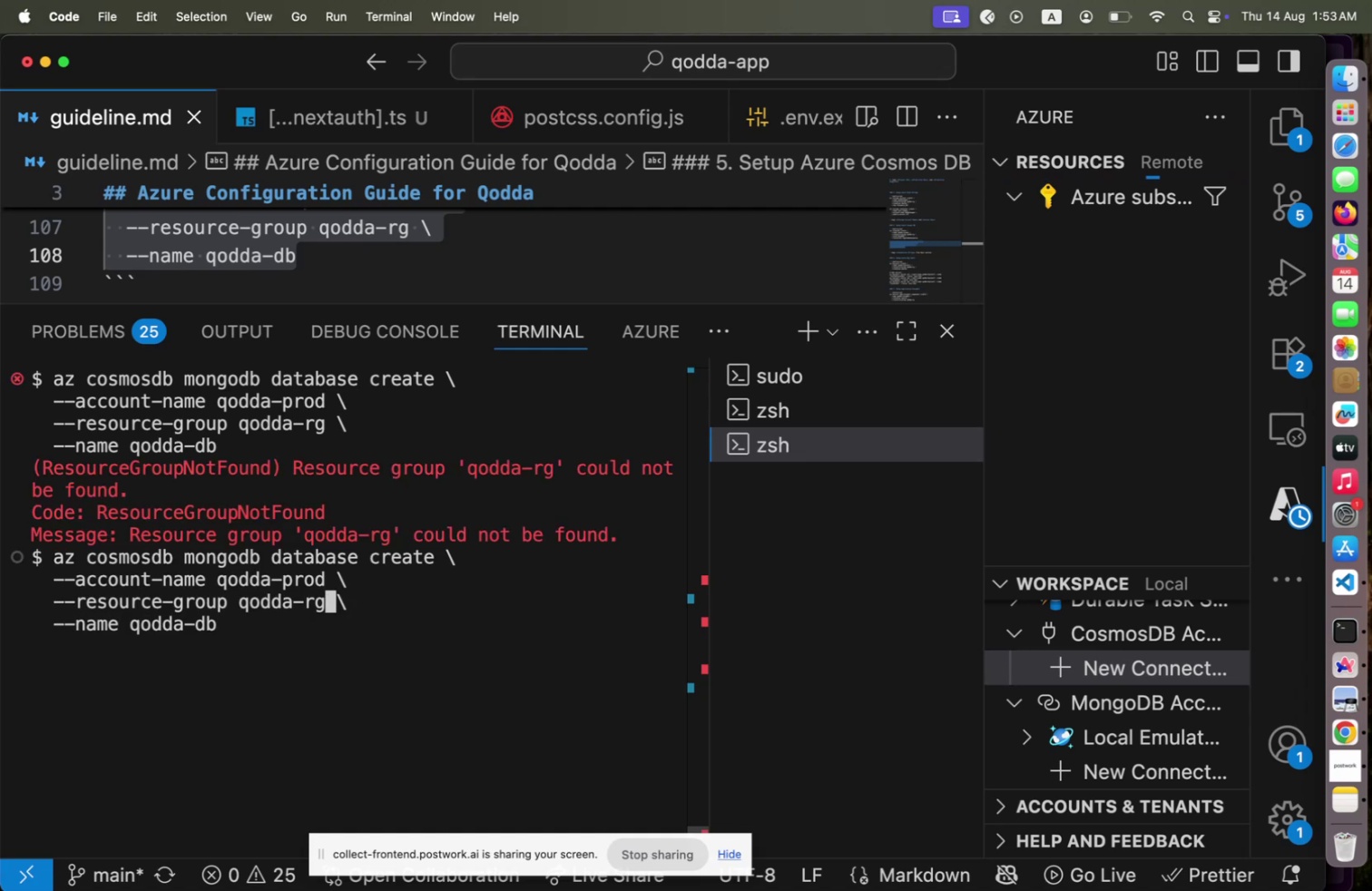 
hold_key(key=ArrowLeft, duration=0.81)
 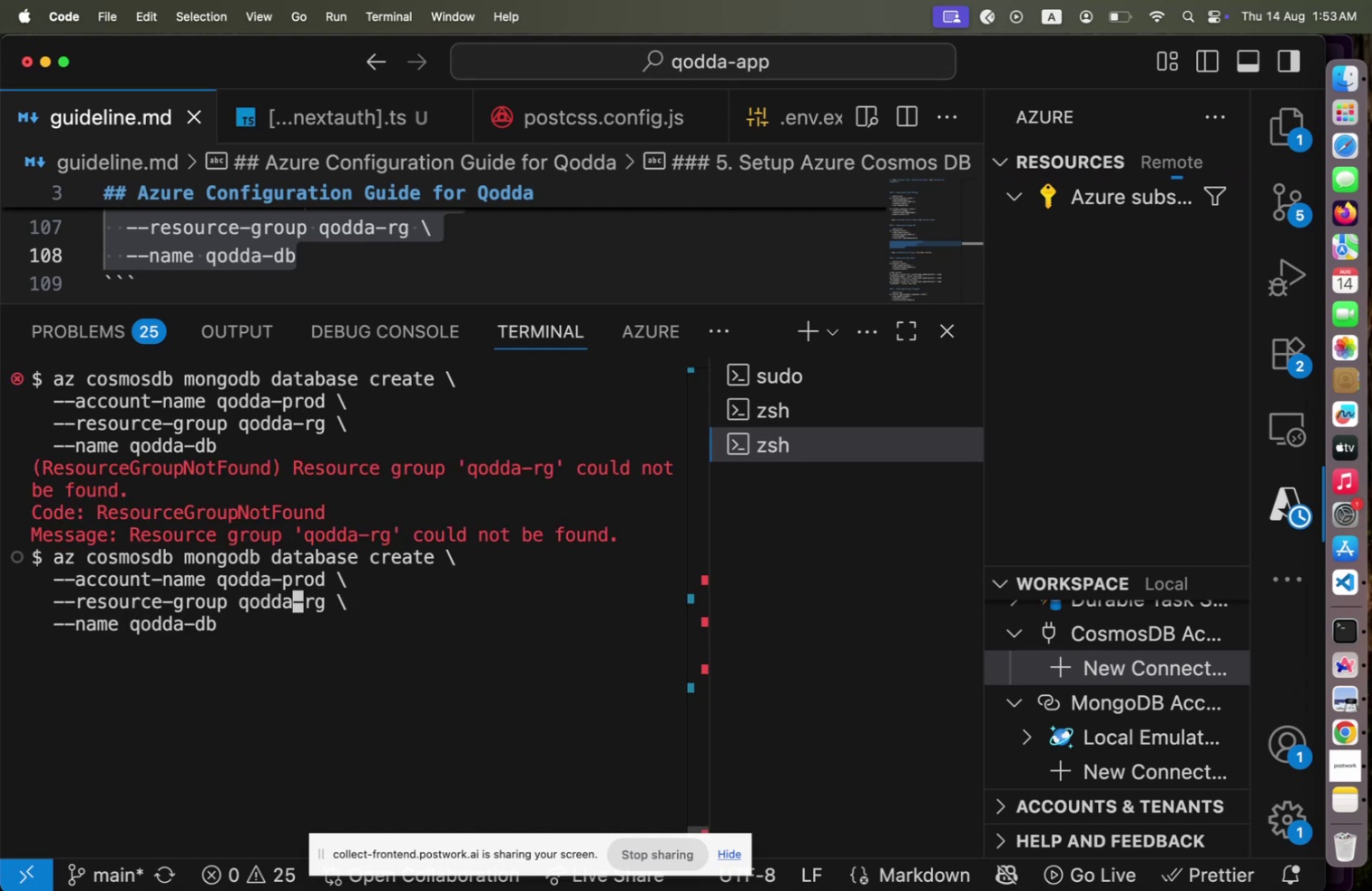 
key(ArrowRight)
 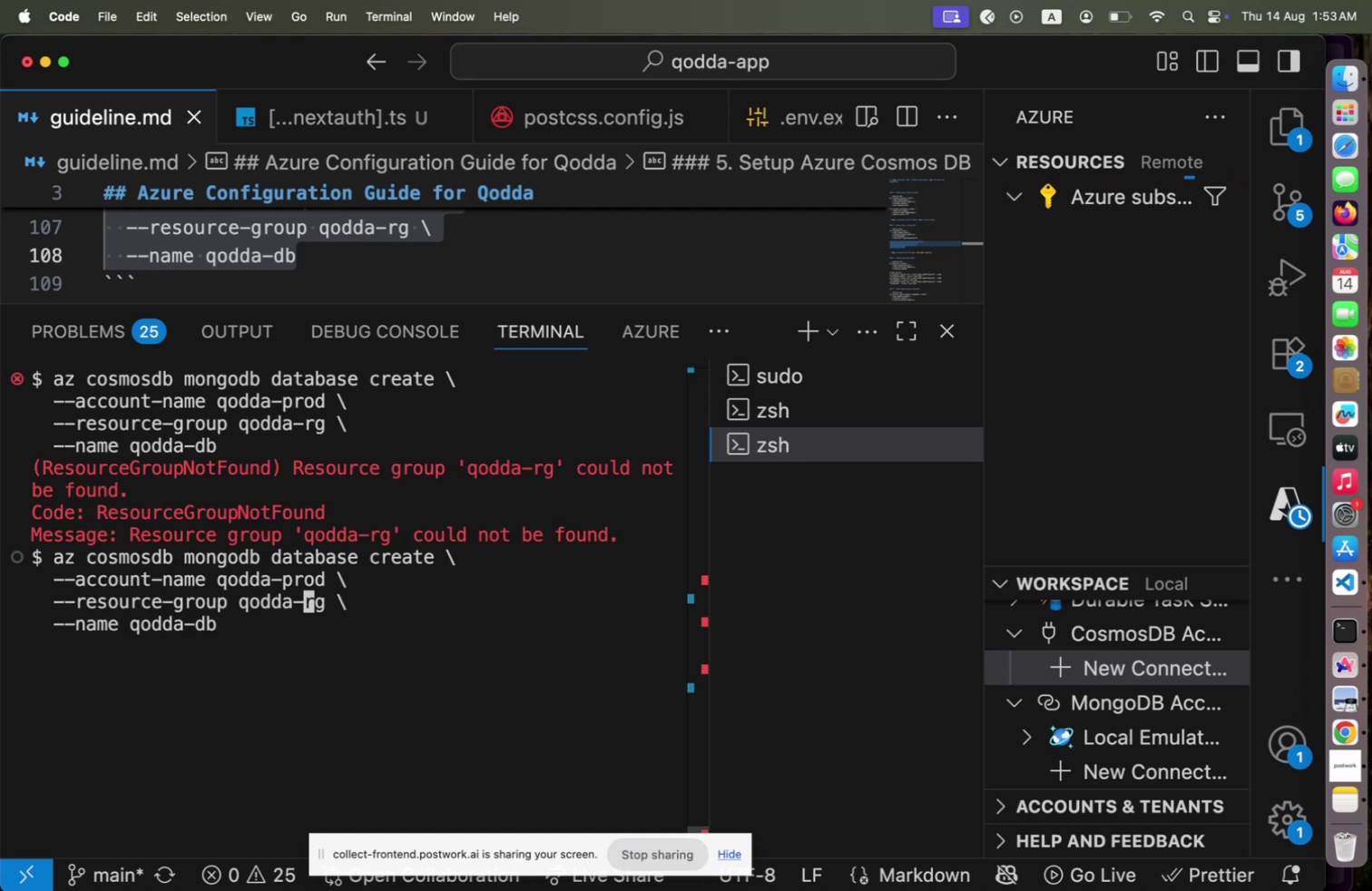 
key(ArrowRight)
 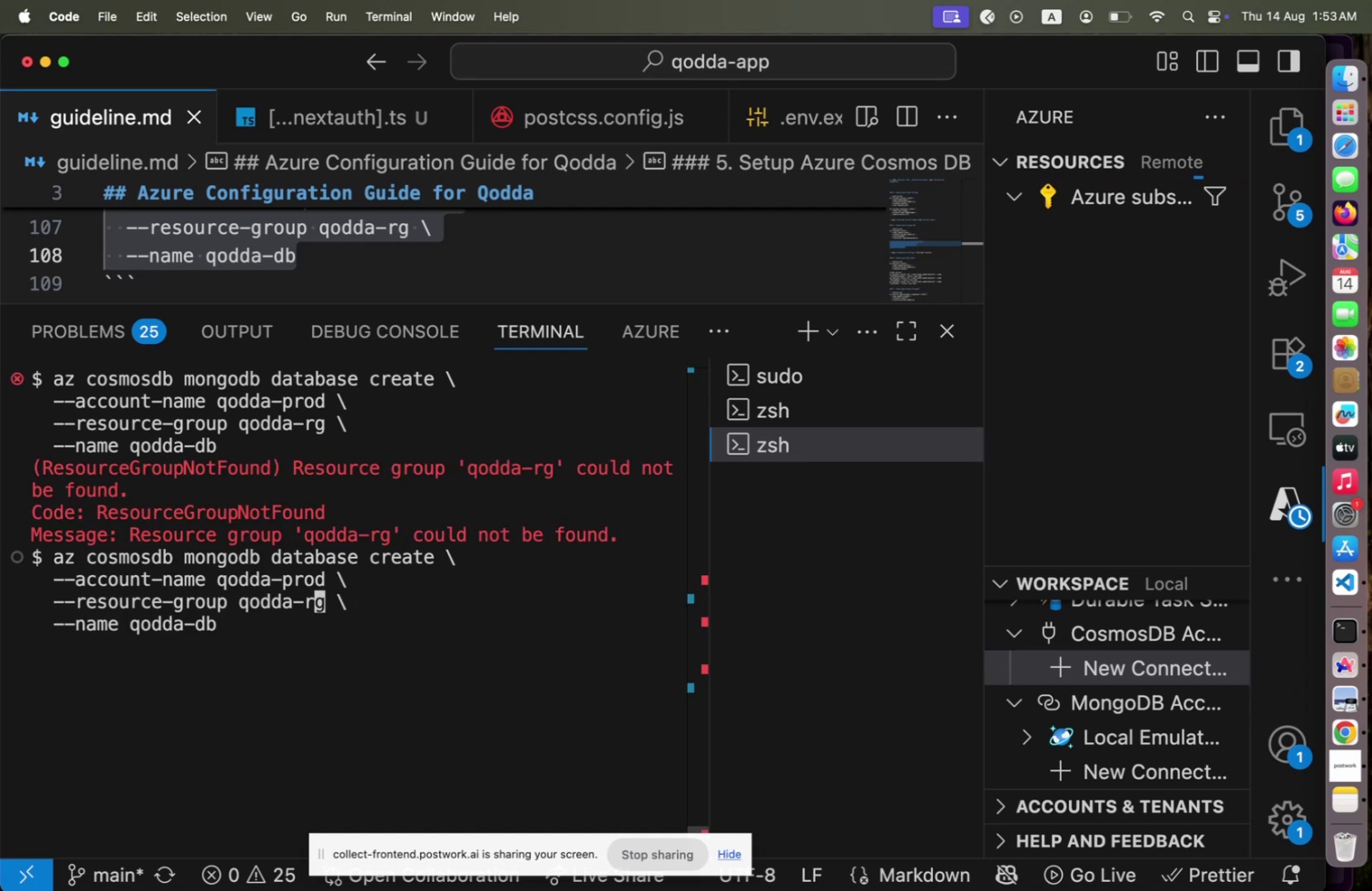 
key(ArrowRight)
 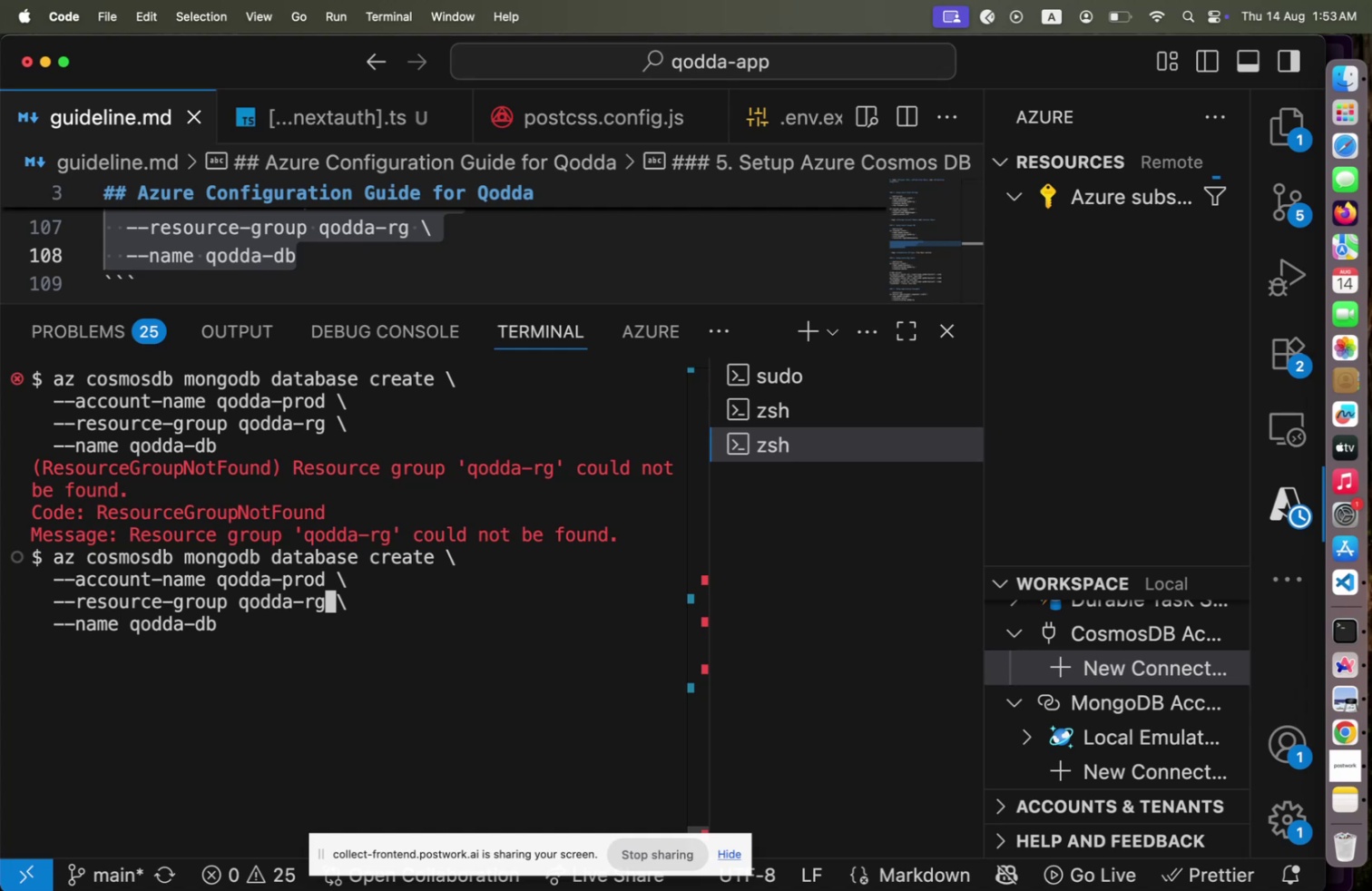 
key(Backspace)
key(Backspace)
type(prod)
 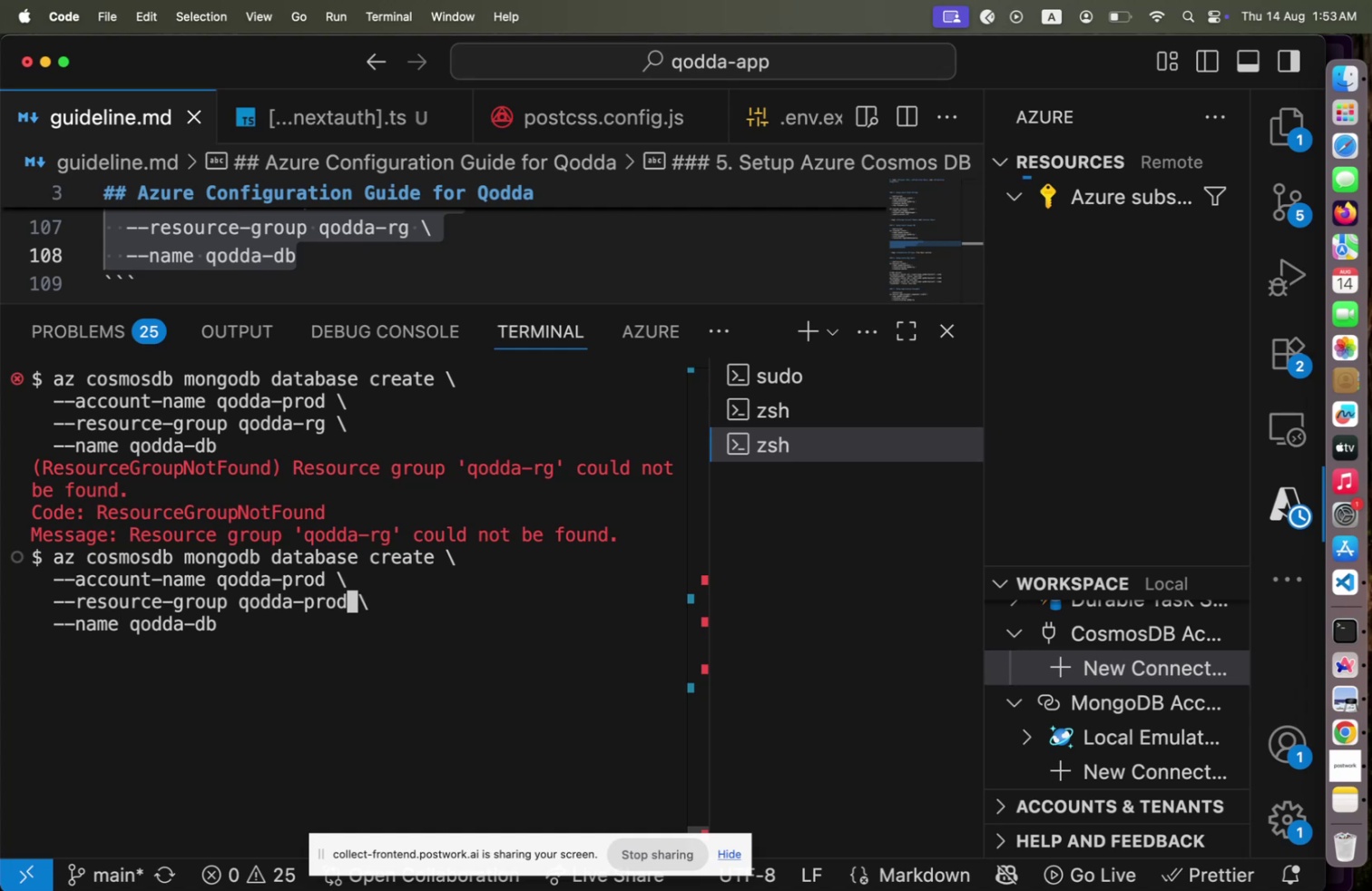 
hold_key(key=ArrowLeft, duration=1.14)
 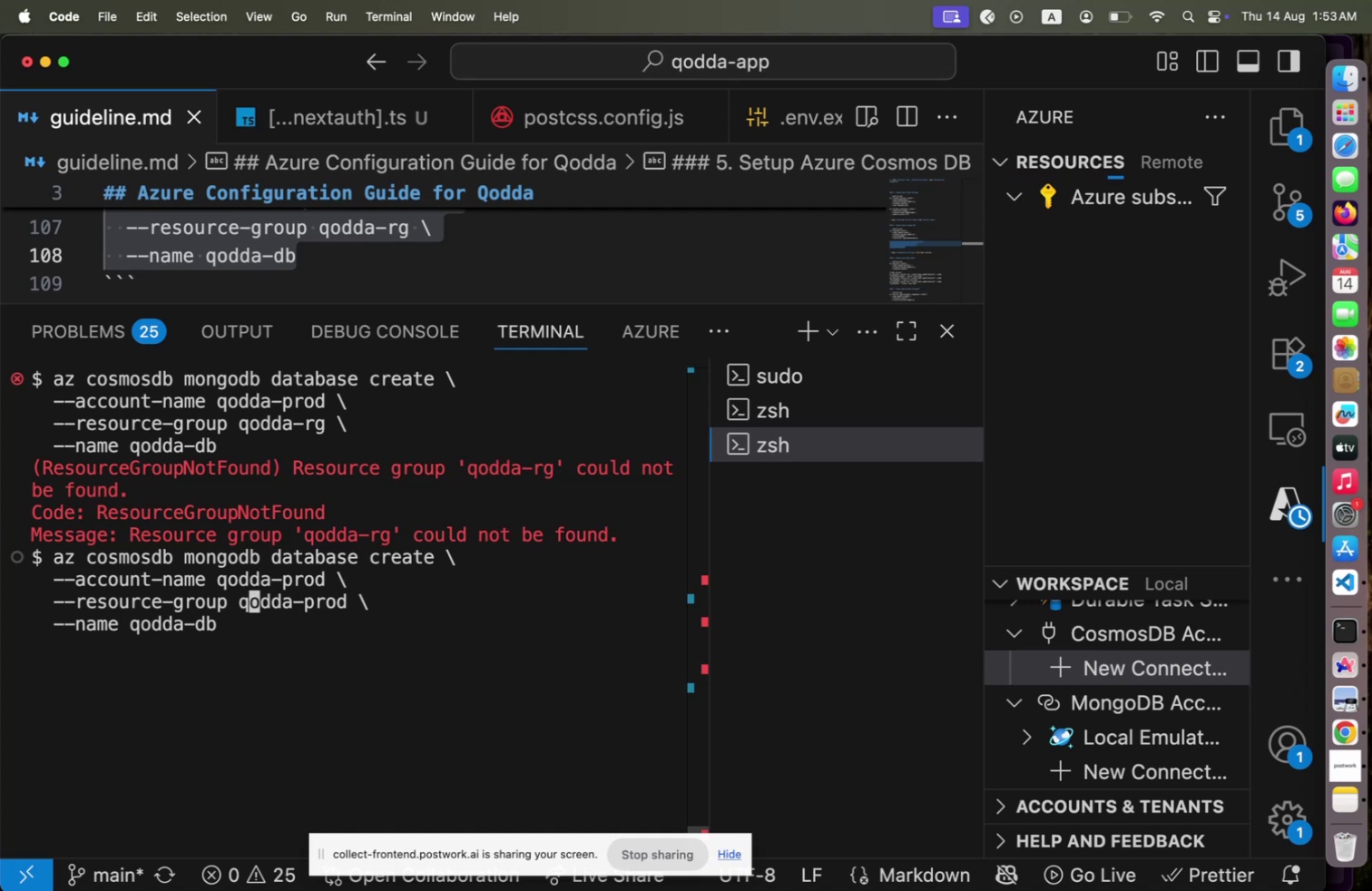 
key(ArrowLeft)
 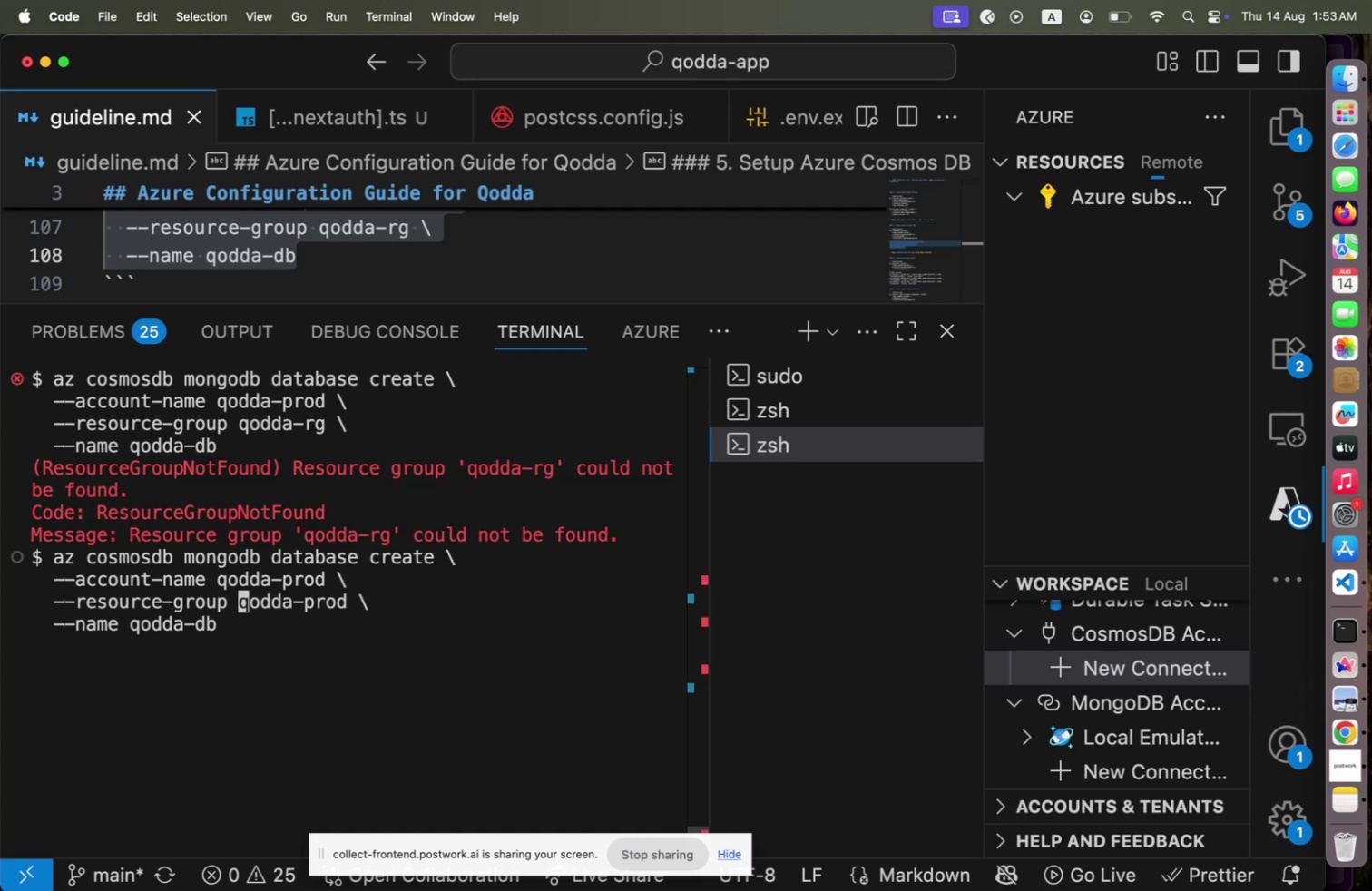 
type(t)
key(Backspace)
type(rg-)
 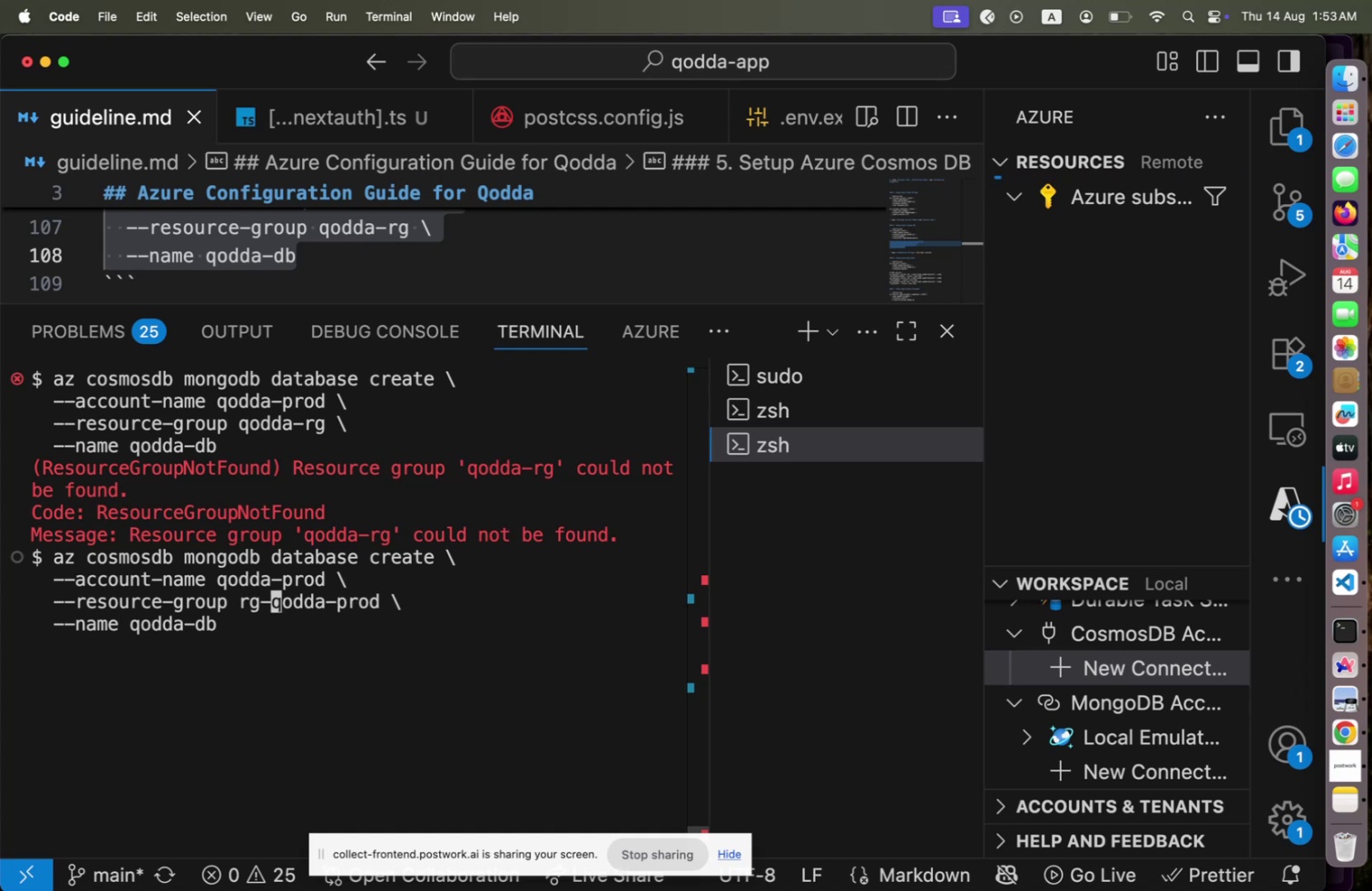 
key(Enter)
 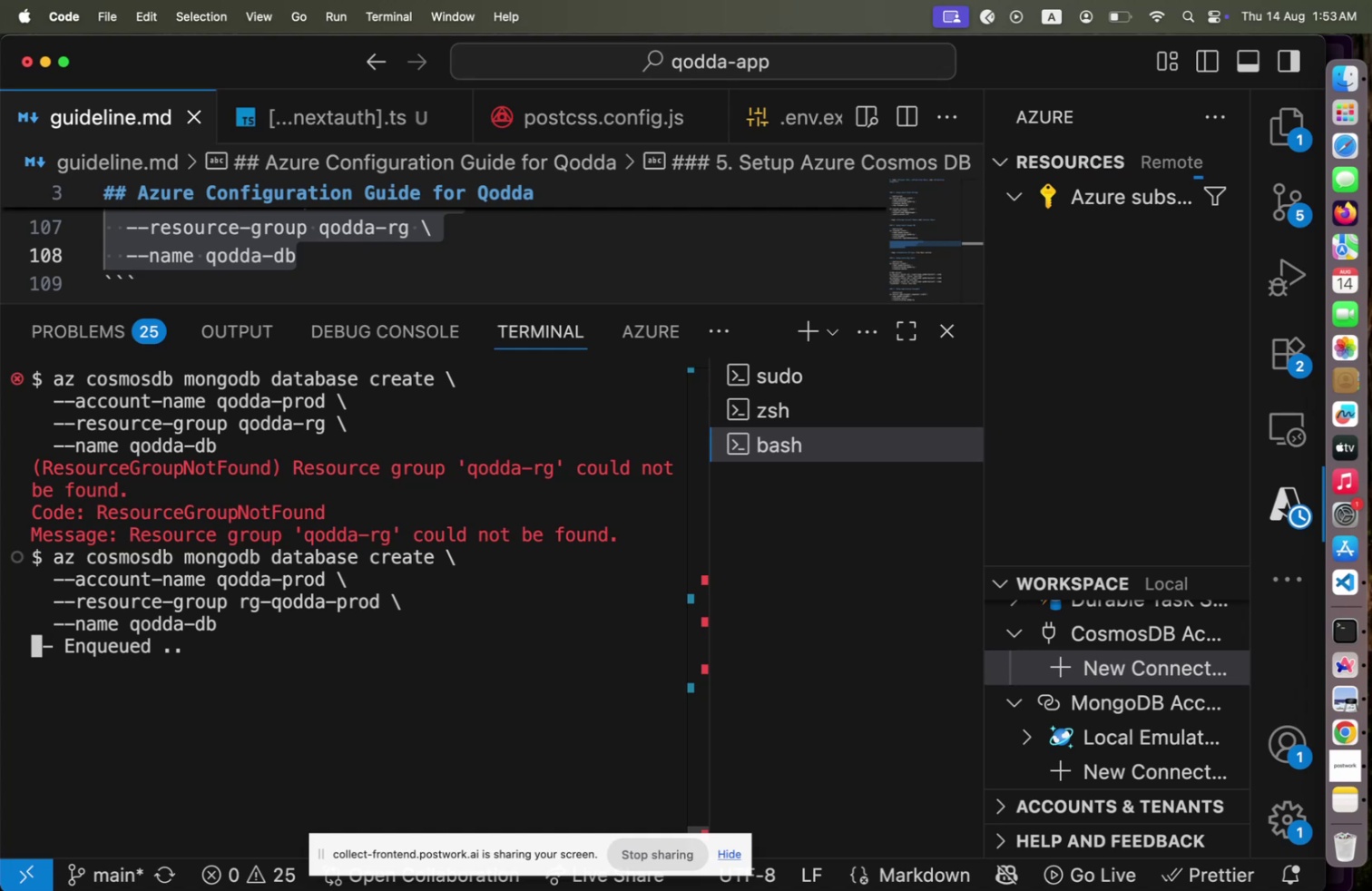 
wait(11.95)
 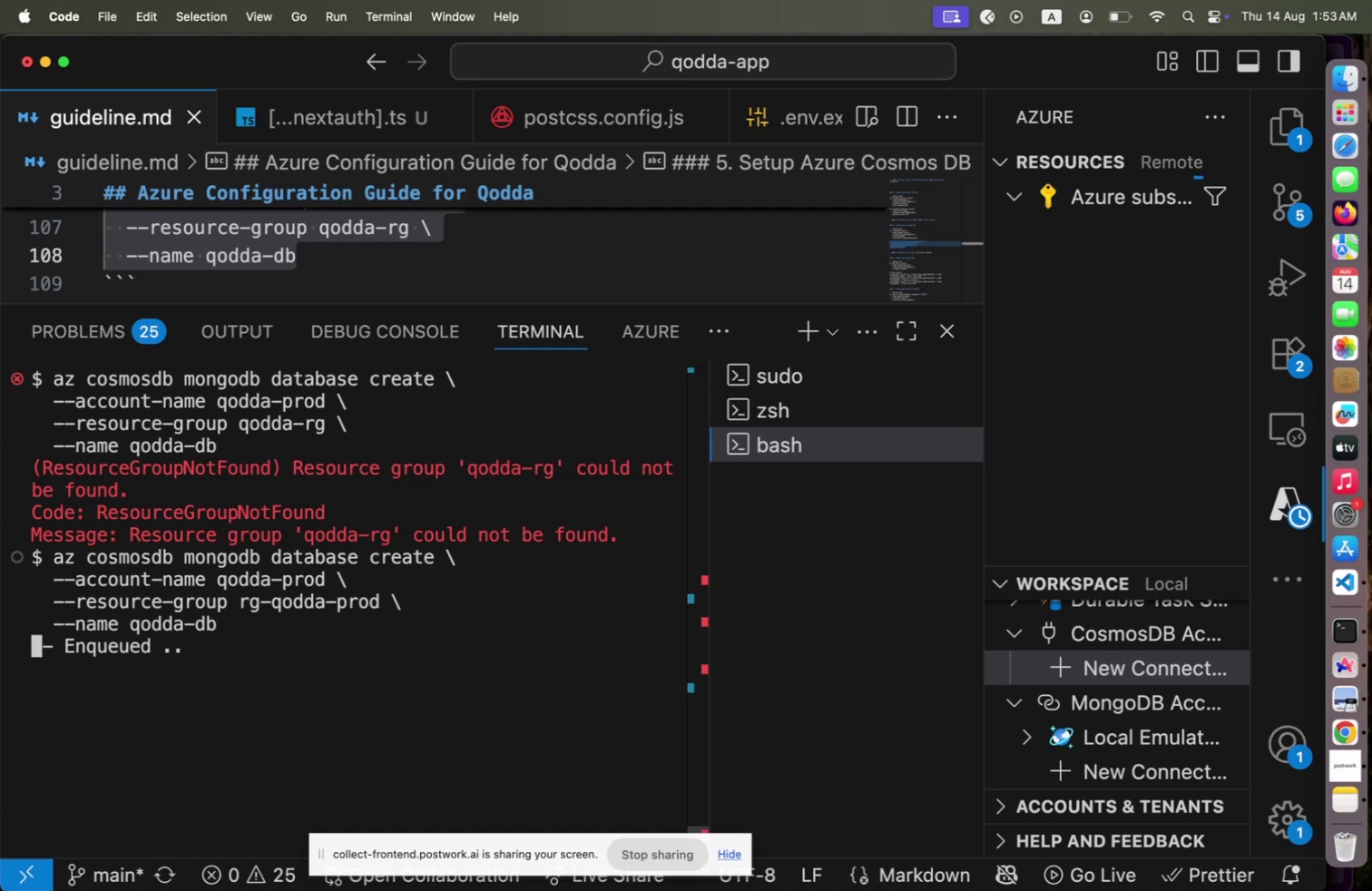 
mouse_move([1336, 720])
 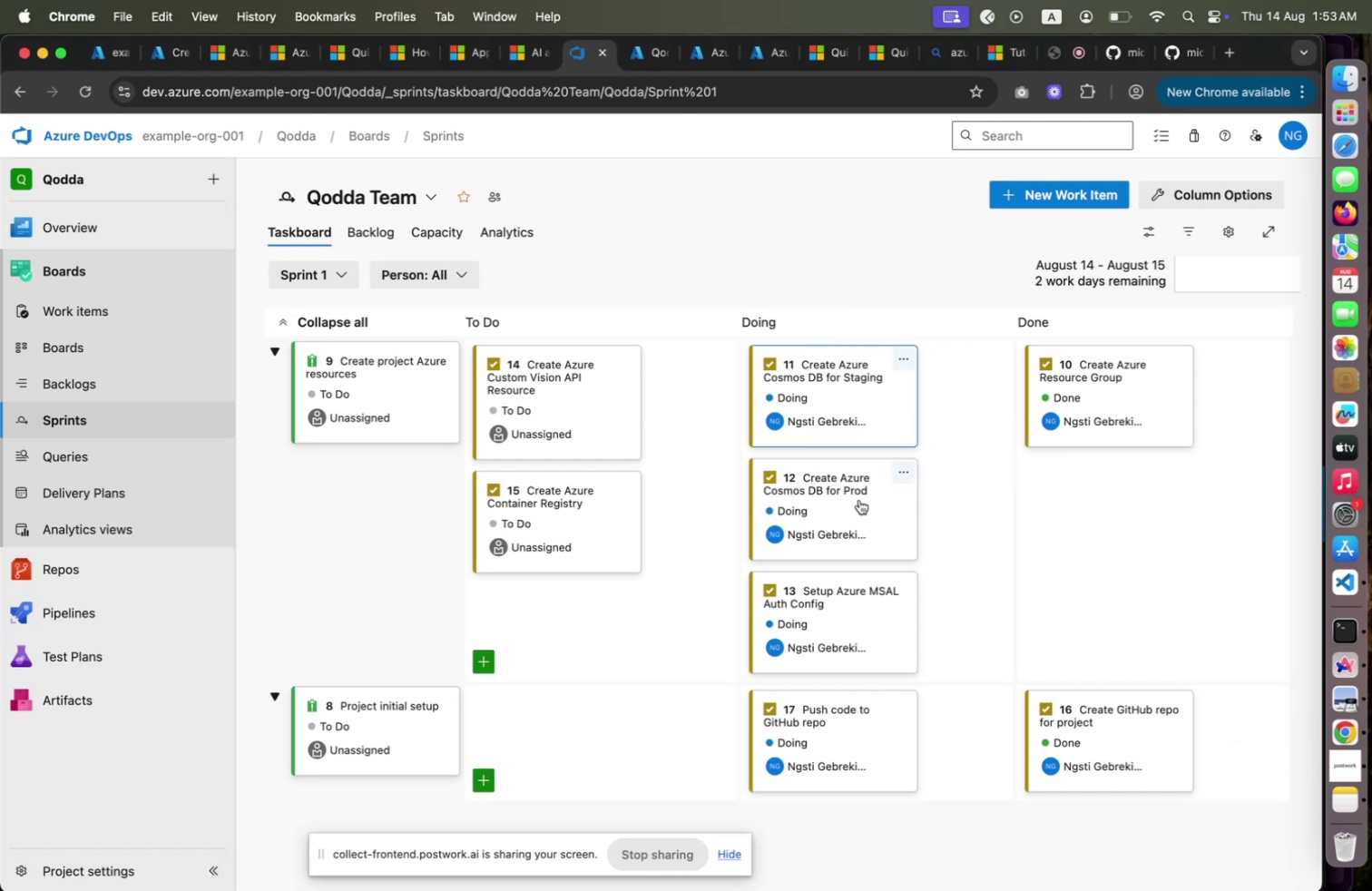 
wait(5.22)
 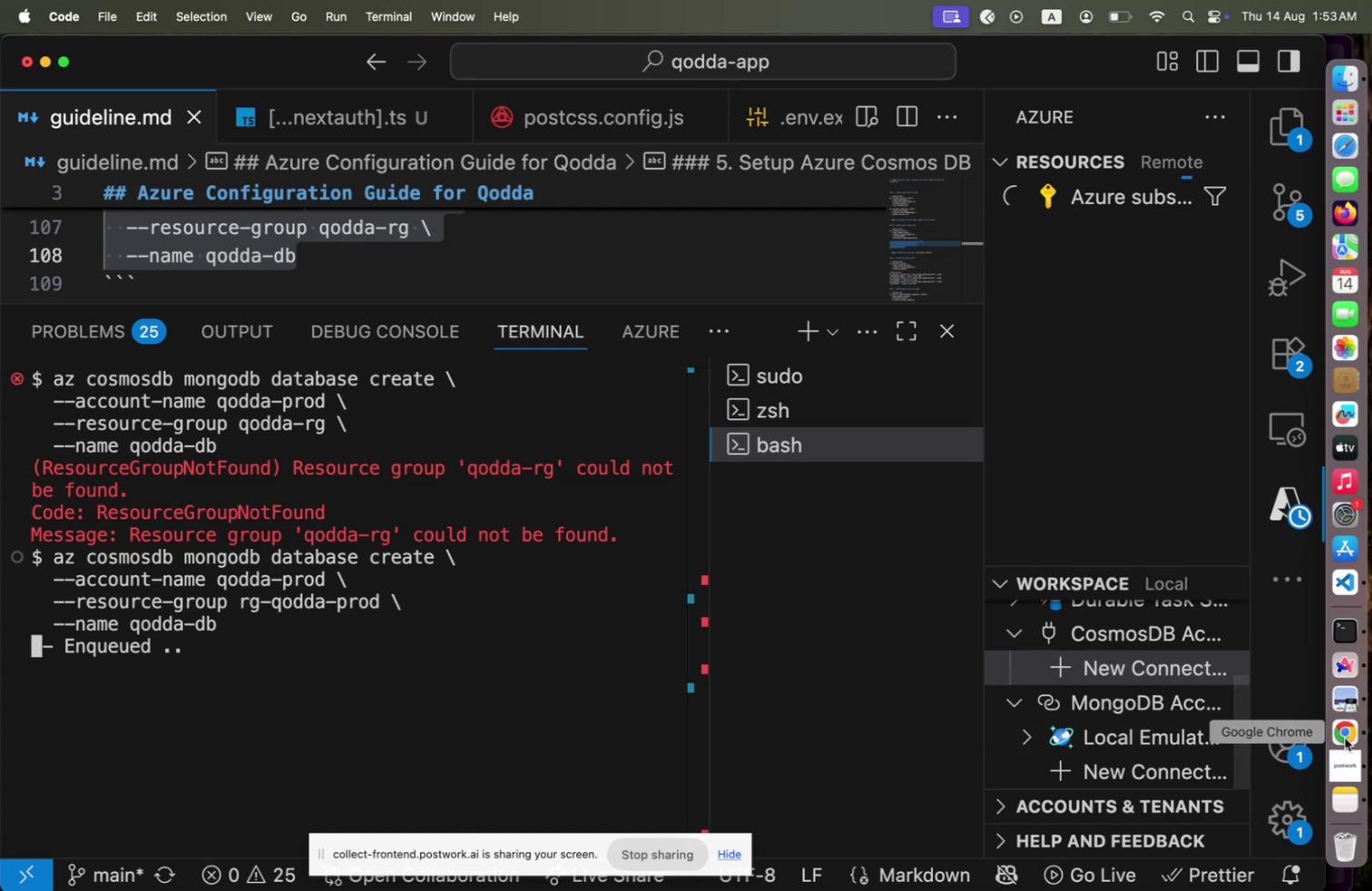 
key(Meta+CommandLeft)
 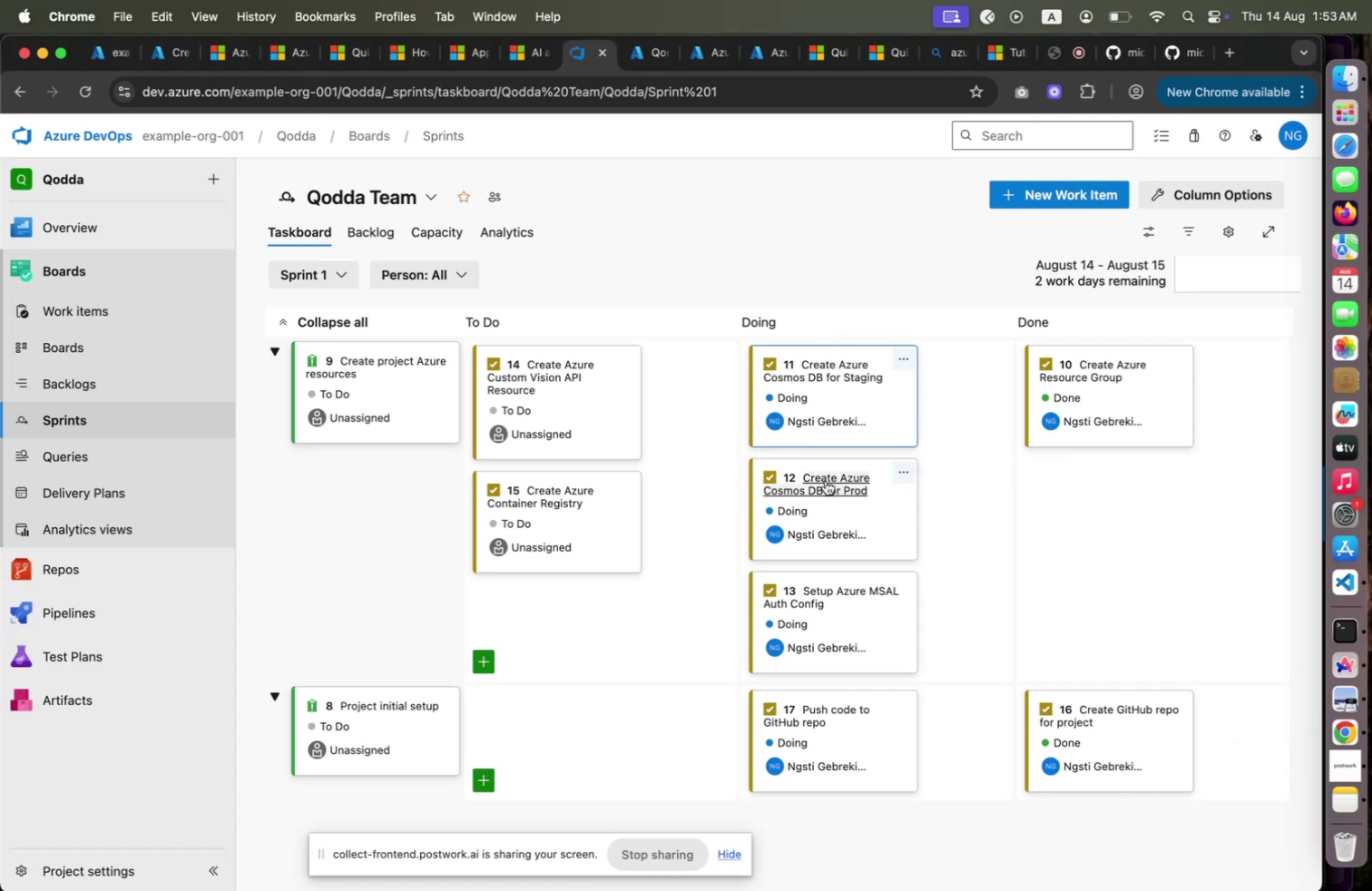 
key(Meta+Tab)
 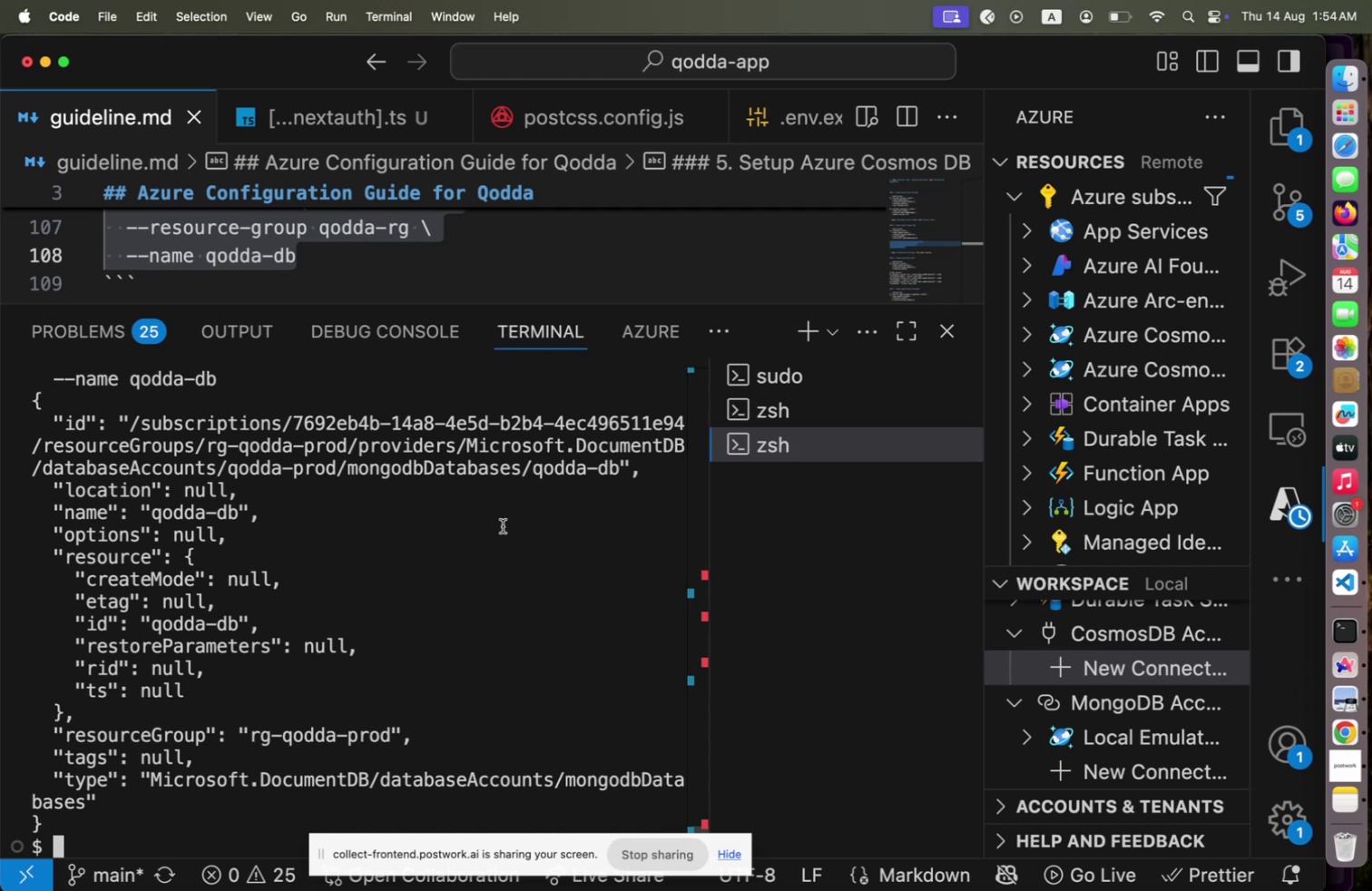 
wait(31.88)
 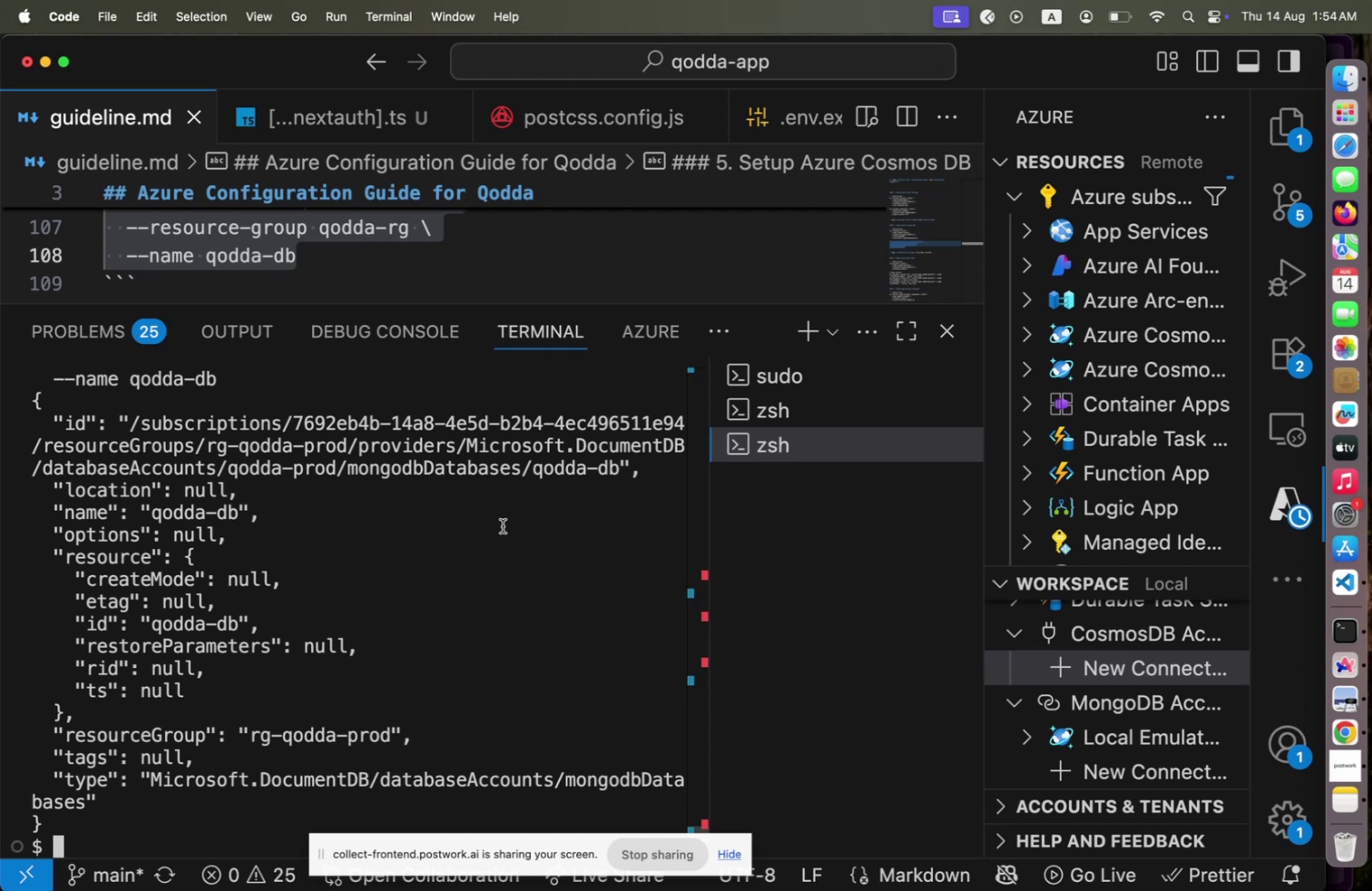 
key(ArrowUp)
 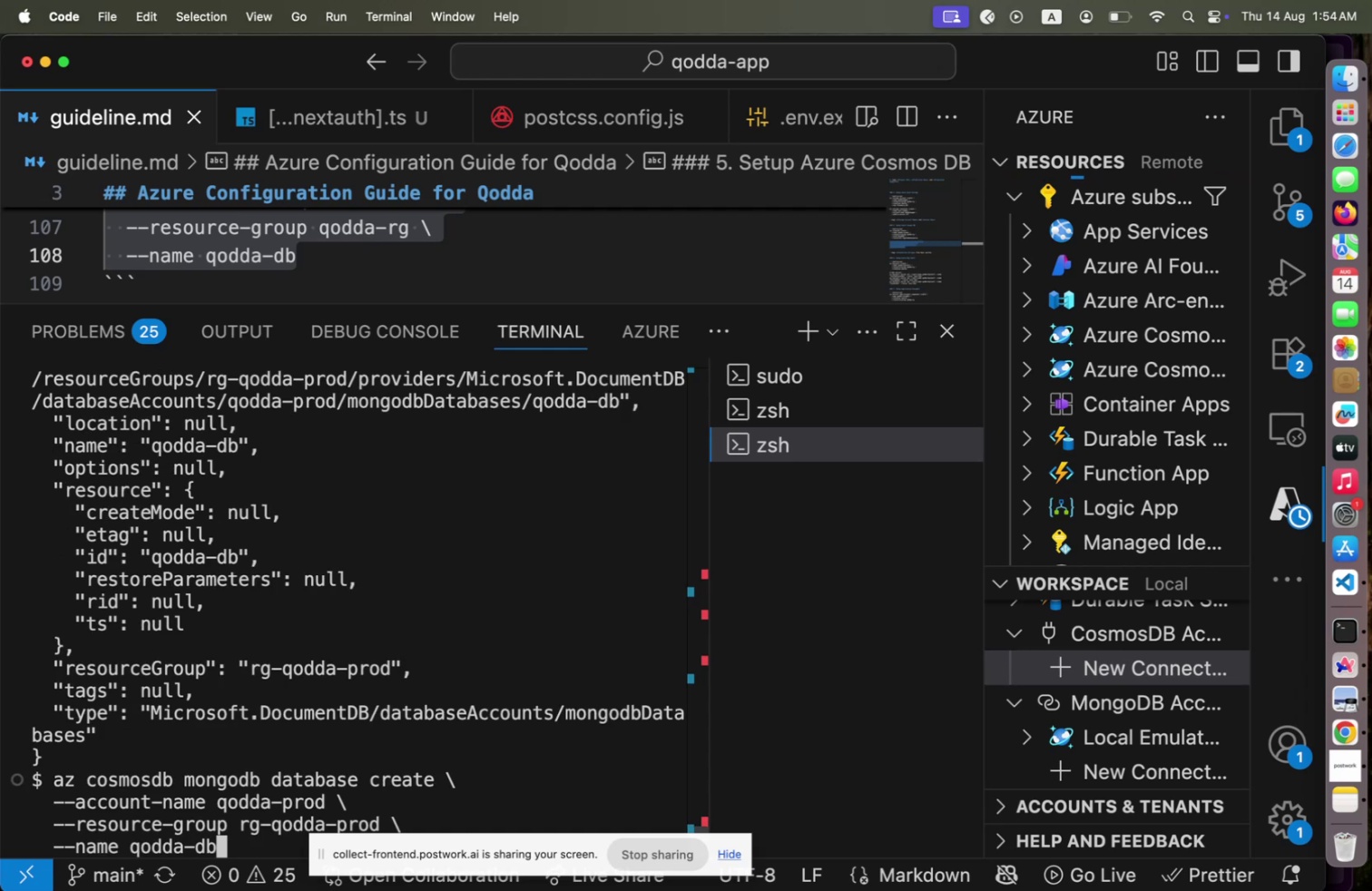 
hold_key(key=ArrowLeft, duration=0.8)
 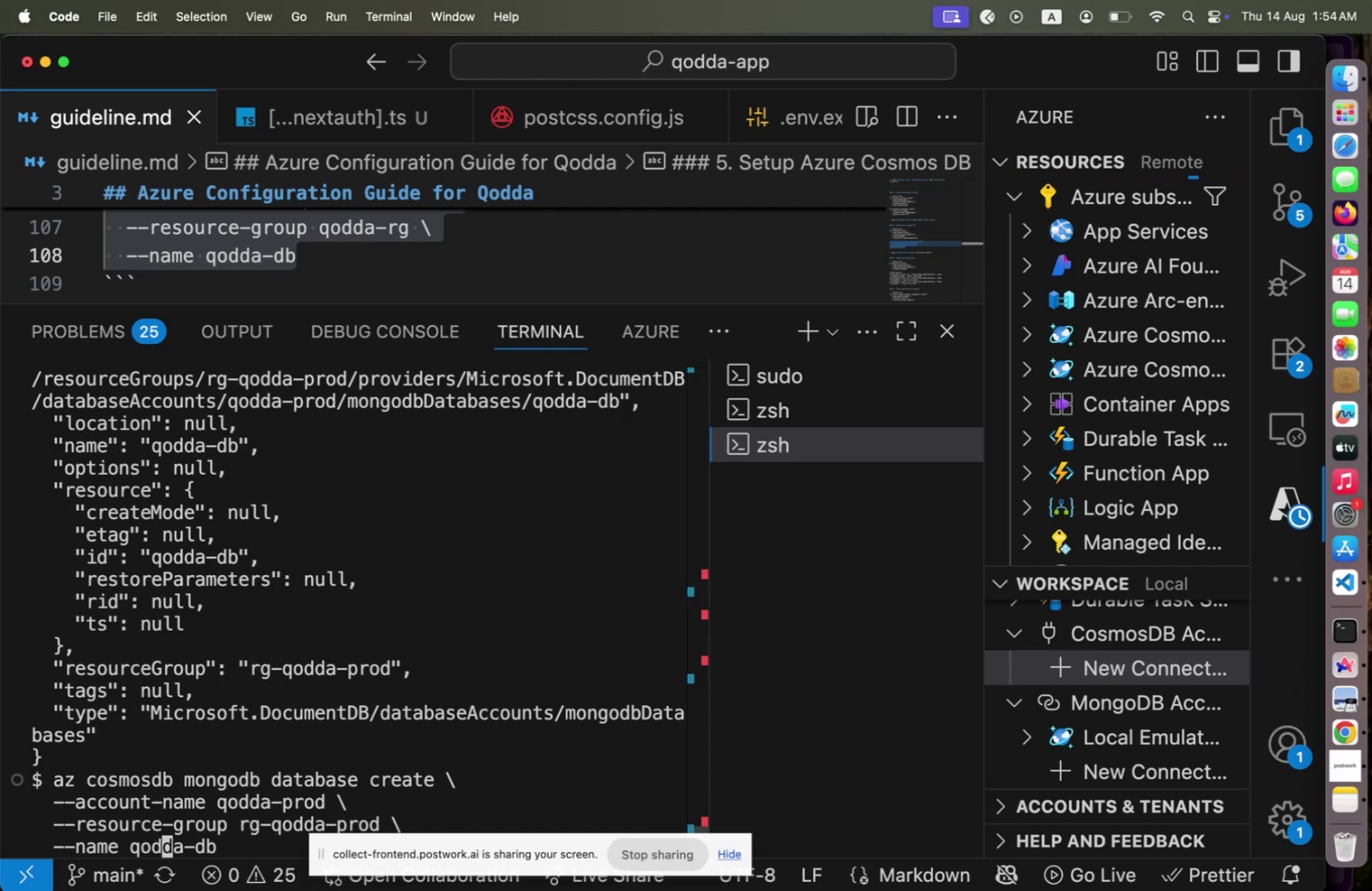 
key(Control+A)
 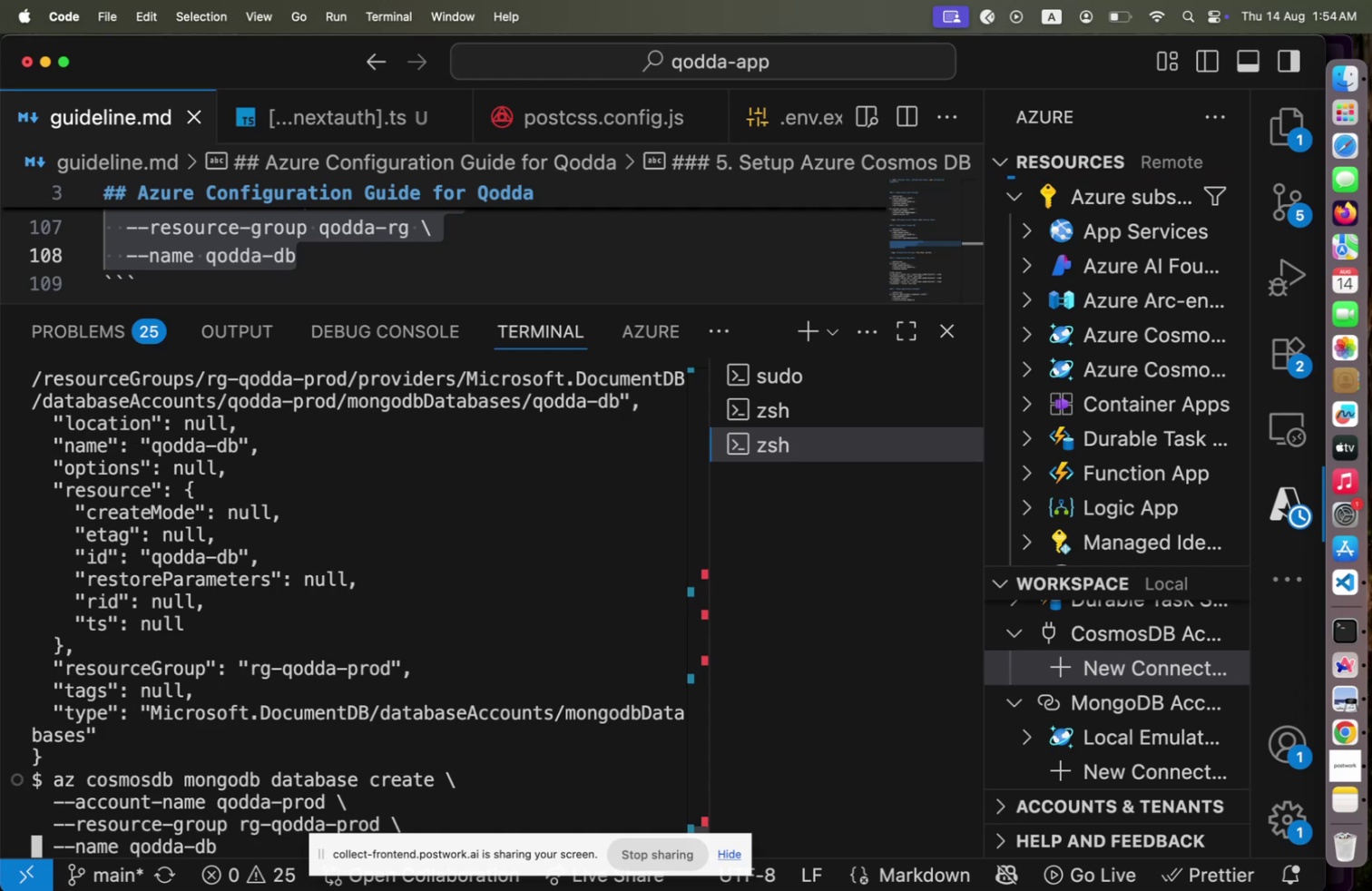 
hold_key(key=ArrowUp, duration=0.53)
 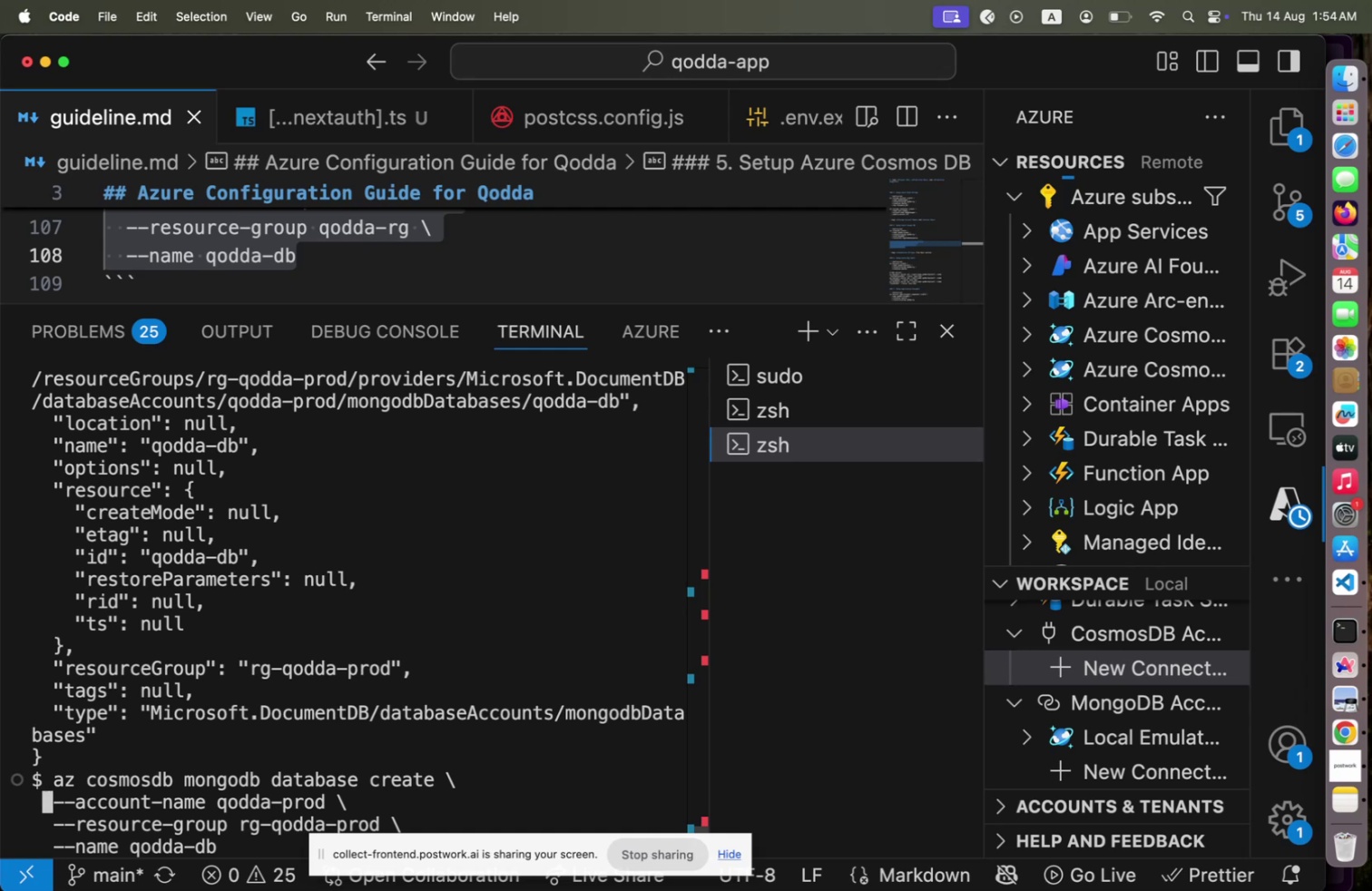 
hold_key(key=ArrowRight, duration=1.5)
 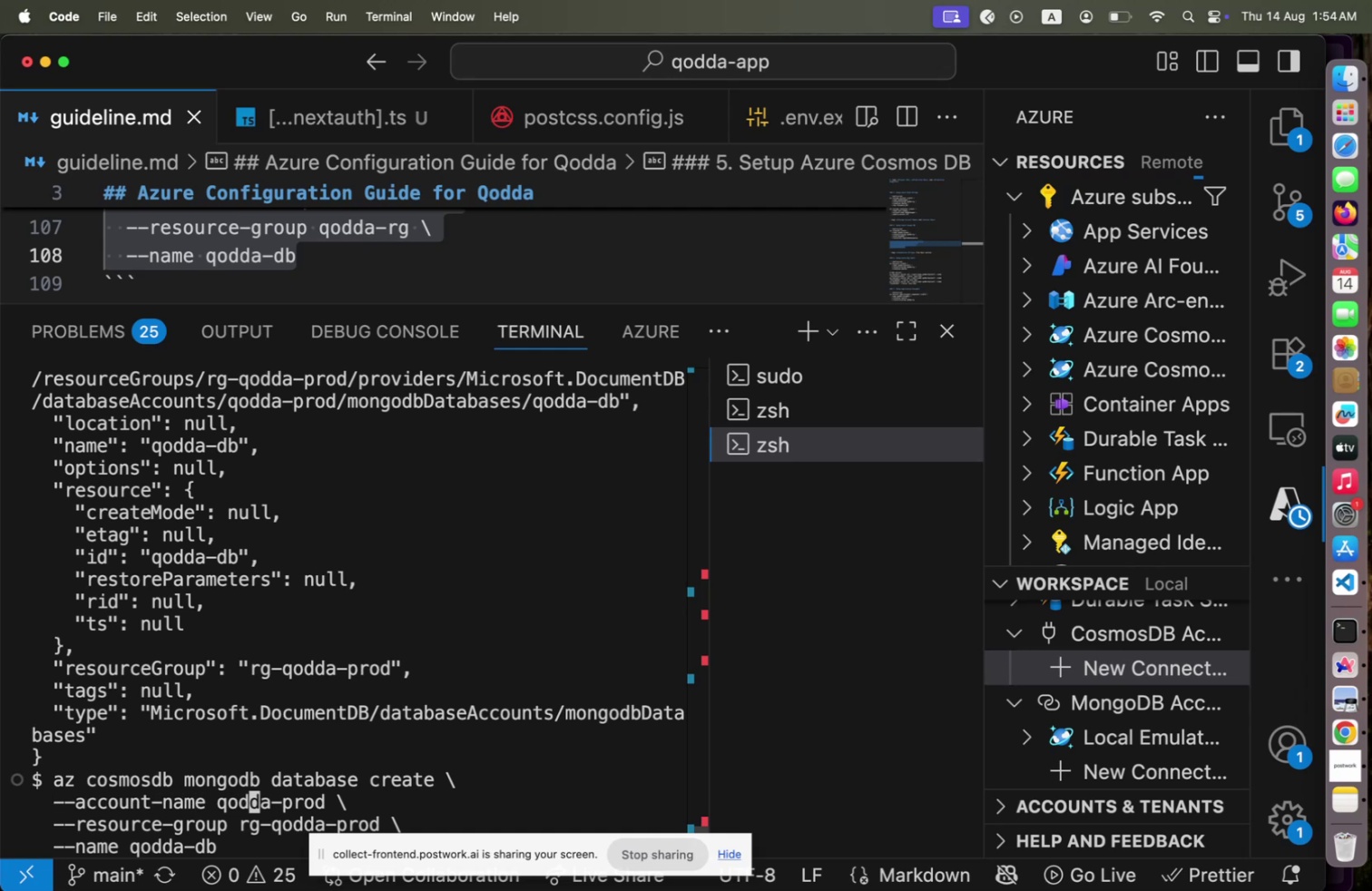 
hold_key(key=ArrowRight, duration=0.66)
 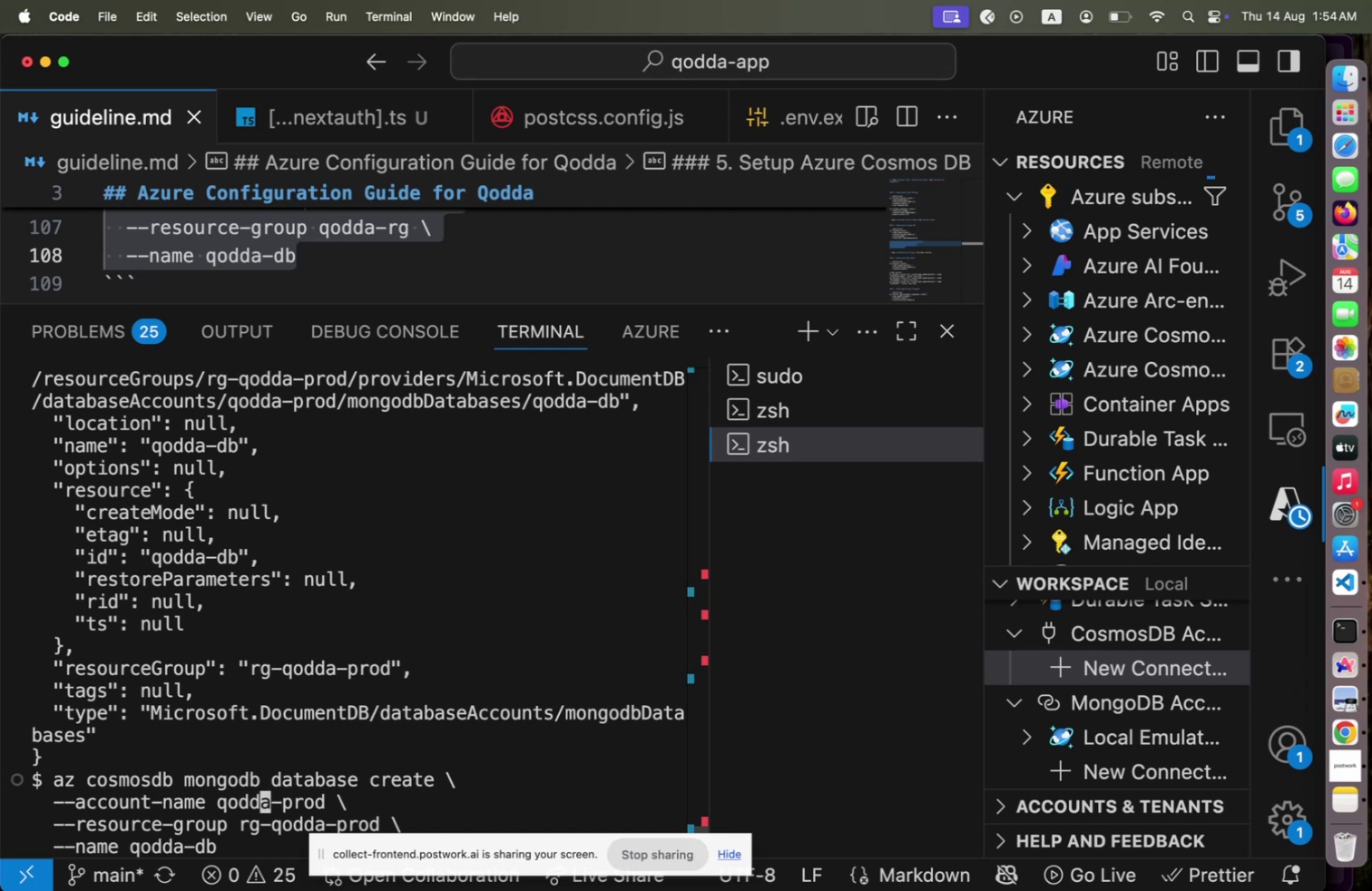 
key(ArrowUp)
 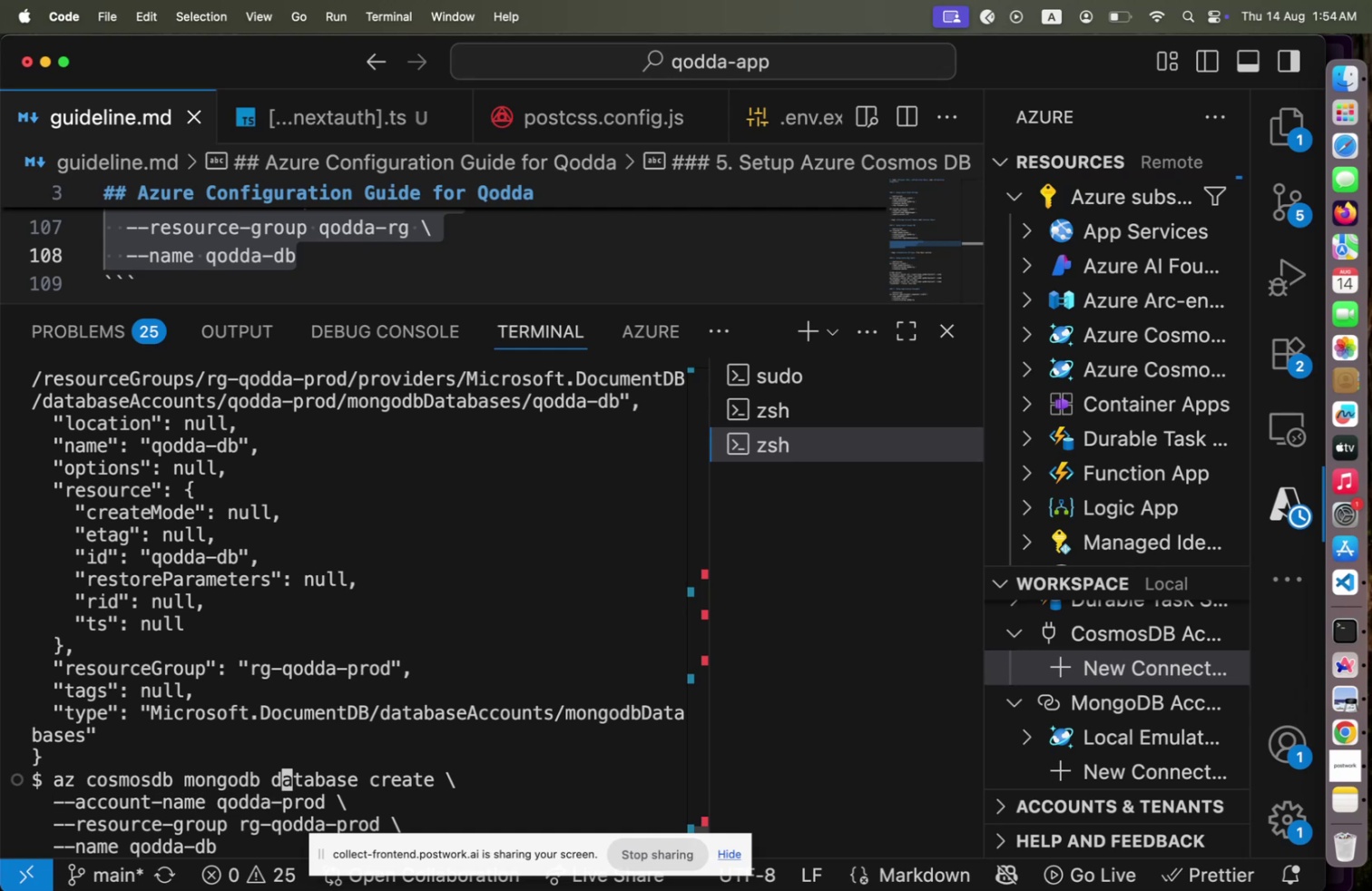 
hold_key(key=ArrowLeft, duration=0.58)
 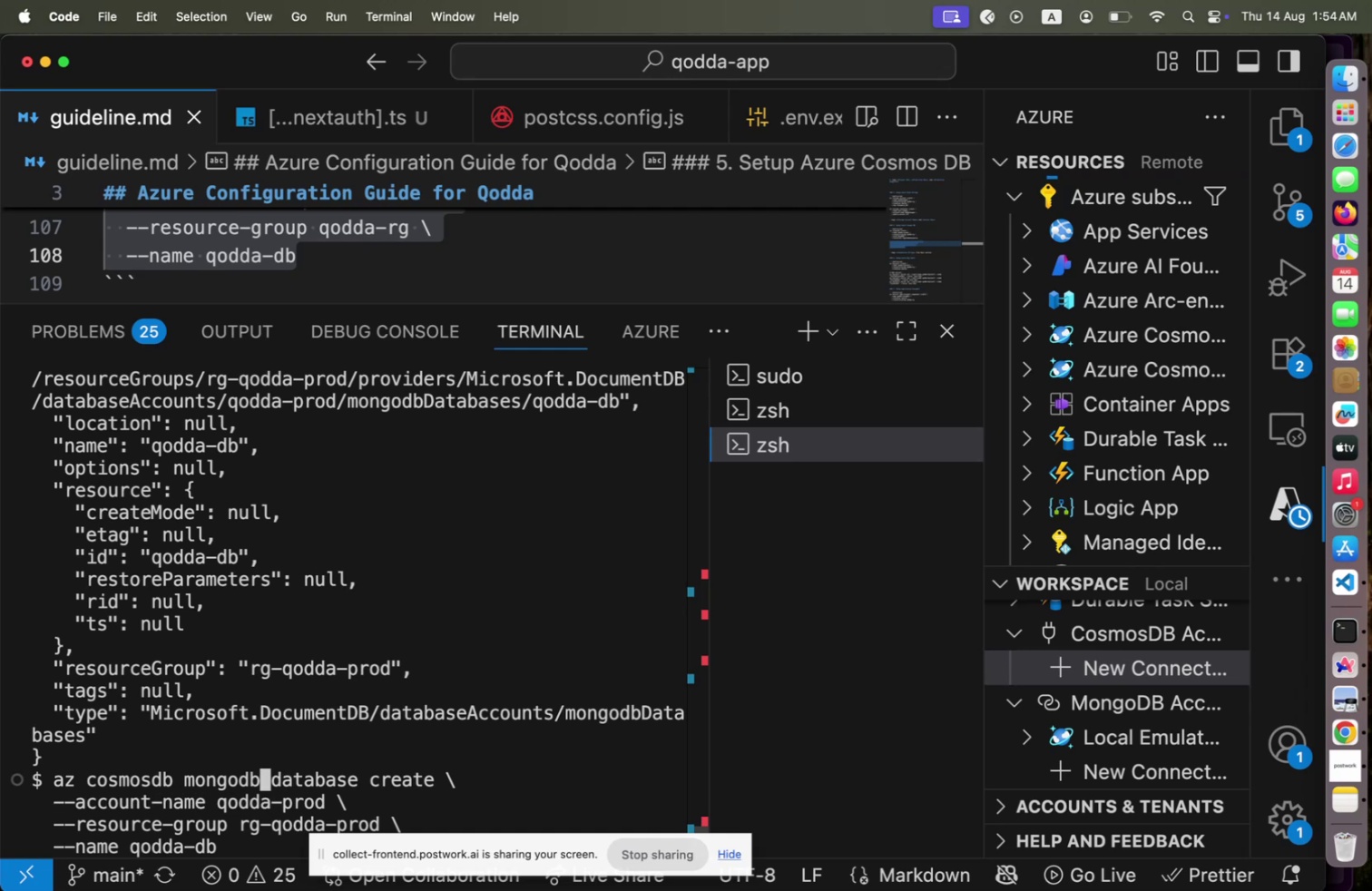 
hold_key(key=Backspace, duration=0.91)
 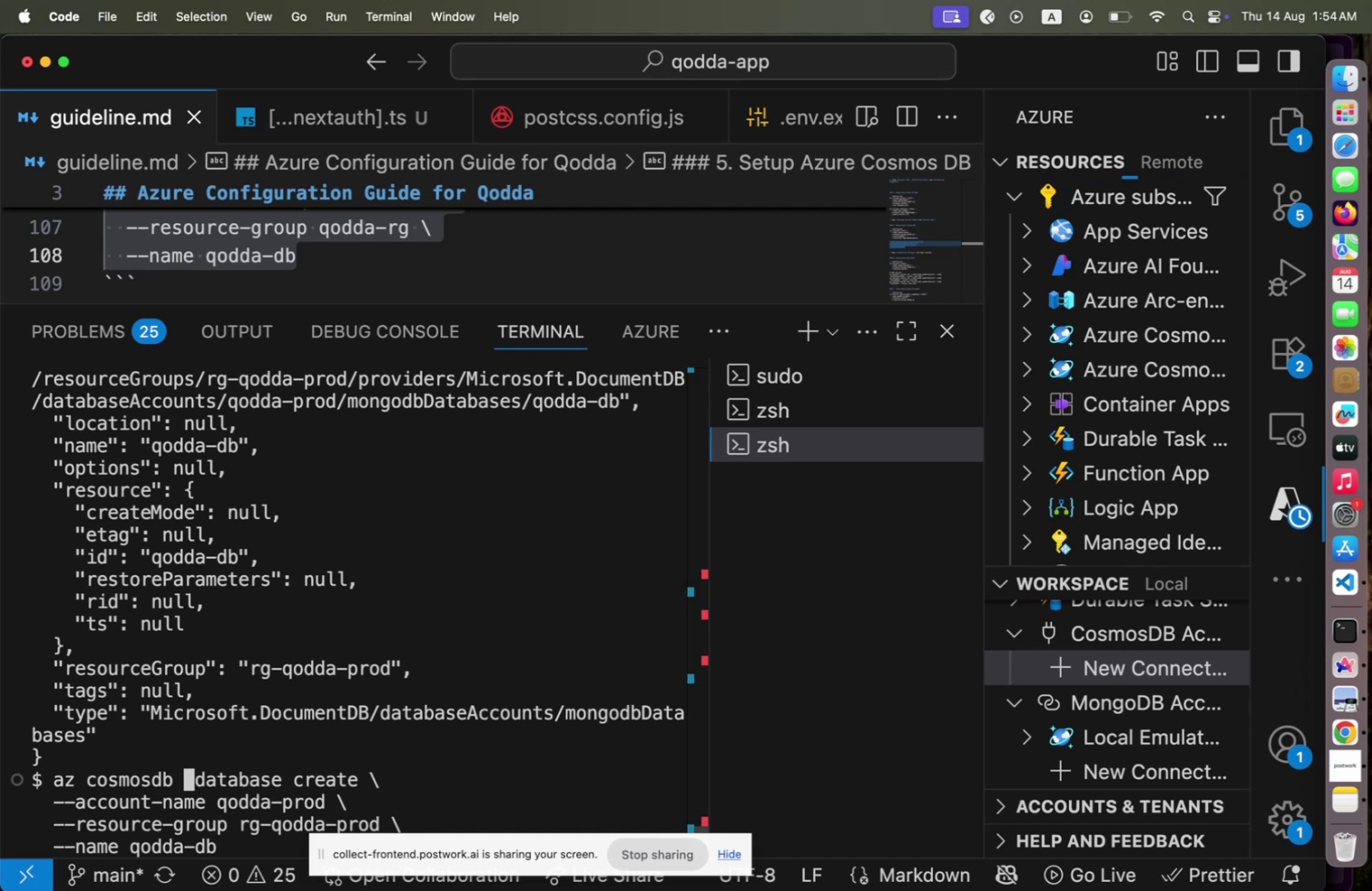 
key(Backspace)
 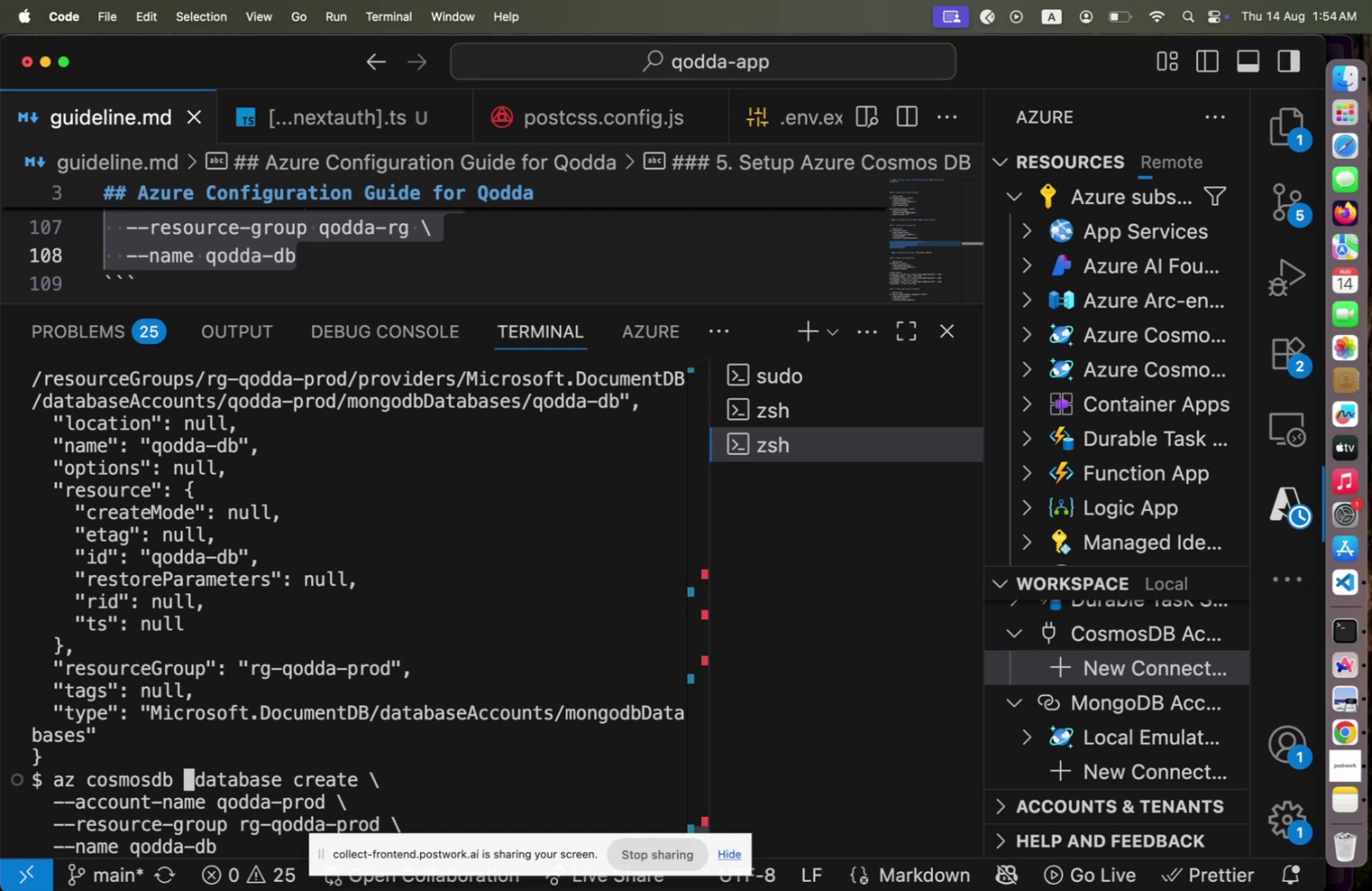 
key(Backspace)
 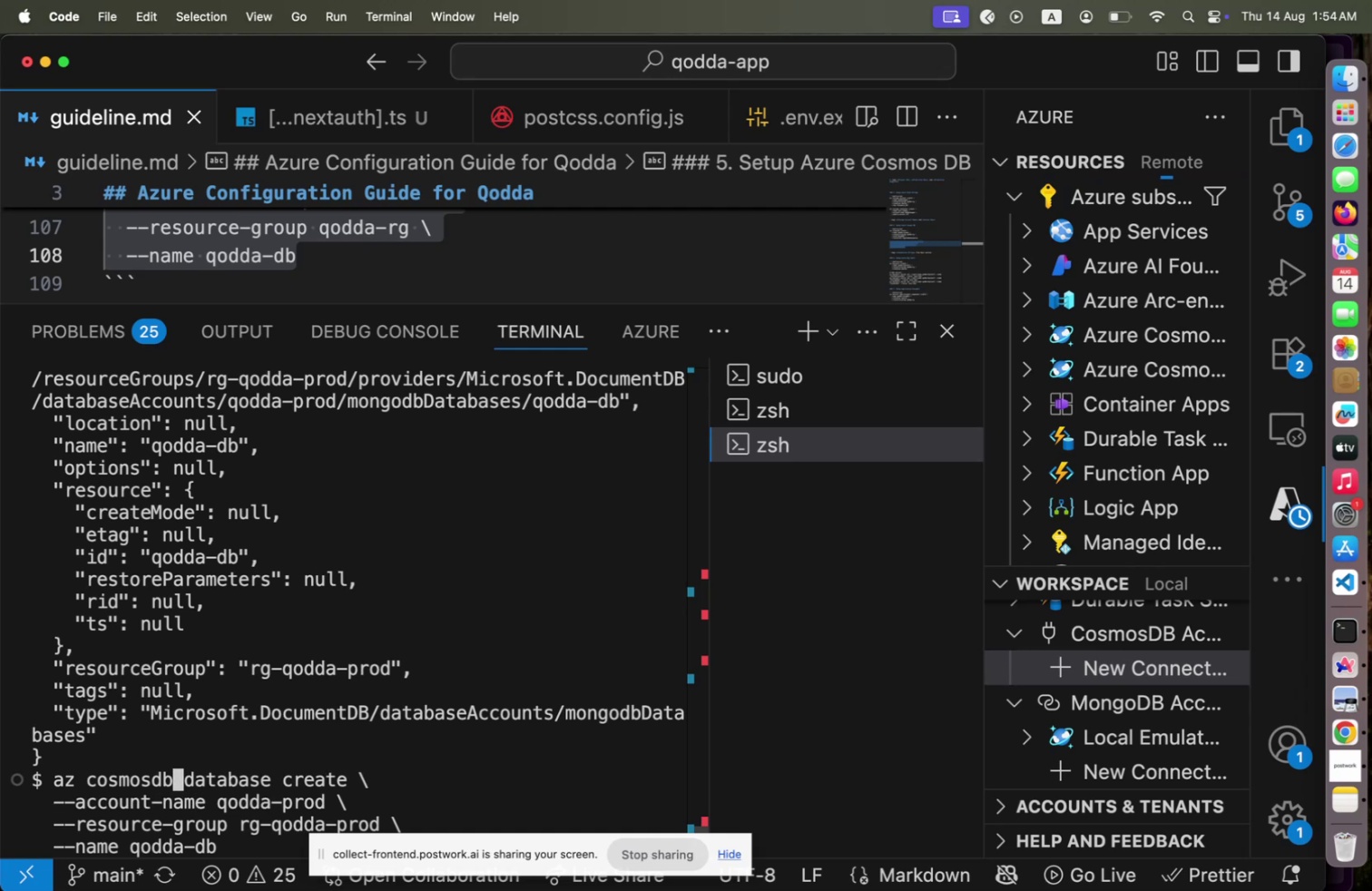 
hold_key(key=ArrowRight, duration=1.33)
 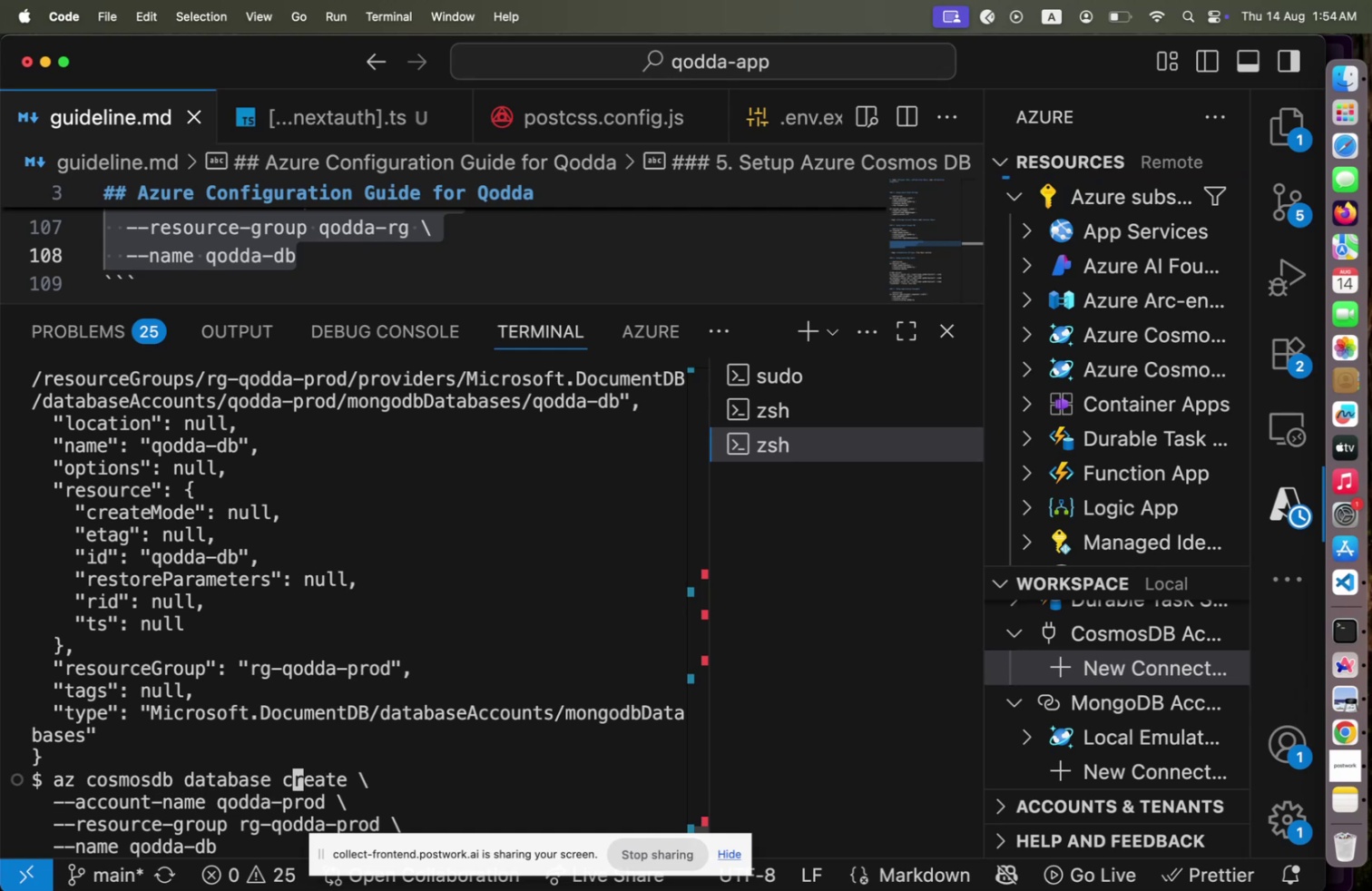 
key(ArrowDown)
 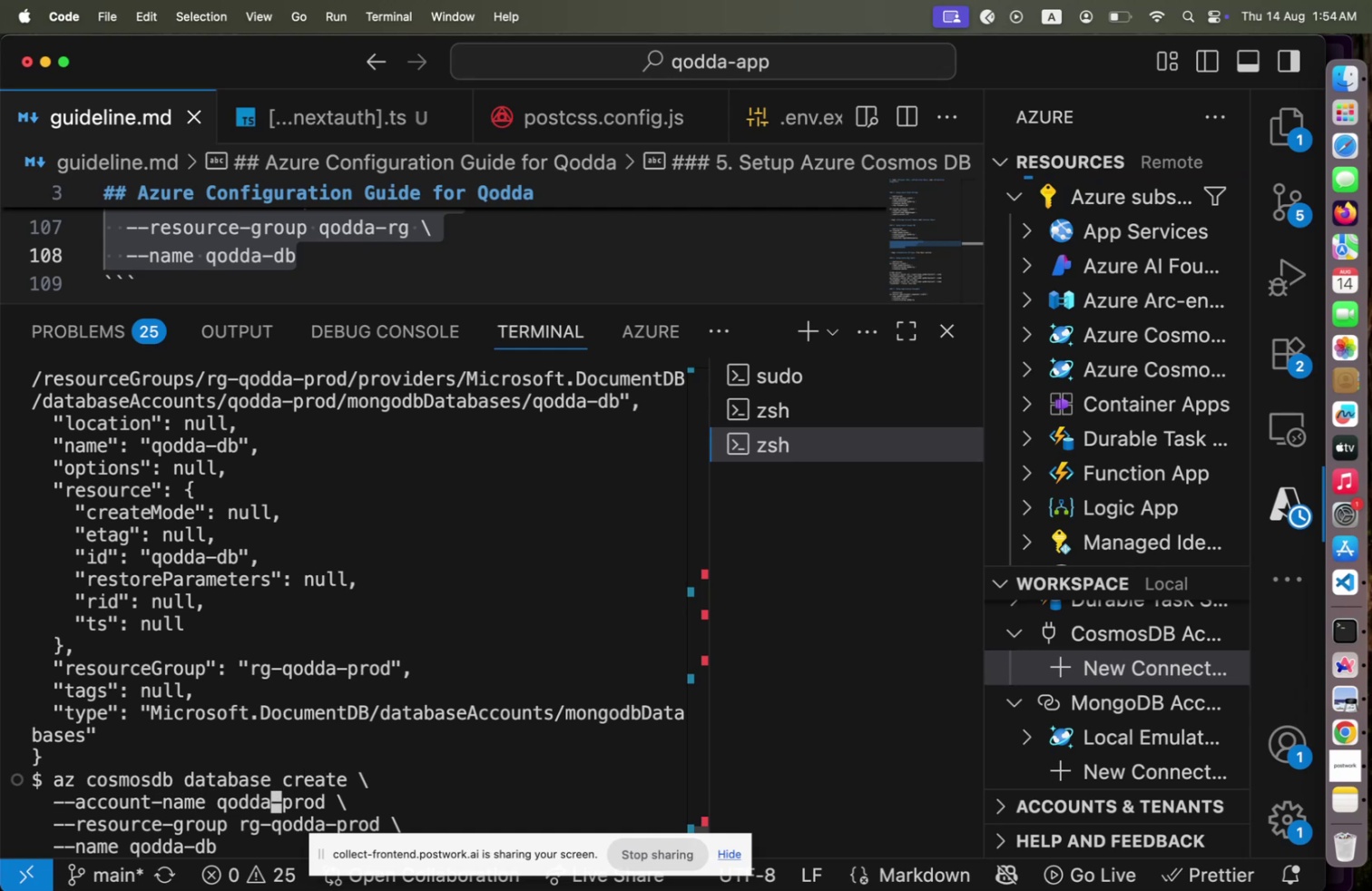 
key(ArrowRight)
 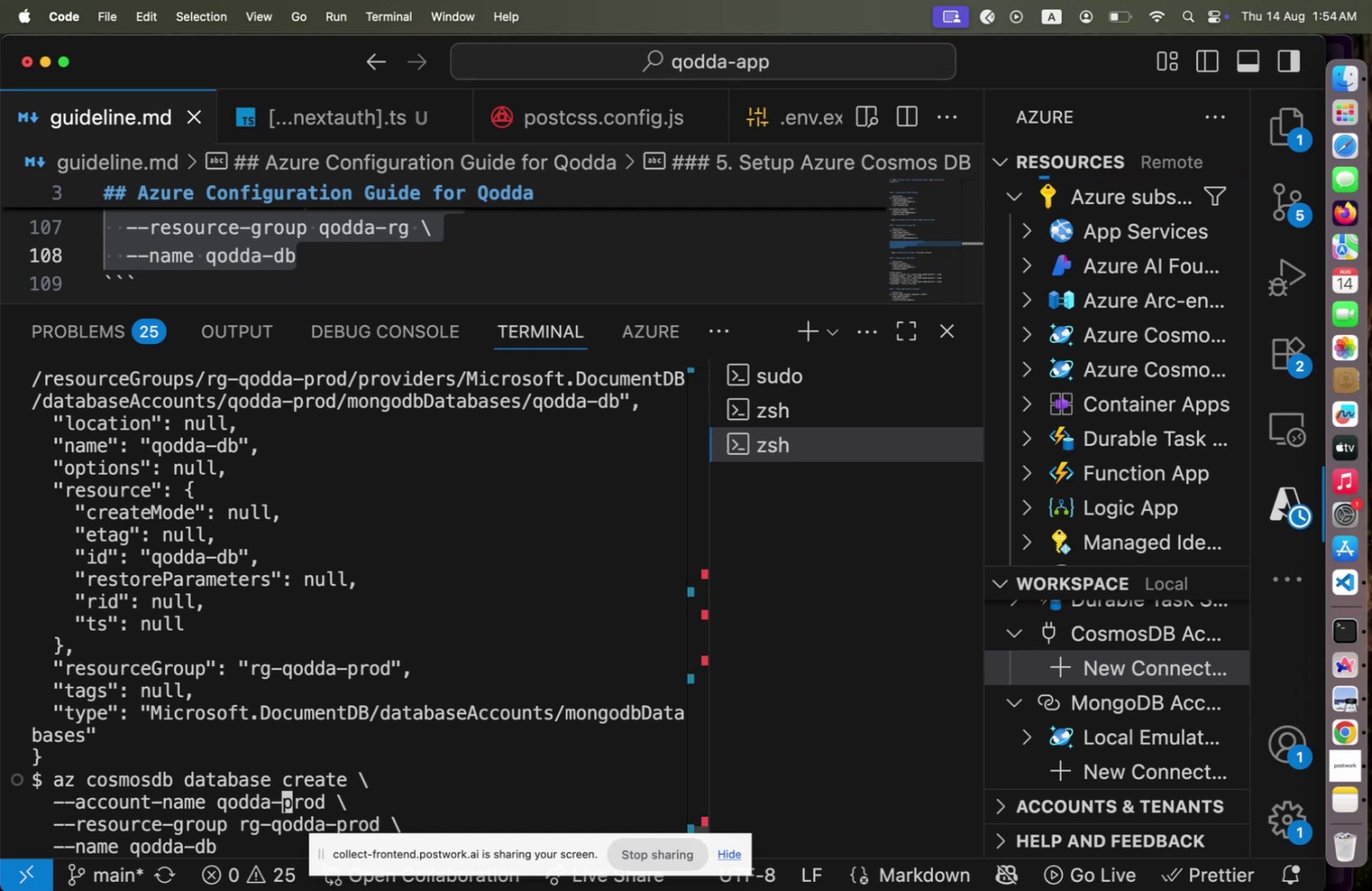 
key(ArrowRight)
 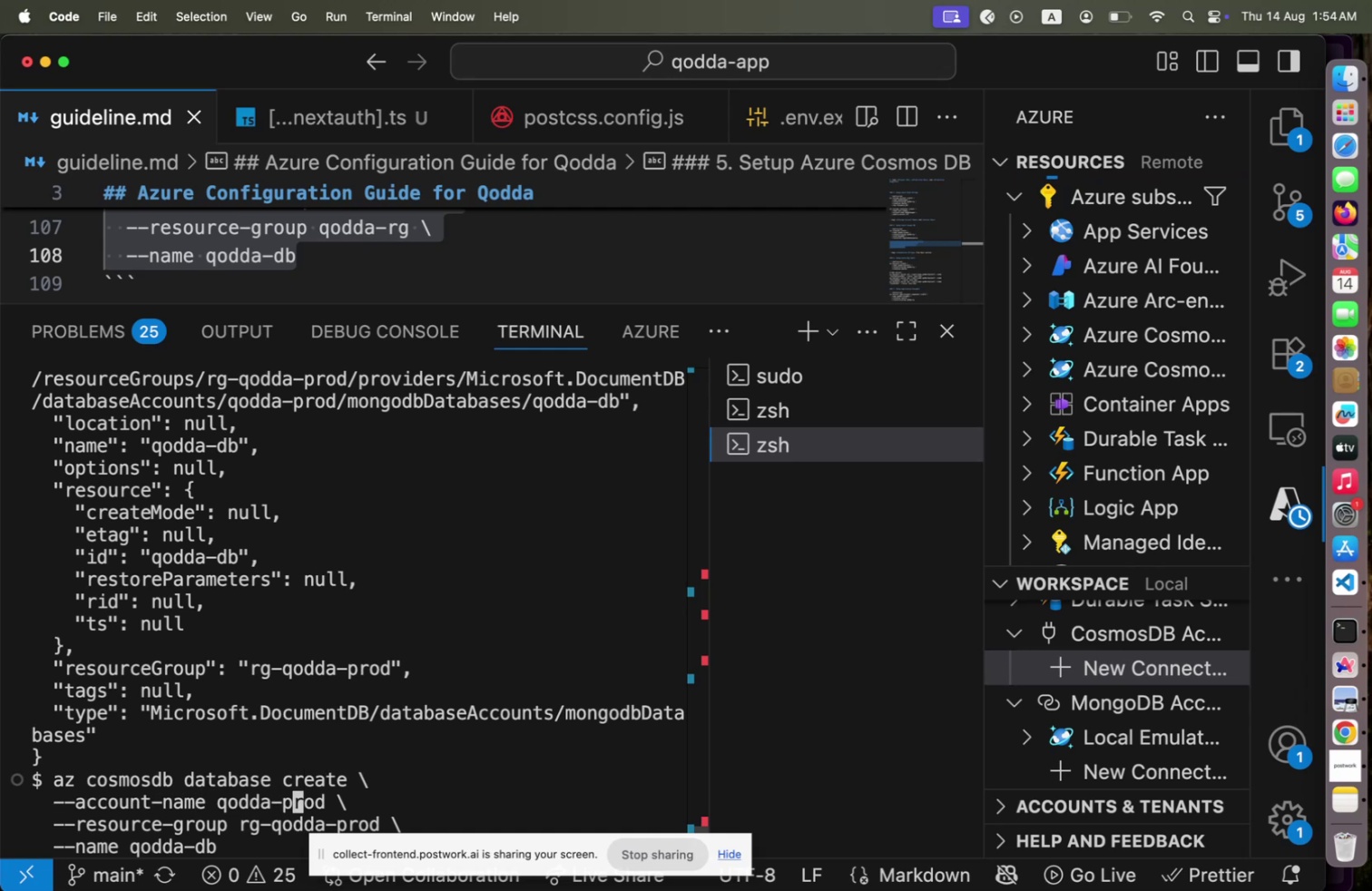 
key(ArrowRight)
 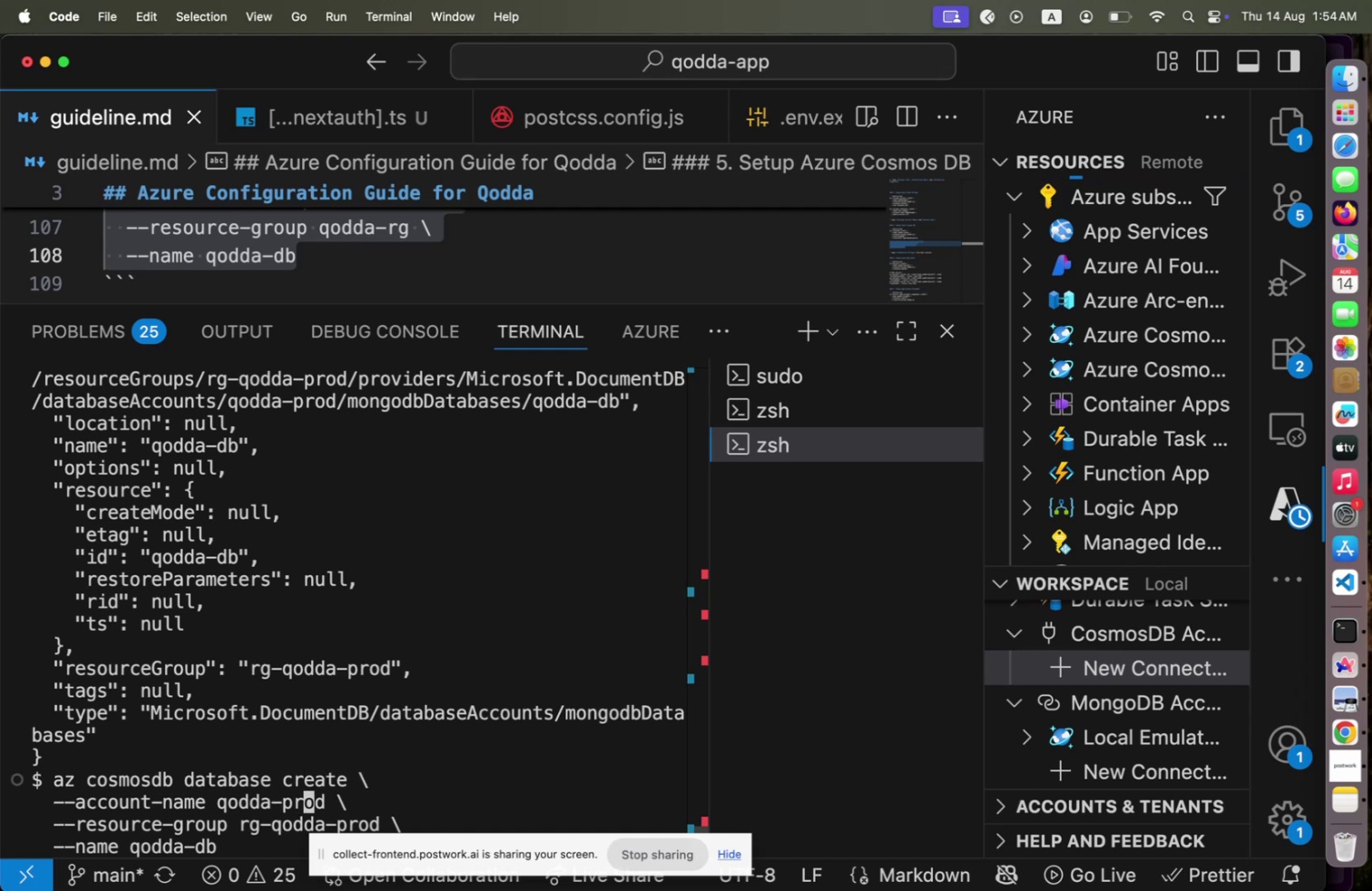 
key(ArrowRight)
 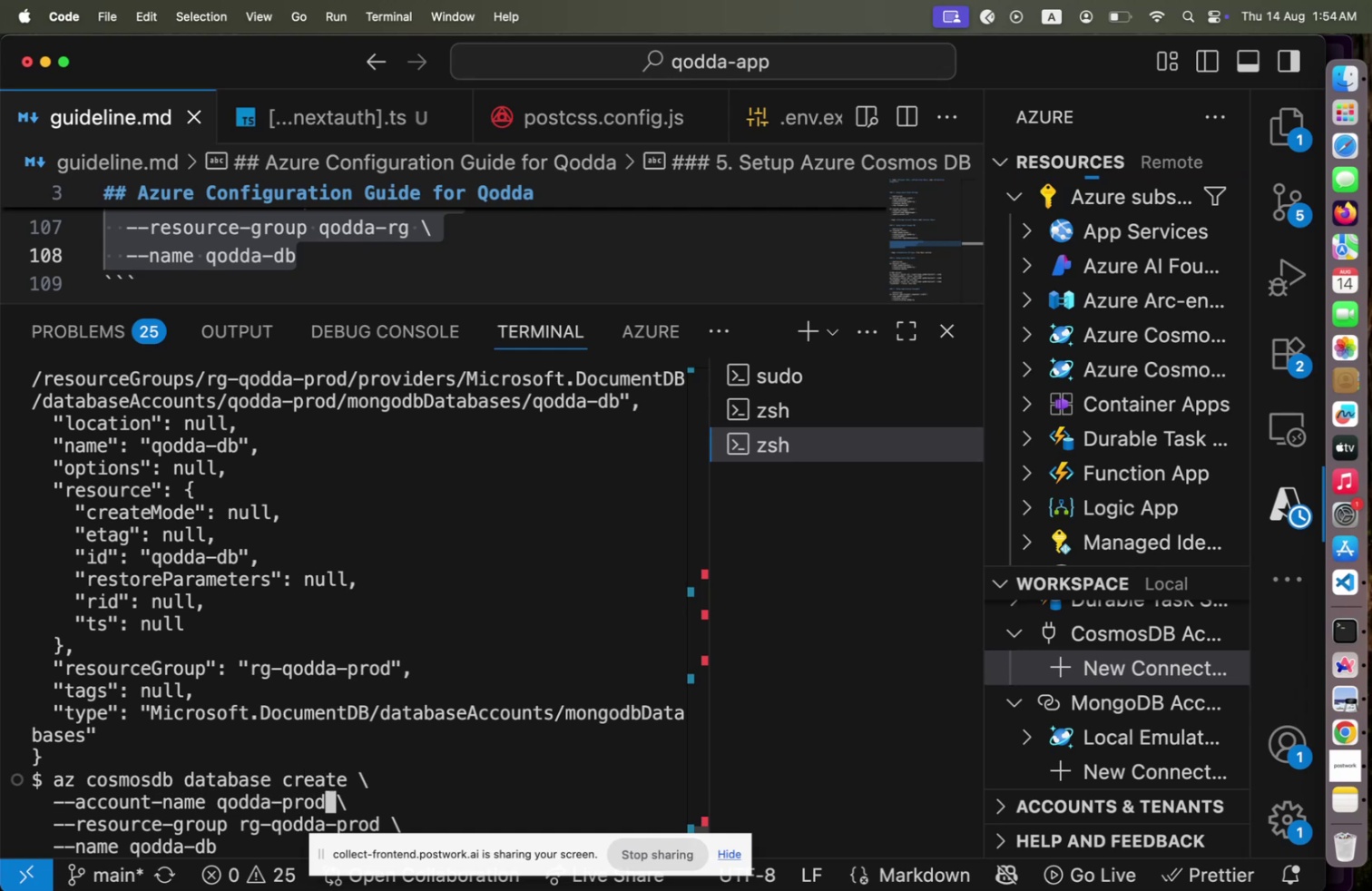 
key(ArrowRight)
 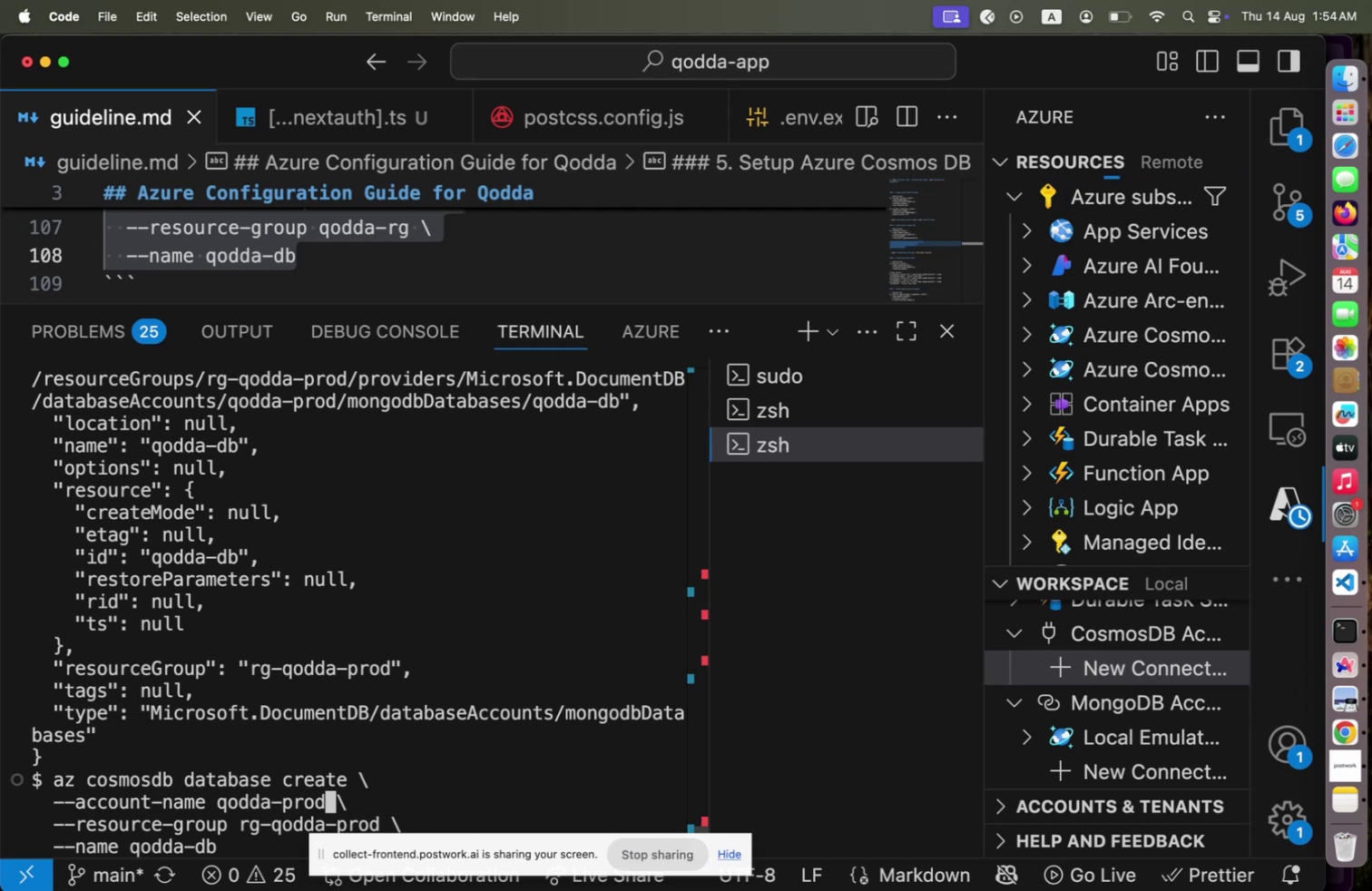 
key(Backspace)
key(Backspace)
key(Backspace)
key(Backspace)
type(staging)
 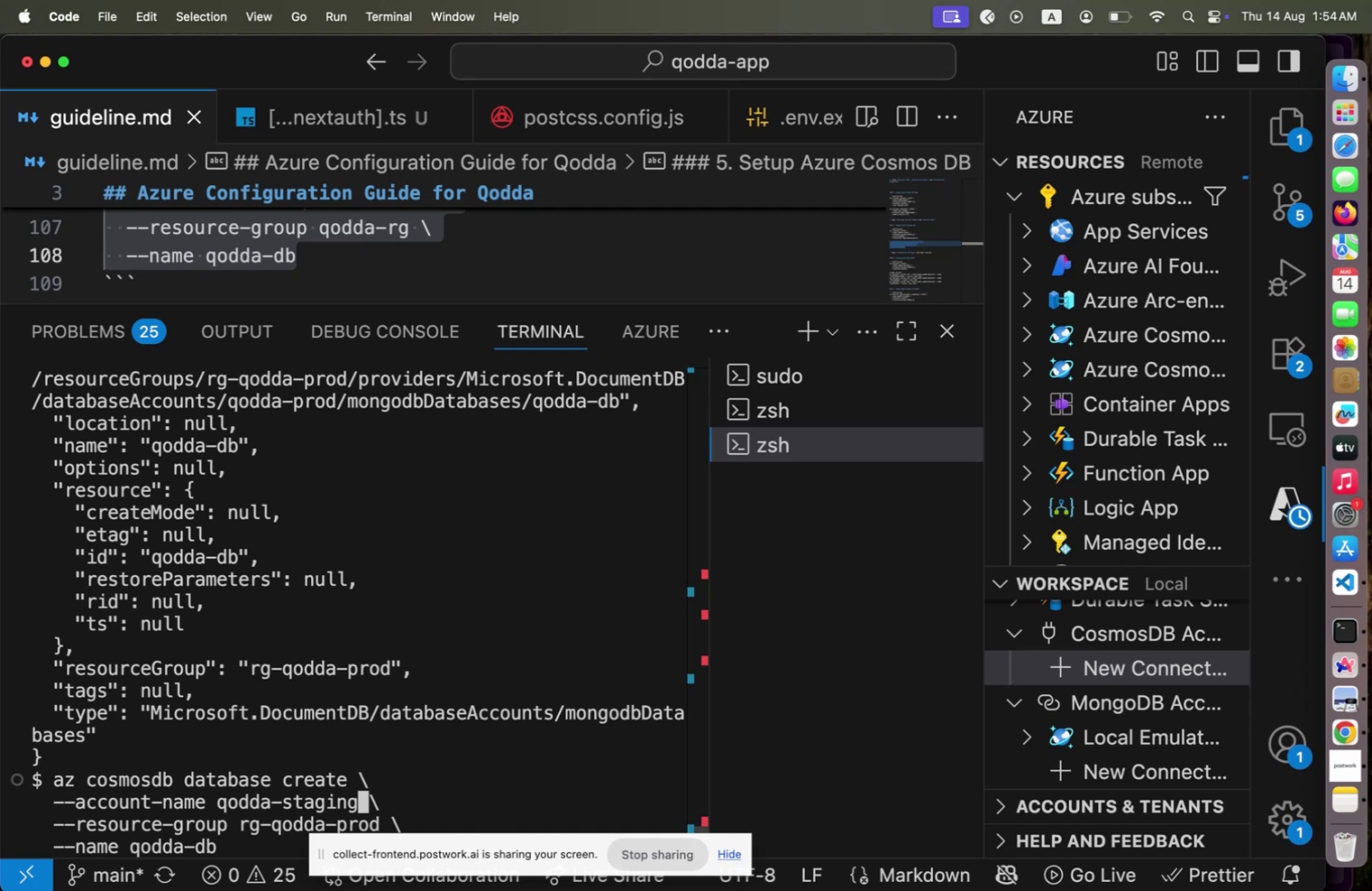 
key(ArrowRight)
 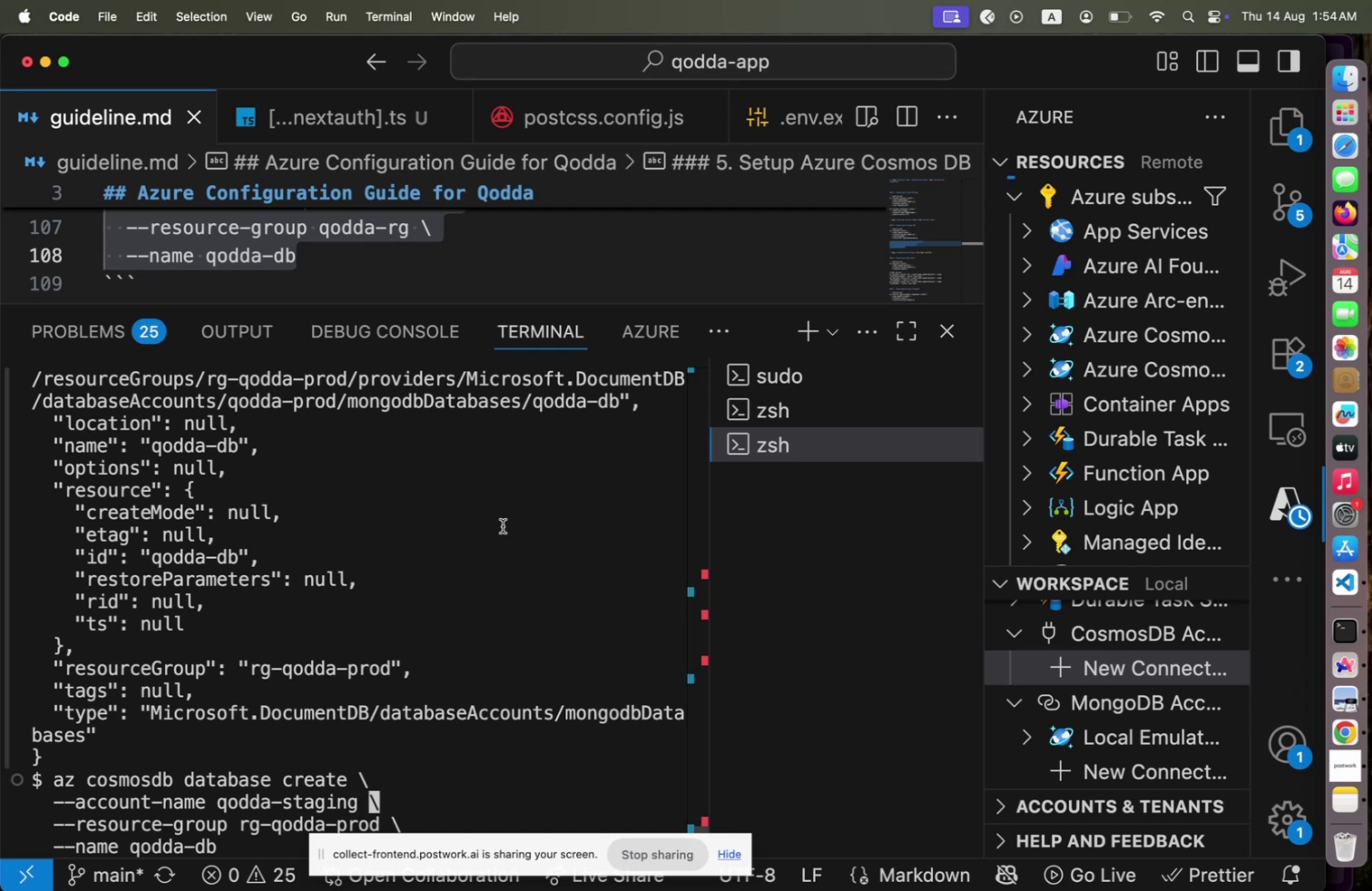 
key(ArrowDown)
 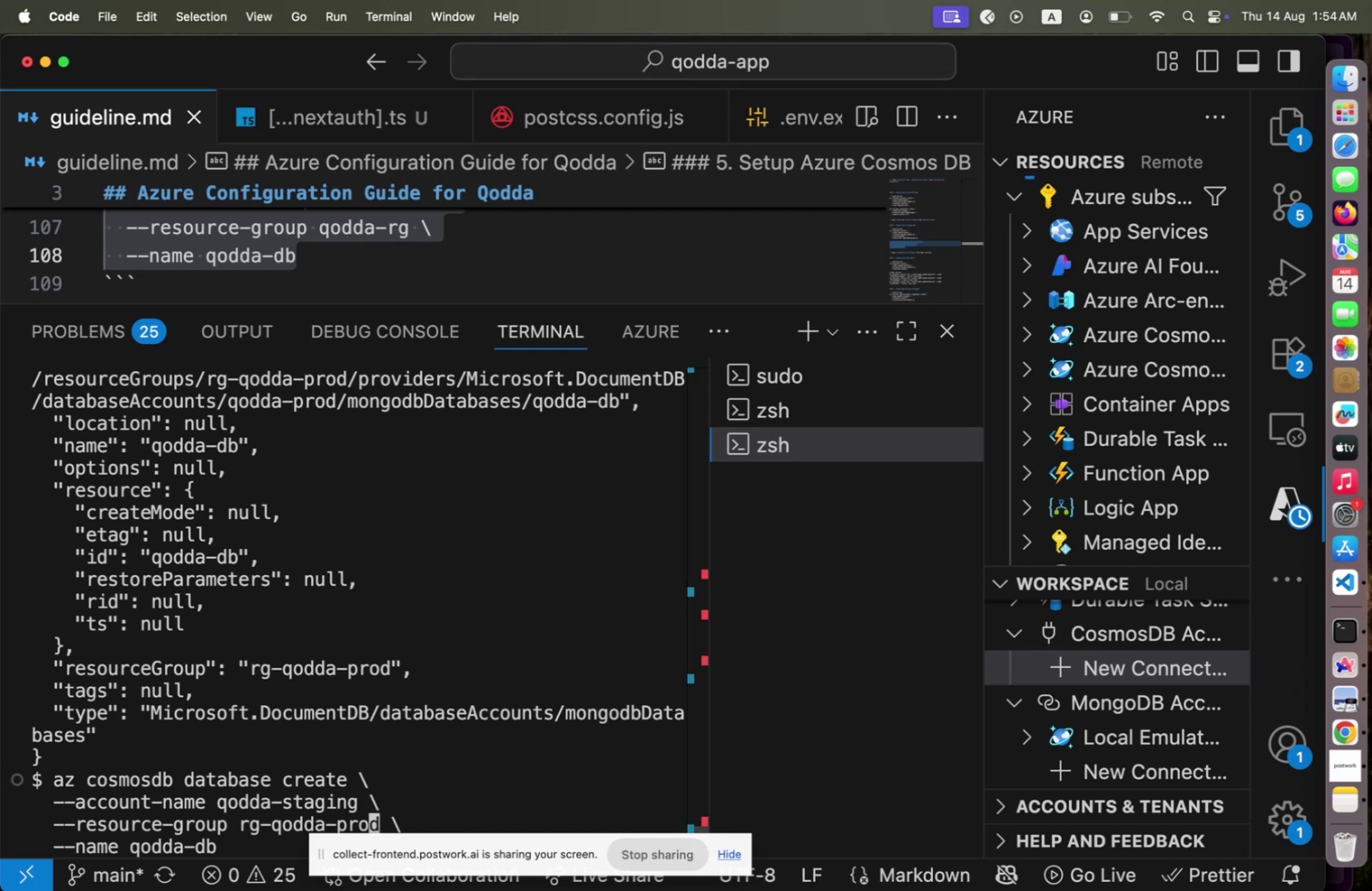 
key(ArrowRight)
 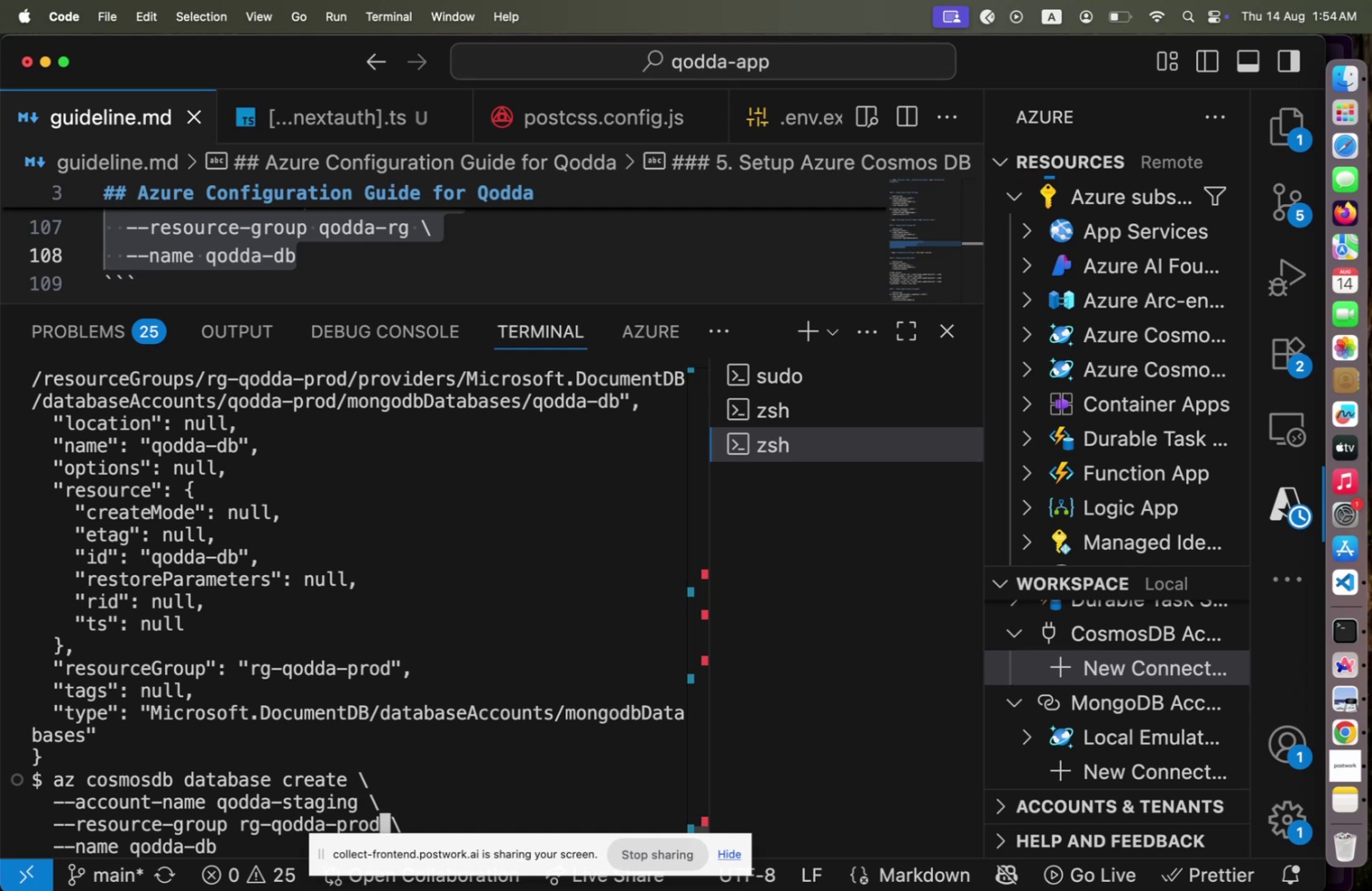 
key(Backspace)
key(Backspace)
key(Backspace)
key(Backspace)
type(stagn)
key(Backspace)
type(ing)
 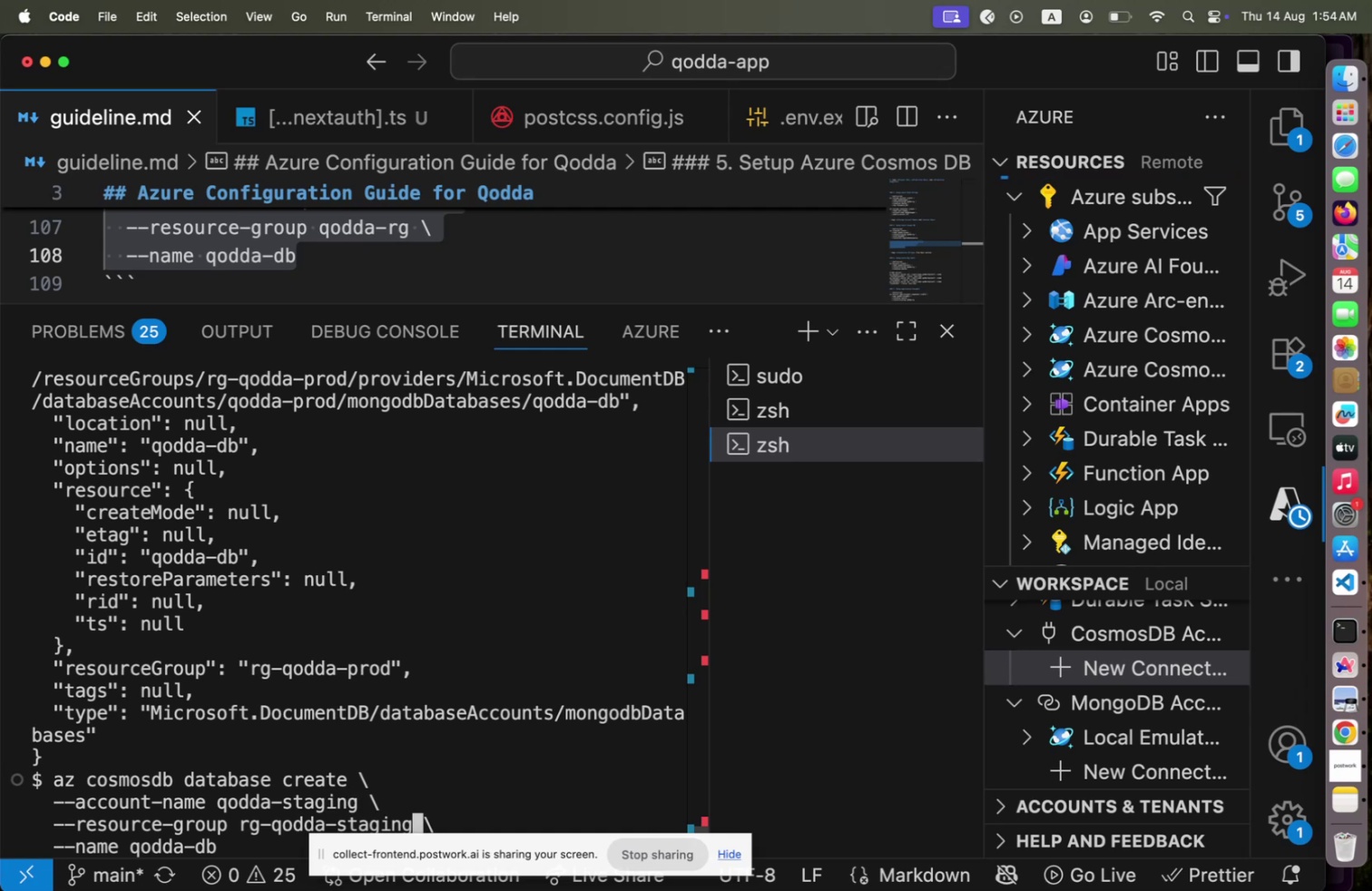 
hold_key(key=ArrowRight, duration=0.36)
 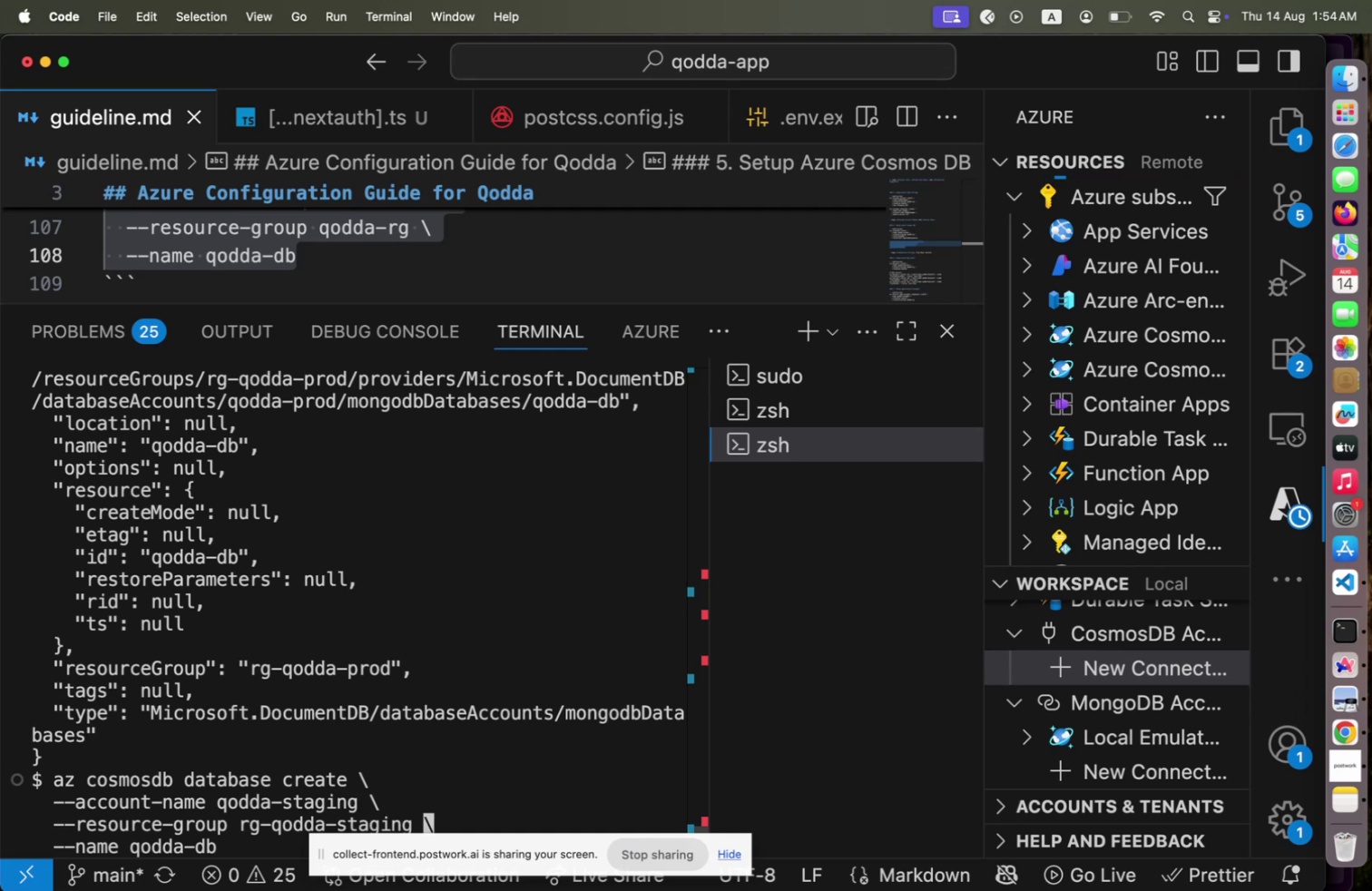 
key(Enter)
 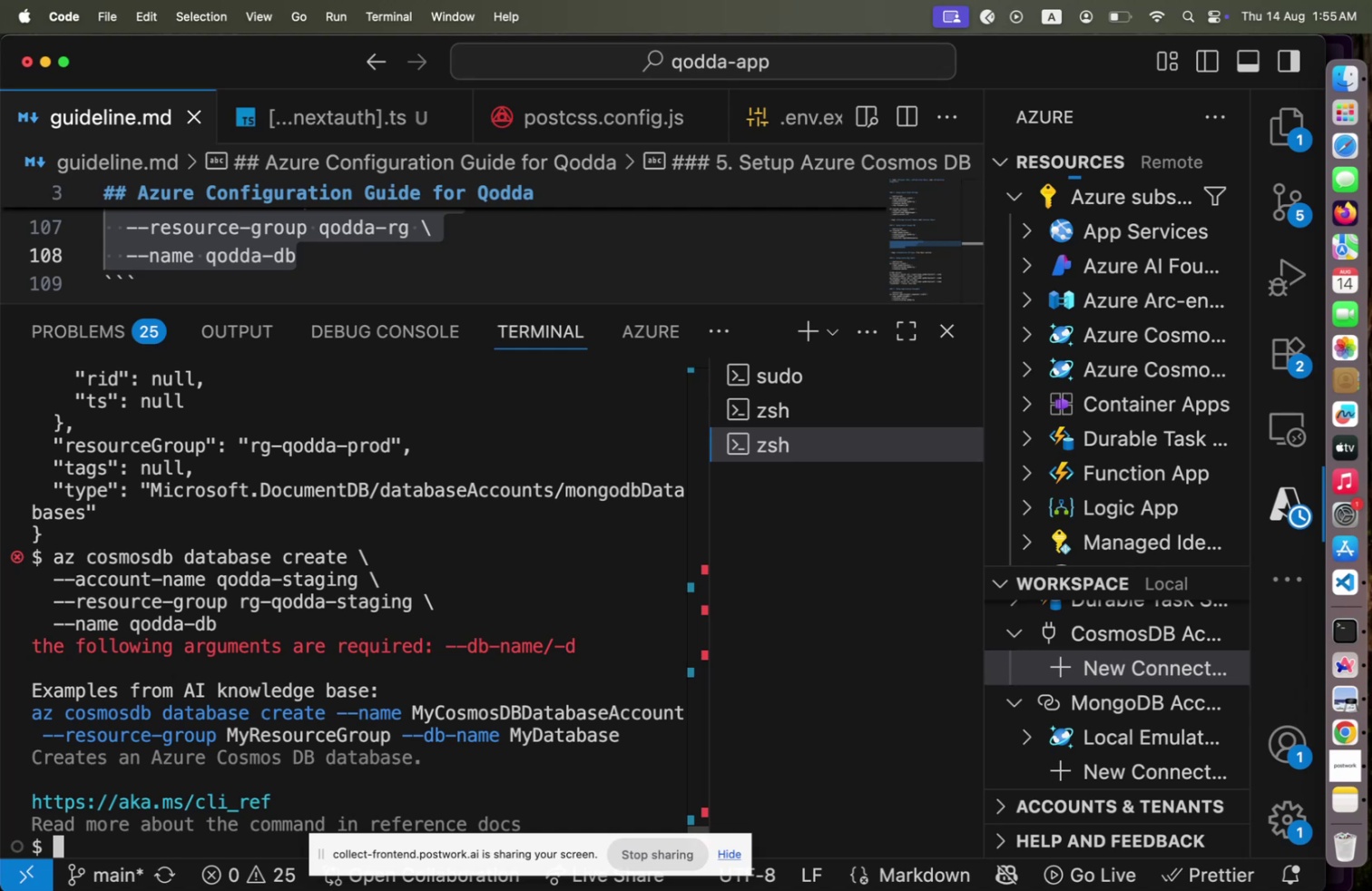 
wait(29.07)
 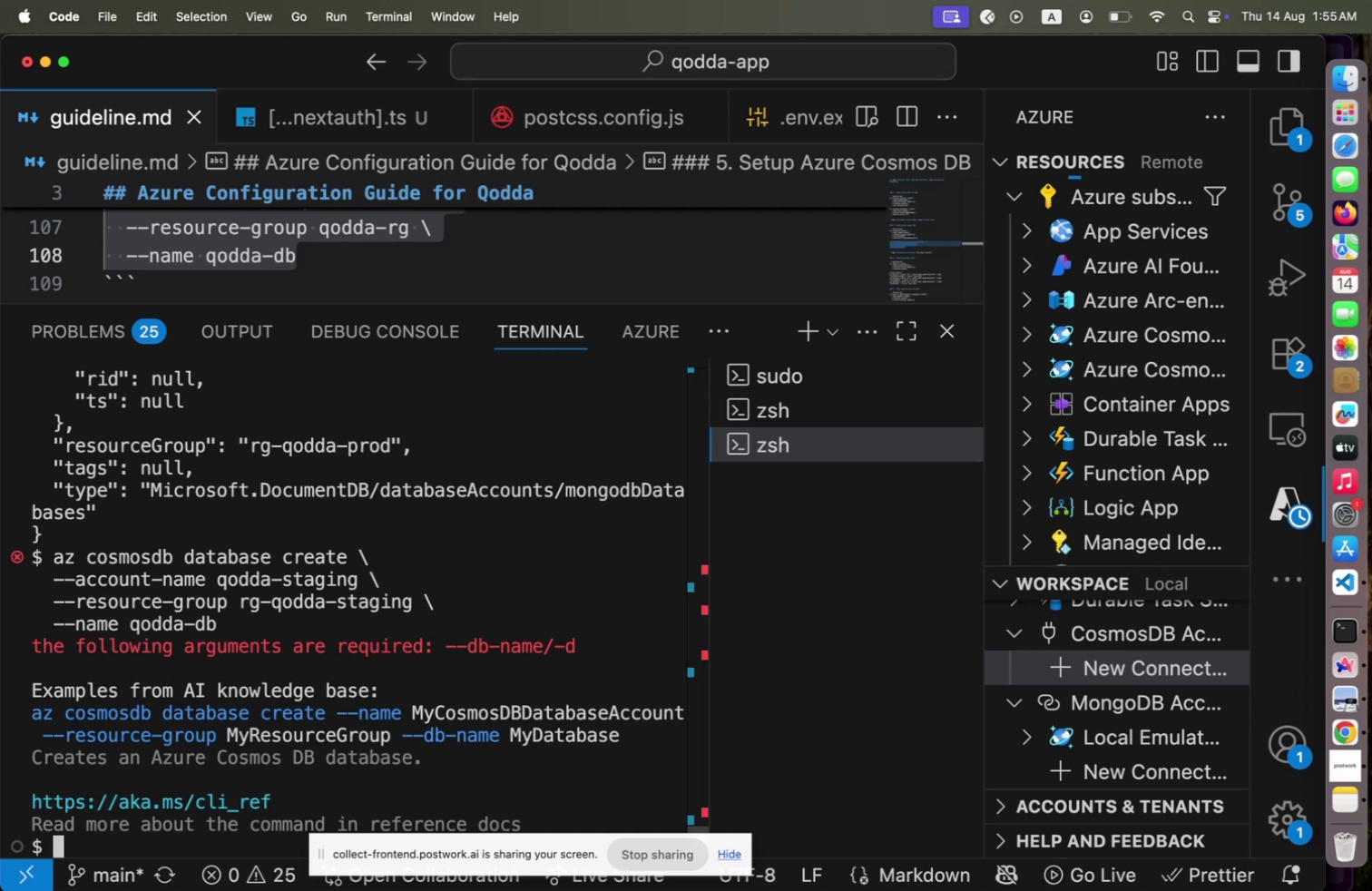 
key(ArrowUp)
 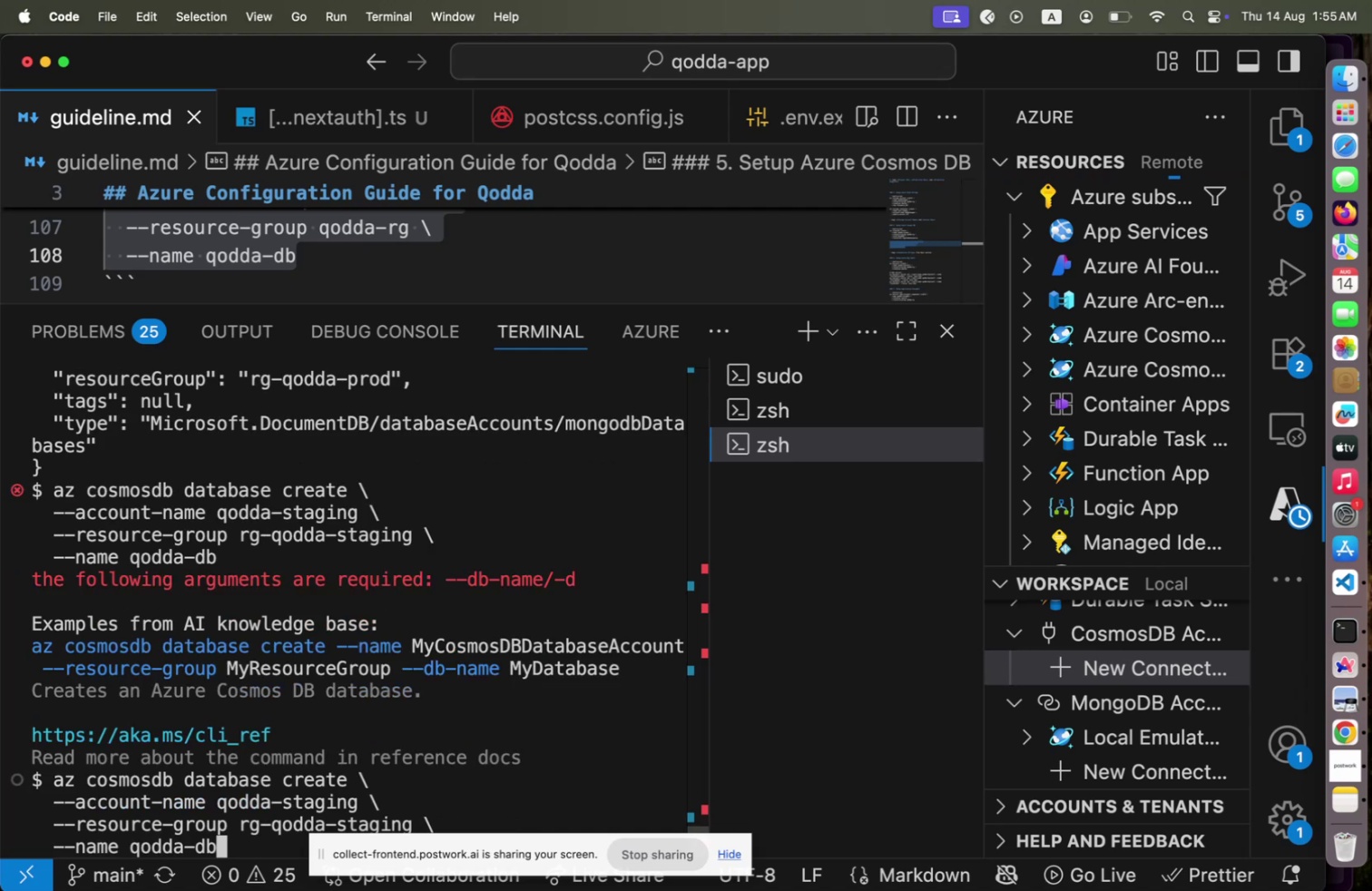 
hold_key(key=ArrowLeft, duration=0.58)
 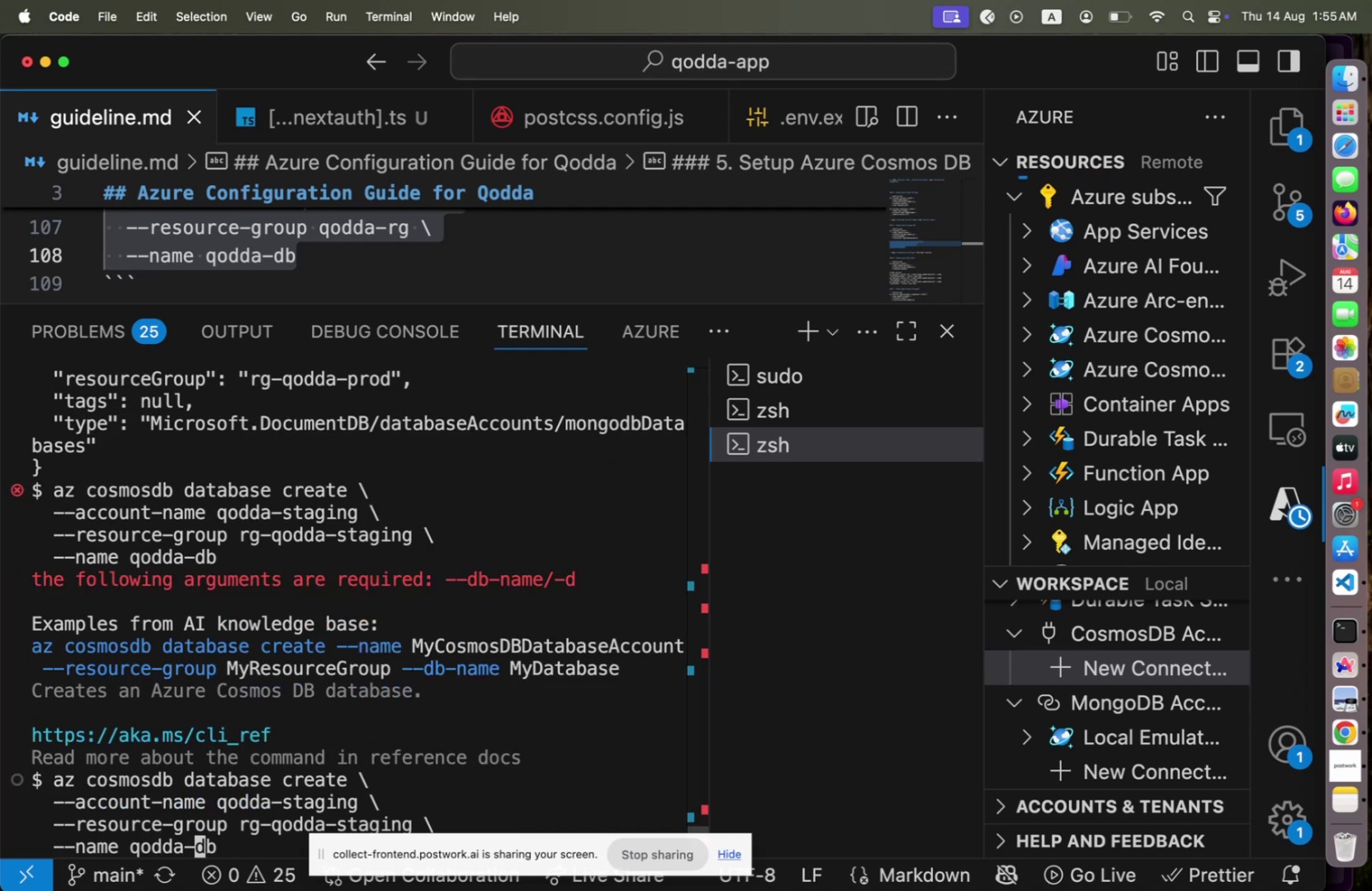 
key(ArrowUp)
 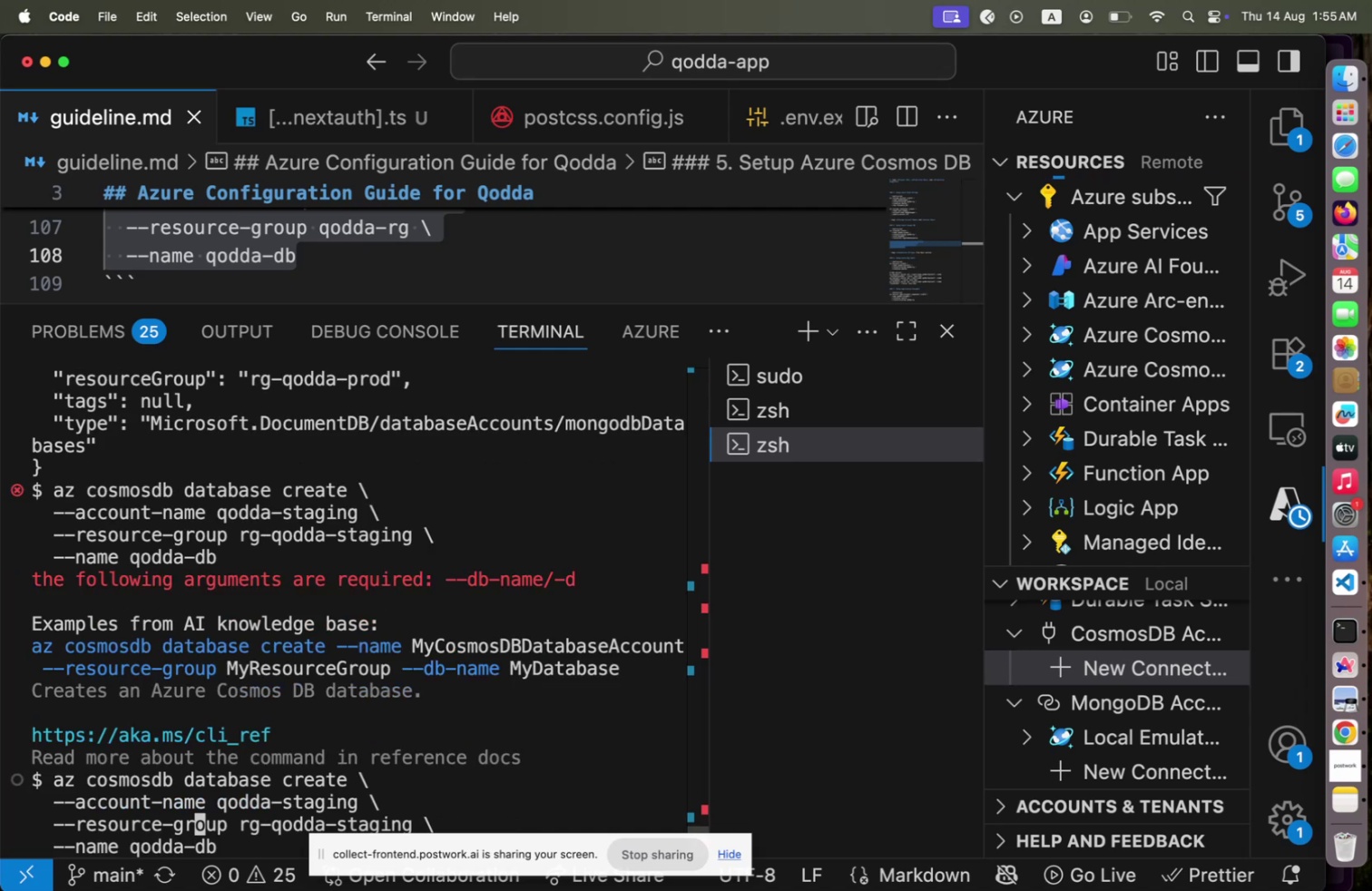 
key(ArrowUp)
 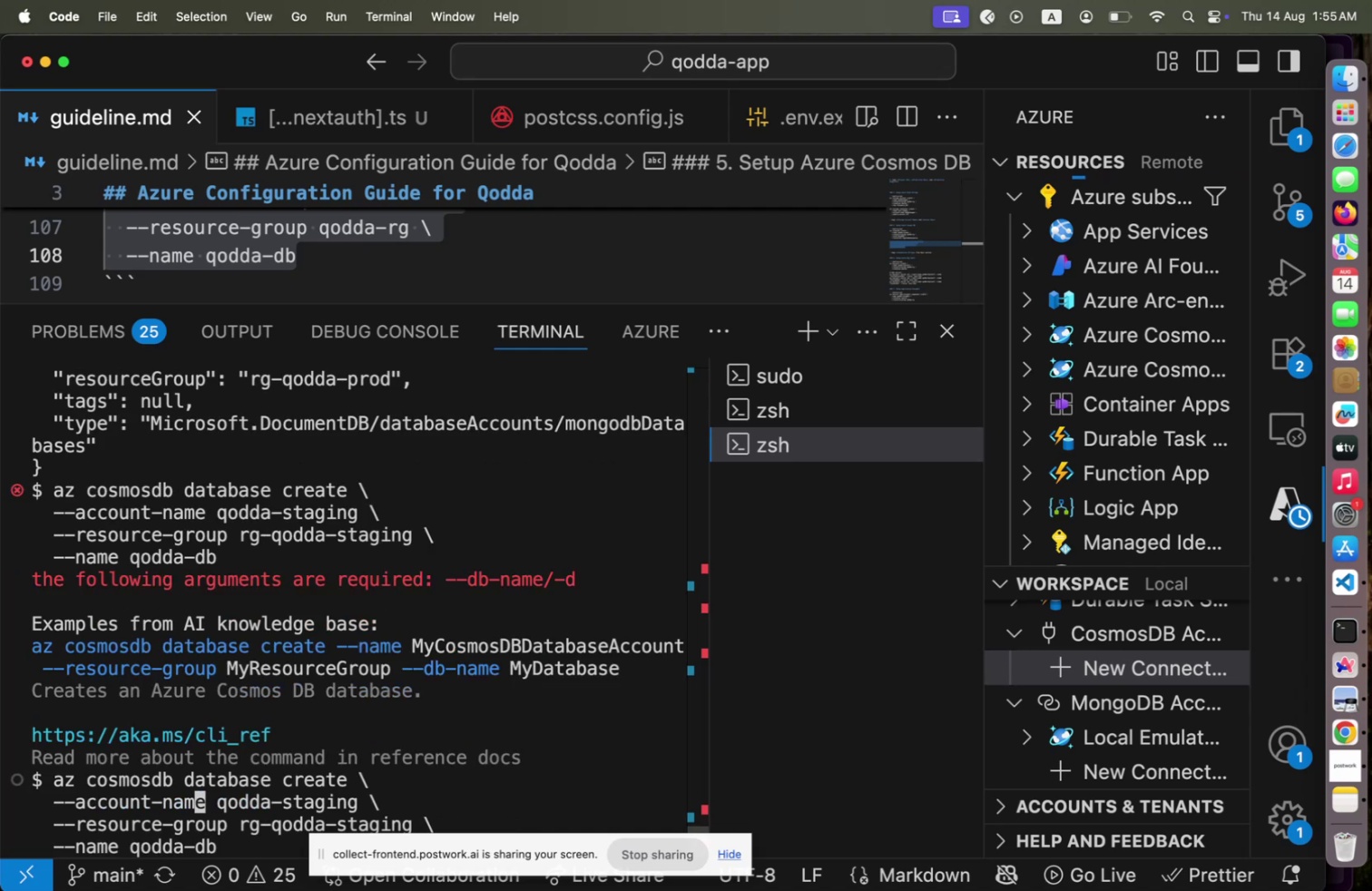 
key(ArrowLeft)
 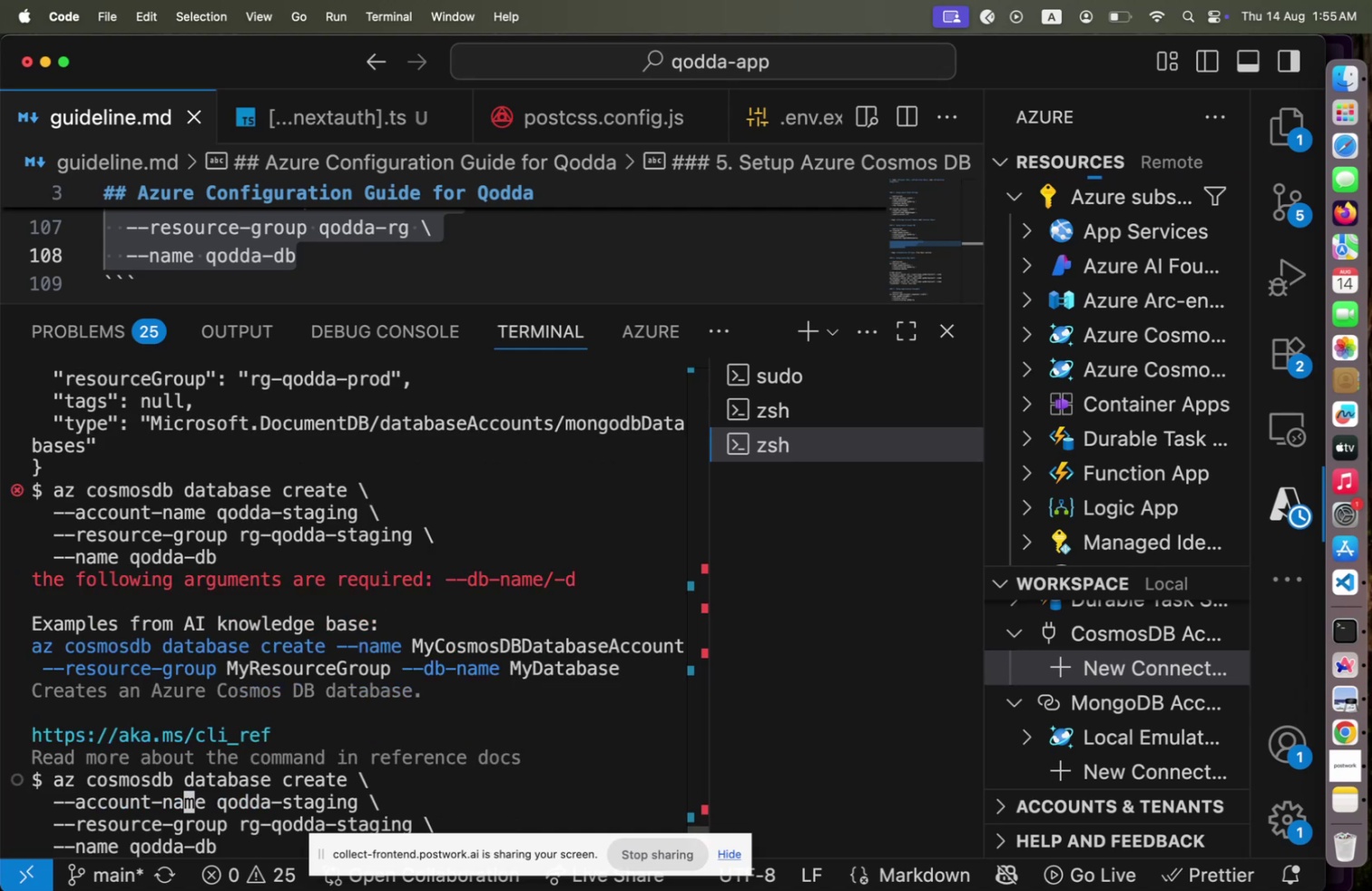 
key(ArrowLeft)
 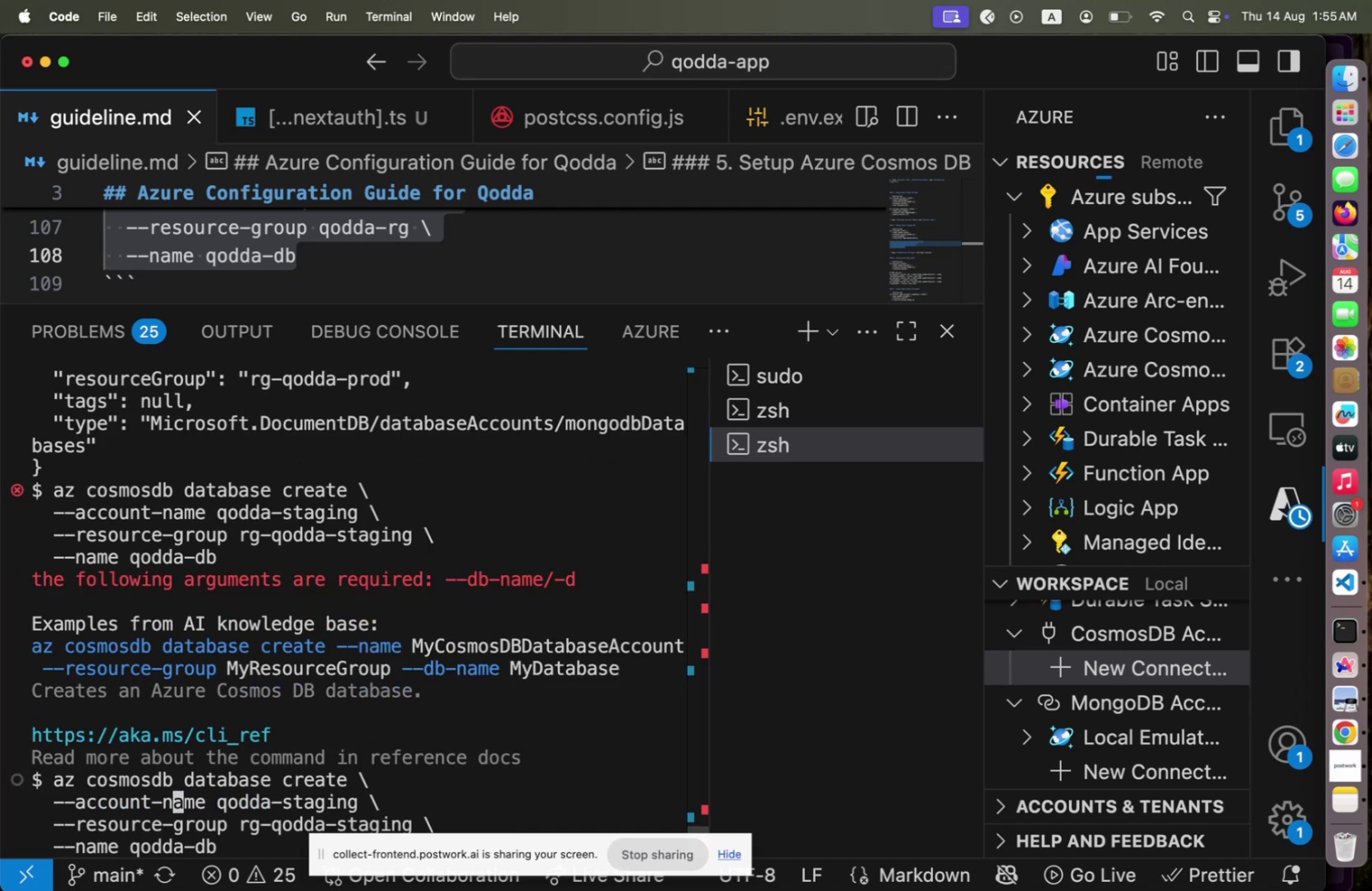 
key(ArrowLeft)
 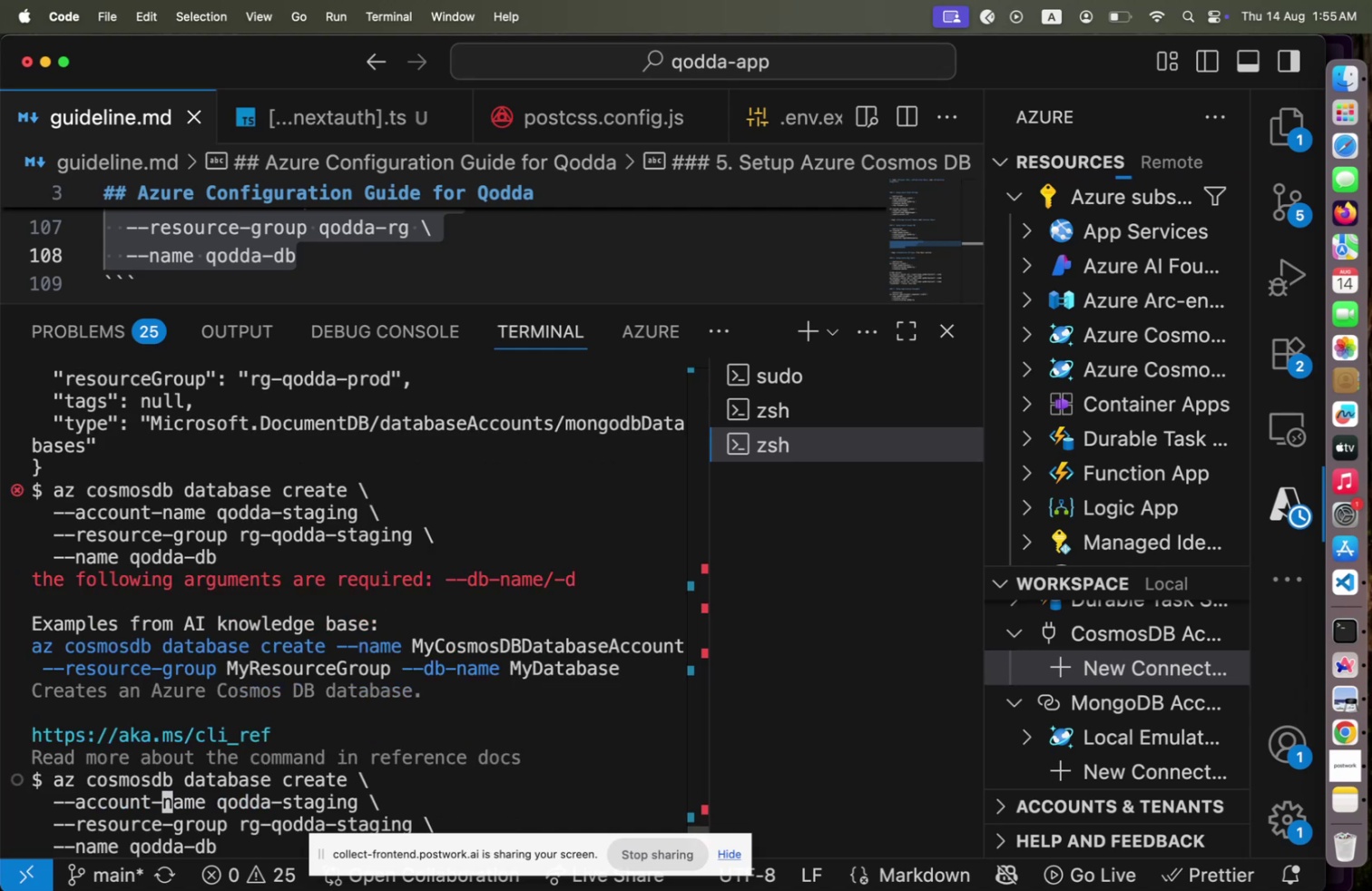 
key(ArrowLeft)
 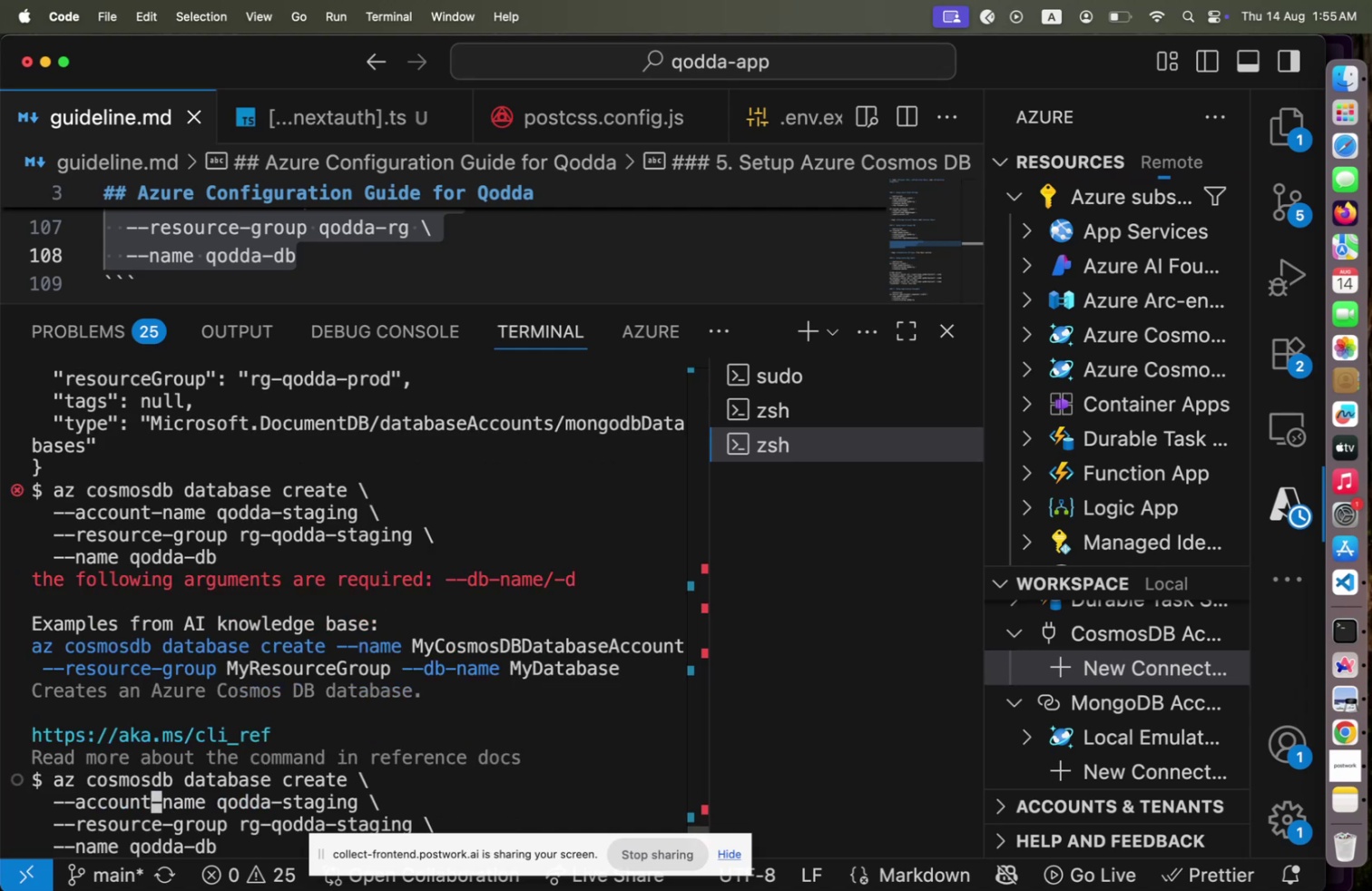 
key(Backspace)
 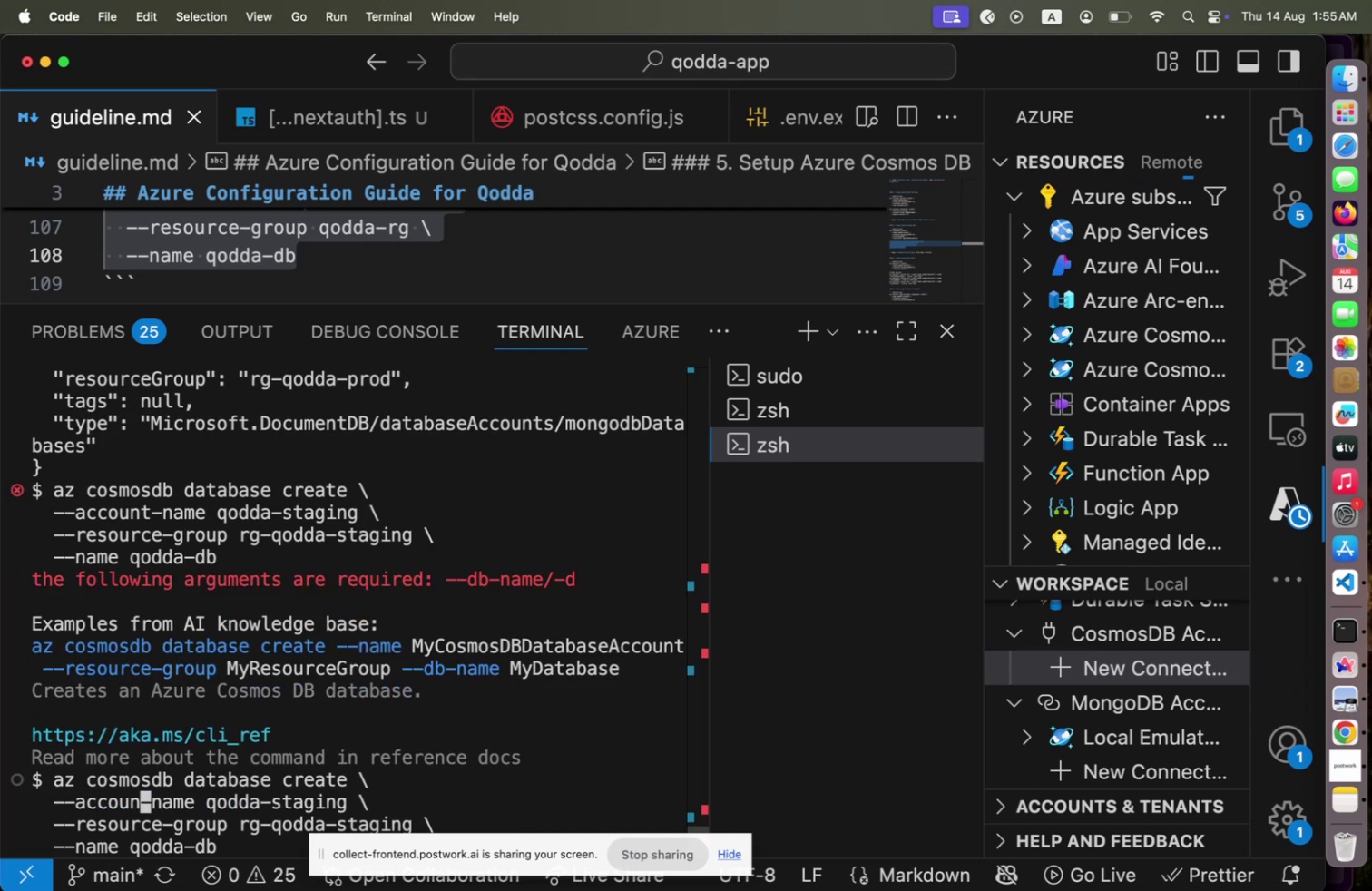 
key(Backspace)
 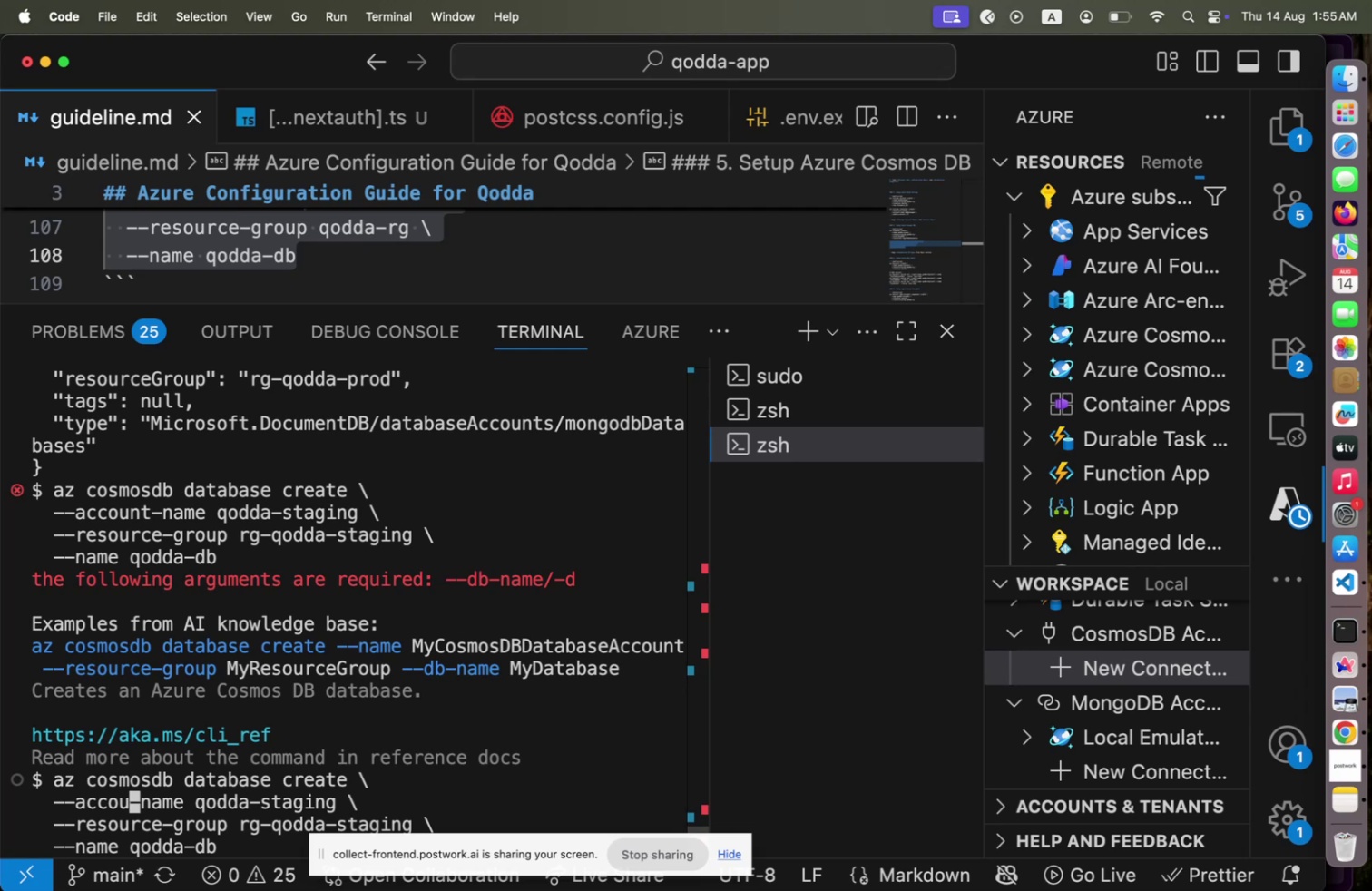 
key(Backspace)
 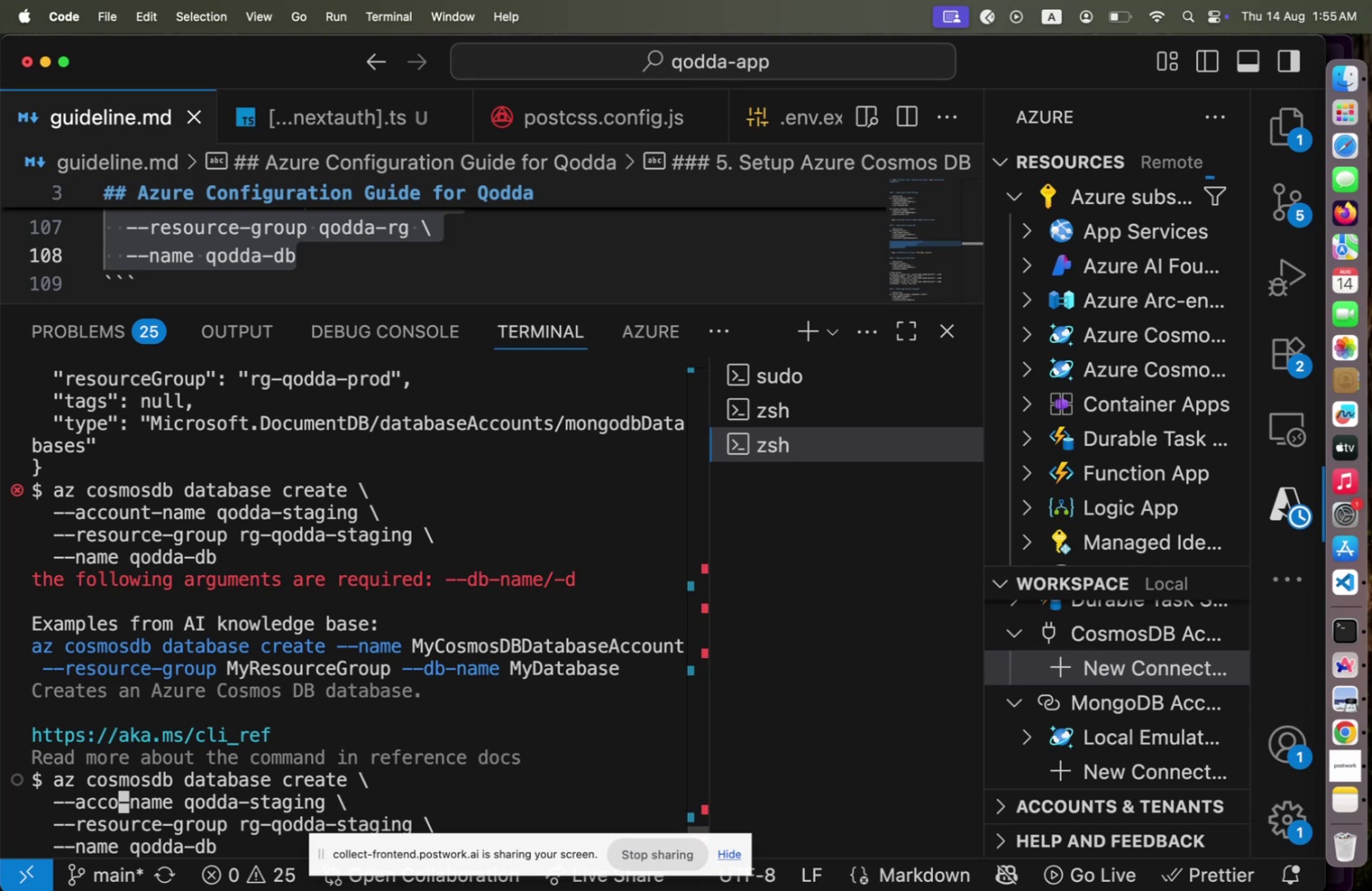 
key(Backspace)
 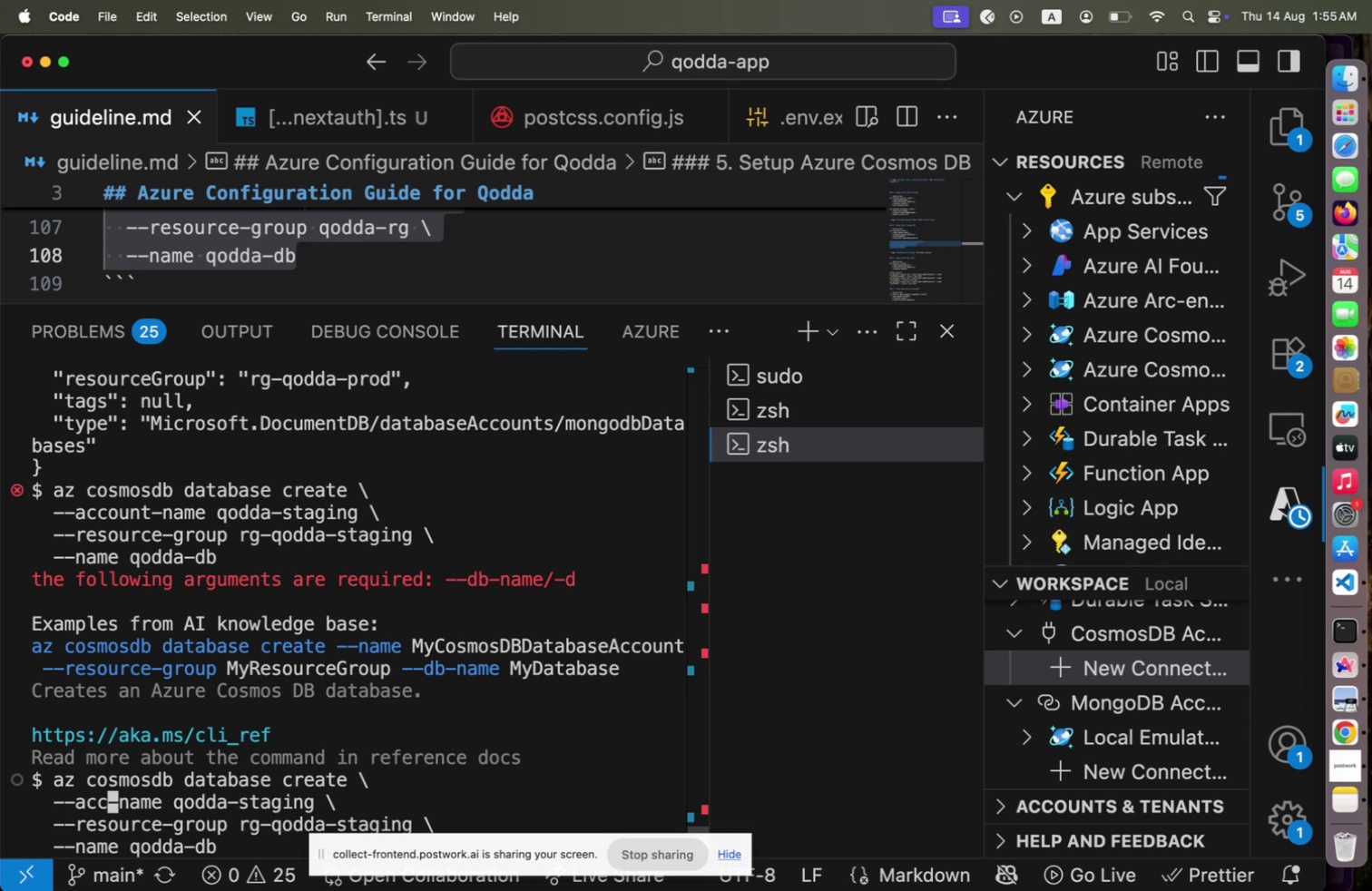 
key(Backspace)
 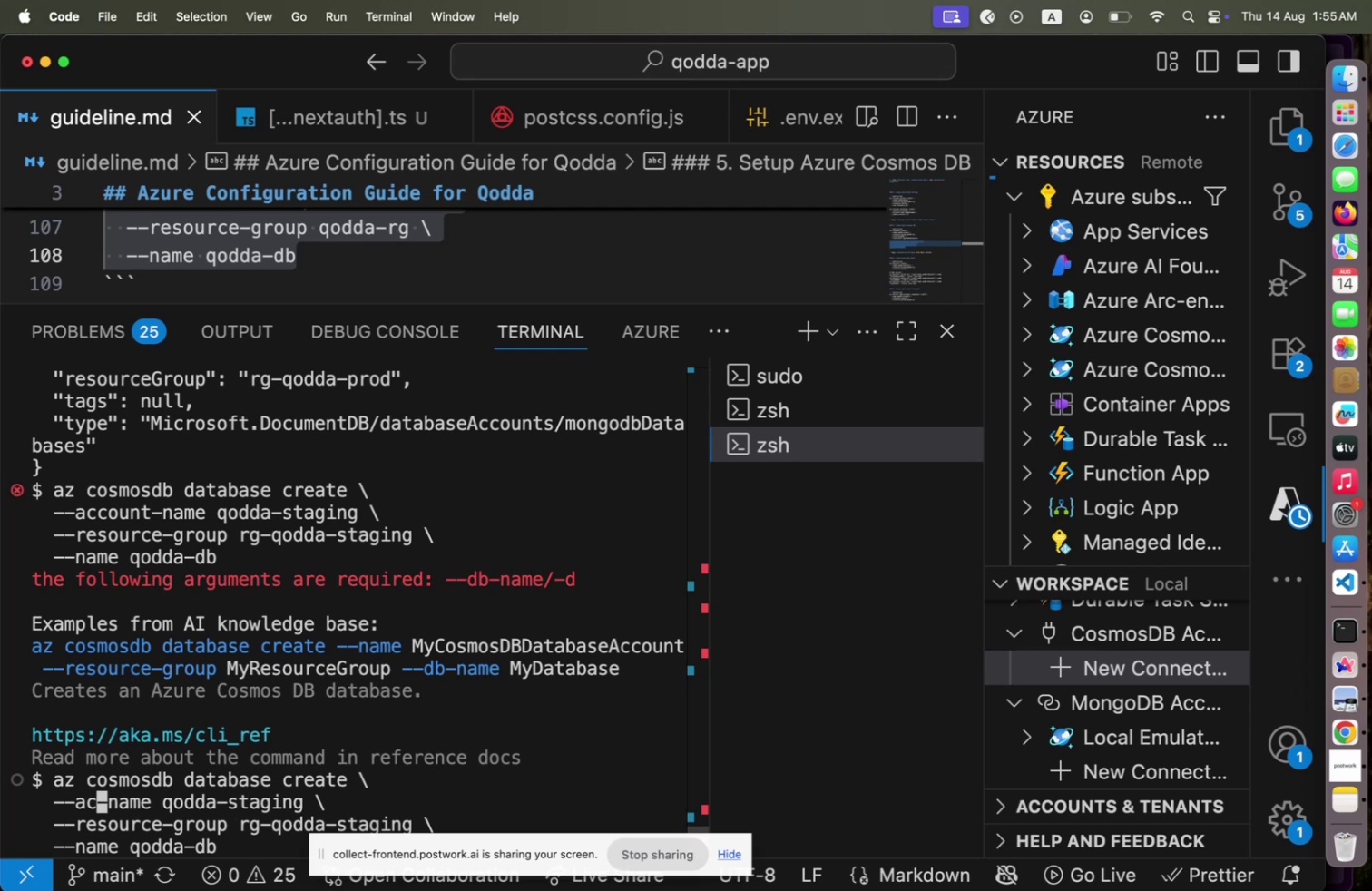 
key(Backspace)
 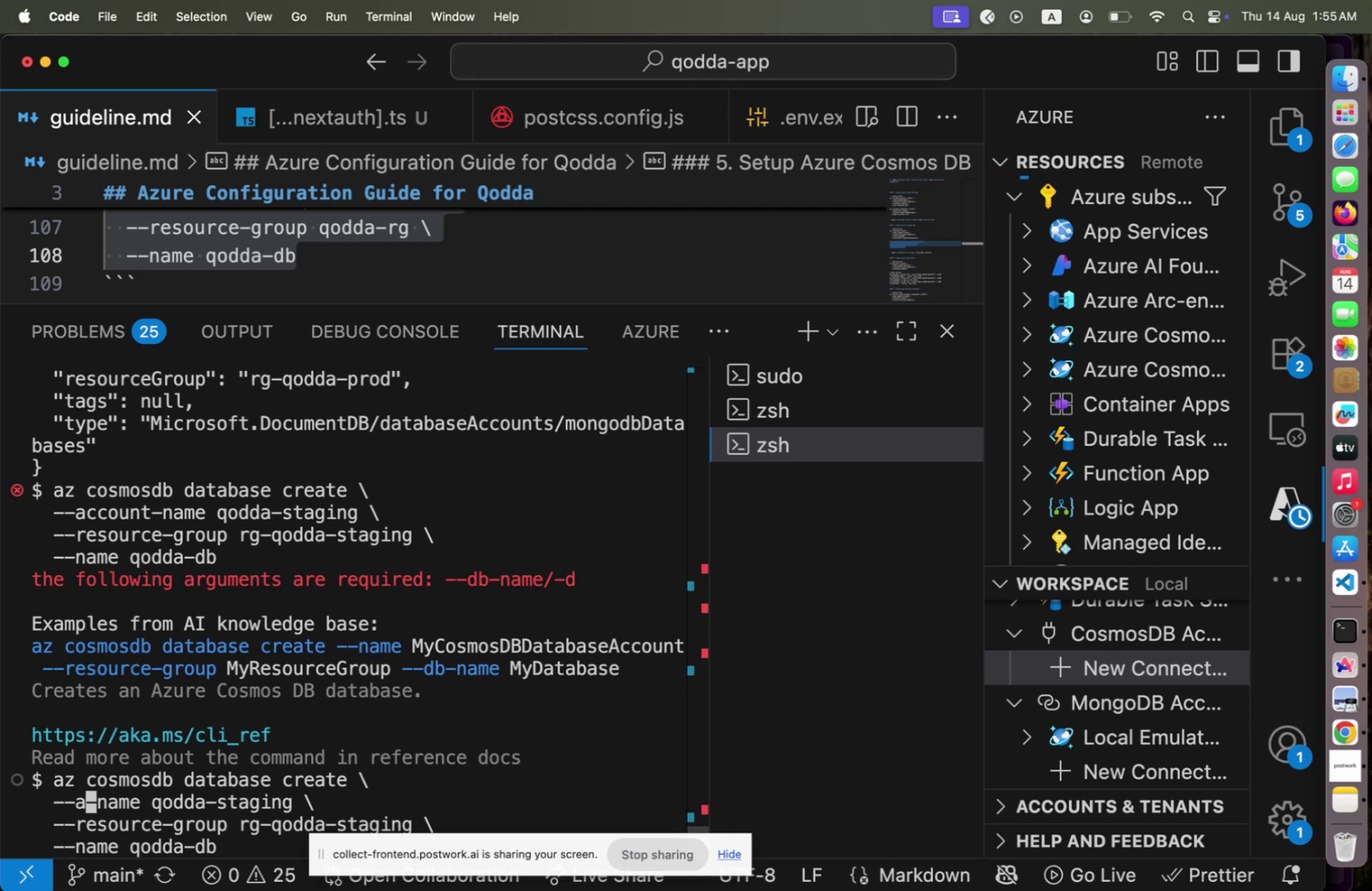 
key(Backspace)
 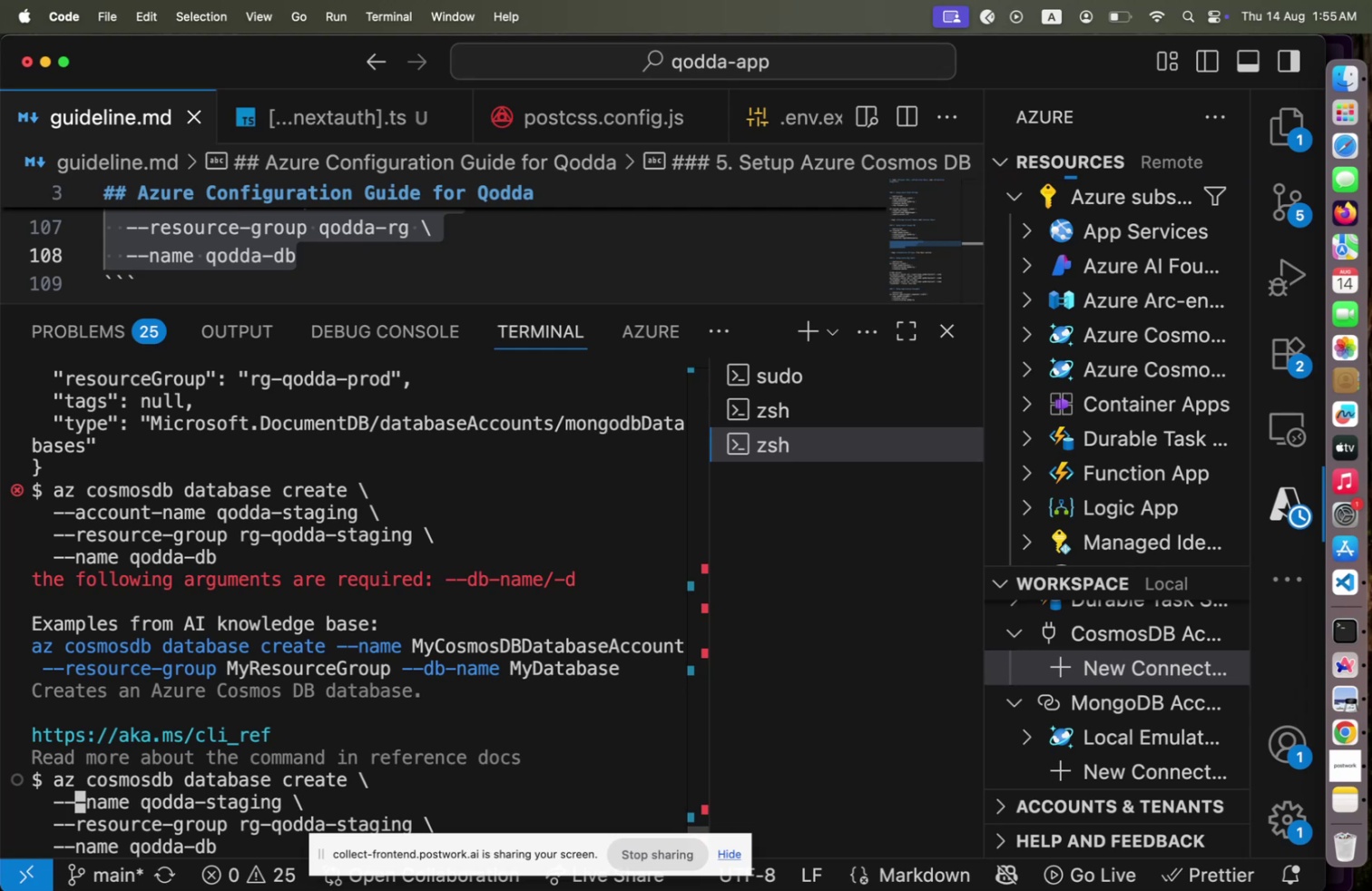 
key(ArrowRight)
 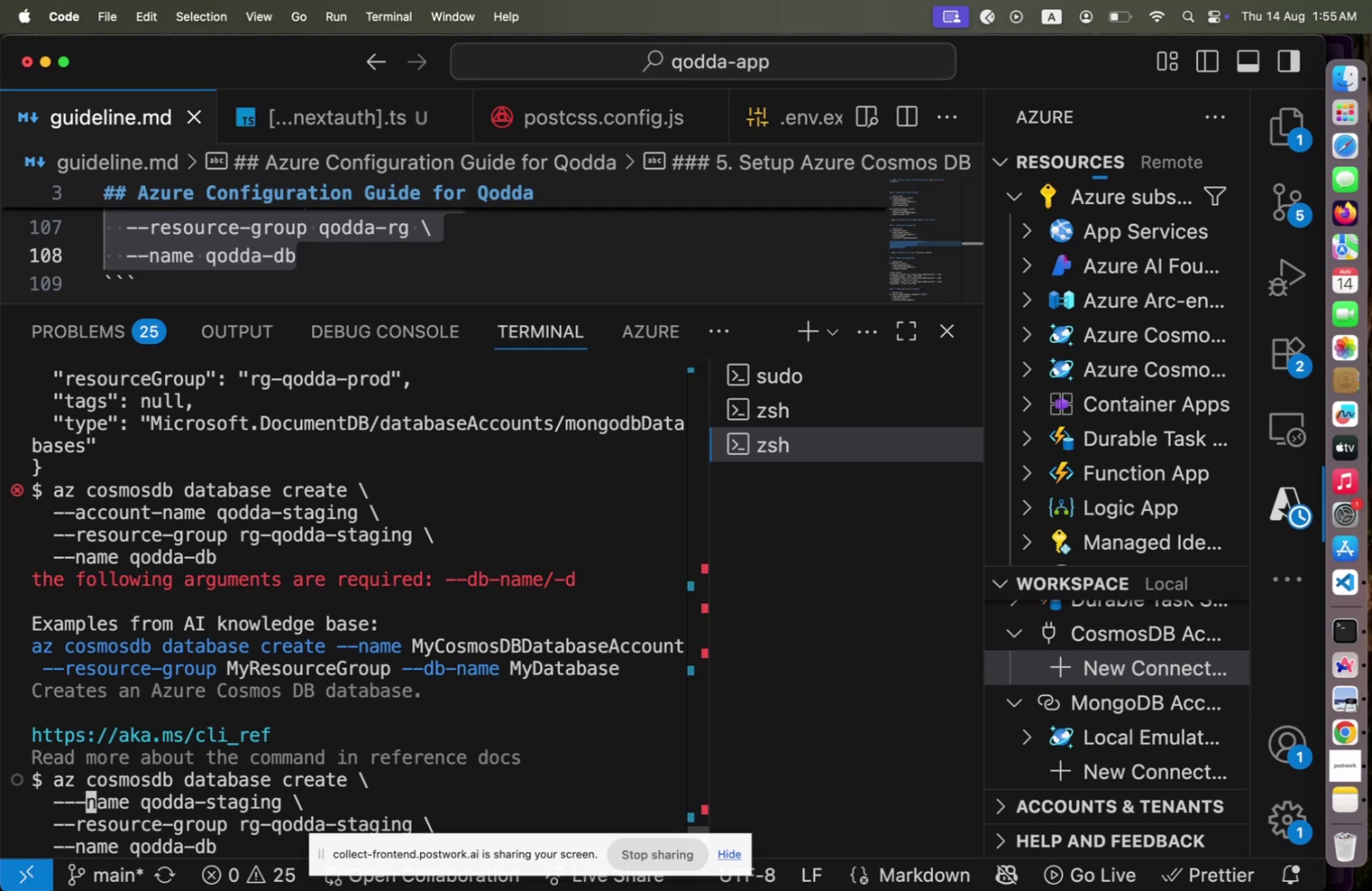 
key(Backspace)
 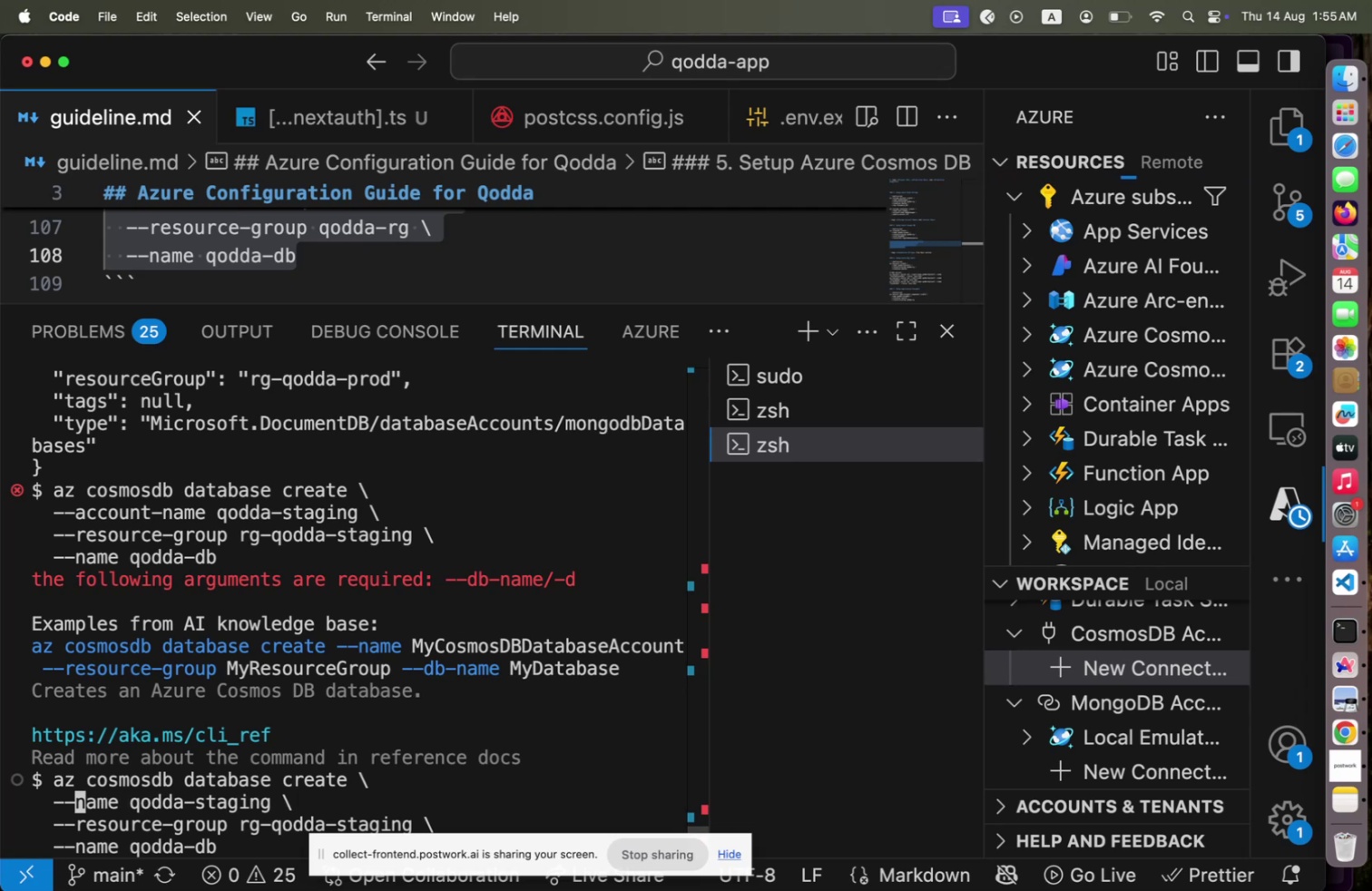 
key(ArrowDown)
 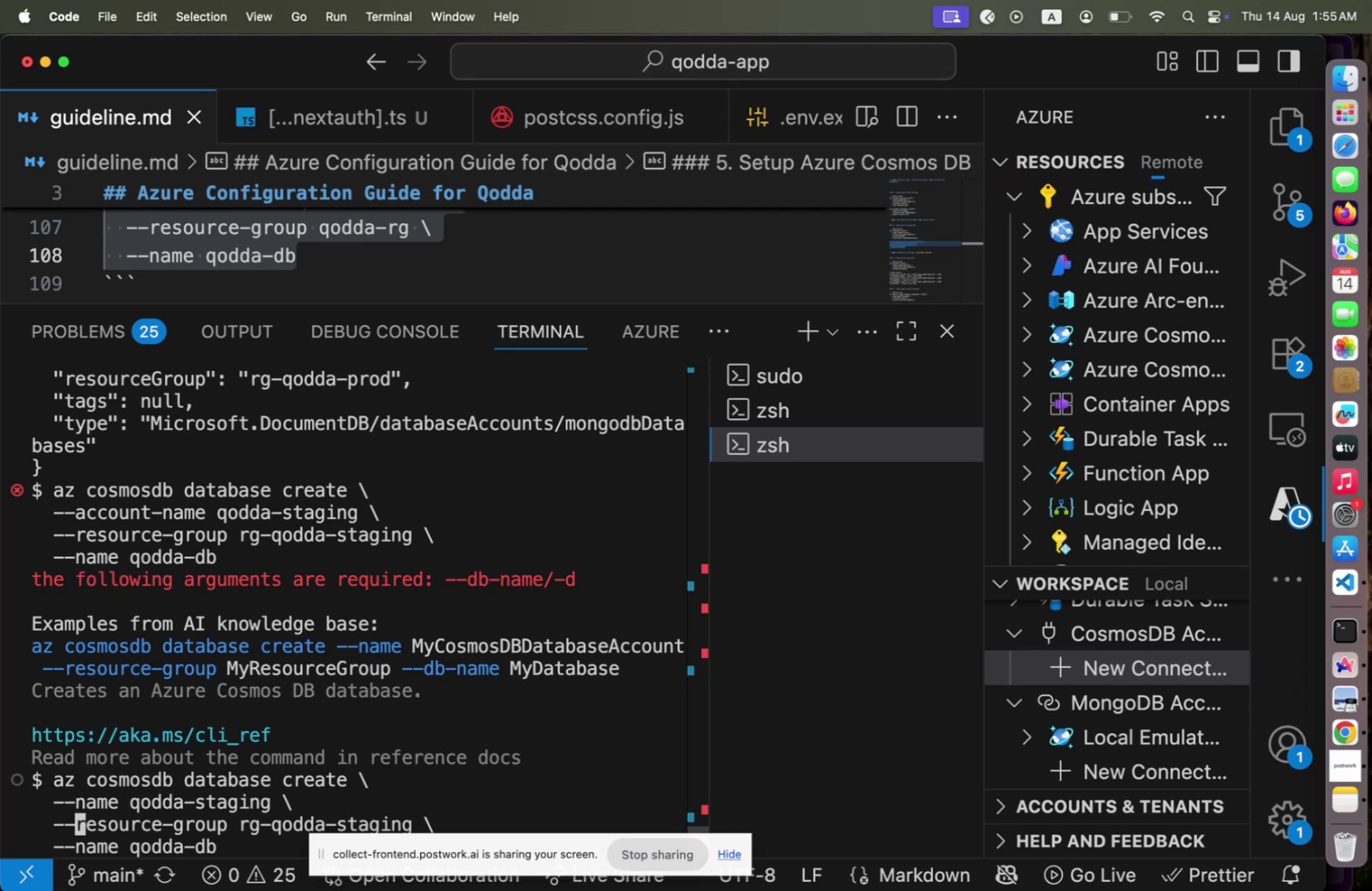 
key(ArrowDown)
 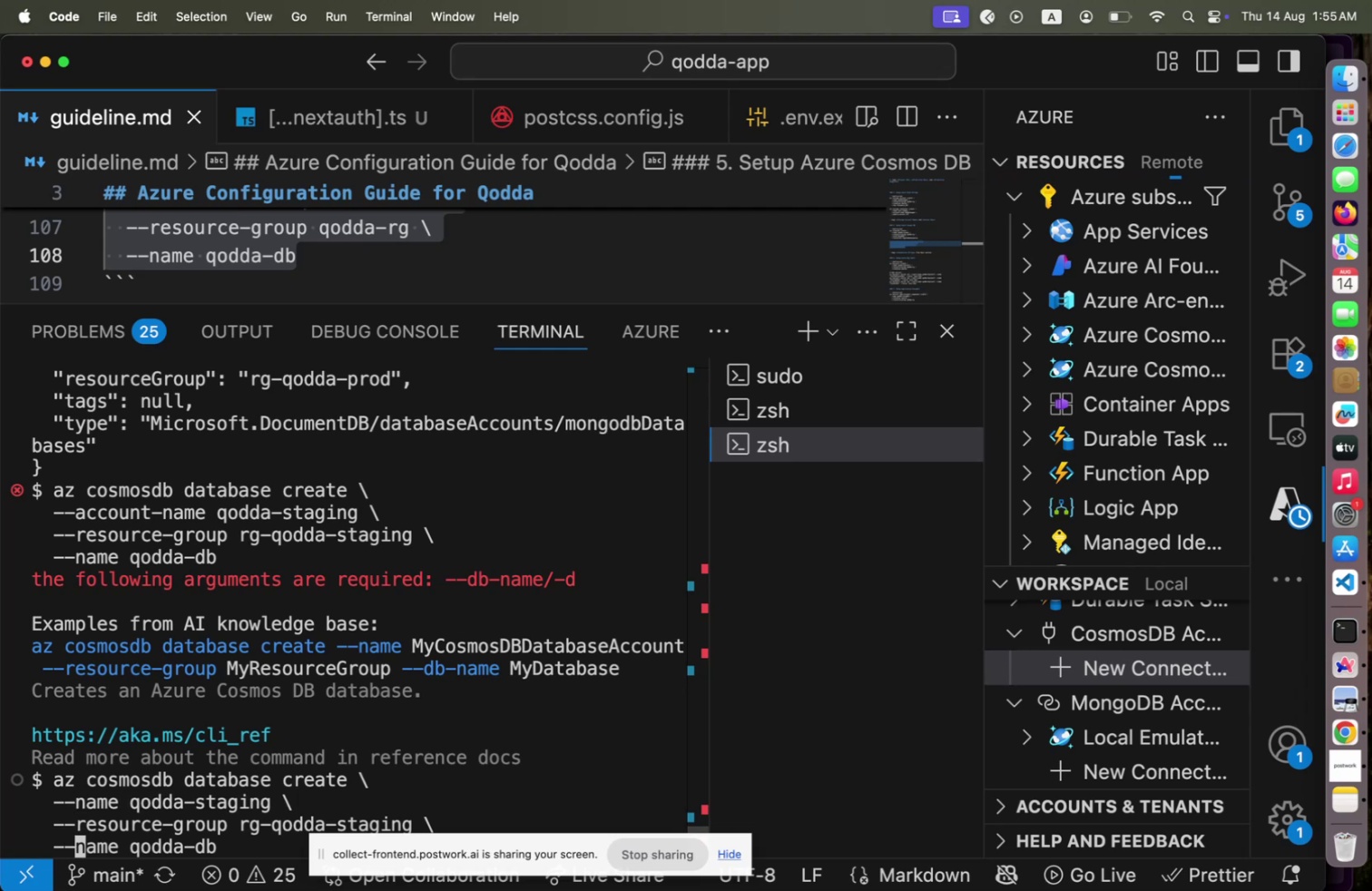 
hold_key(key=ArrowRight, duration=1.26)
 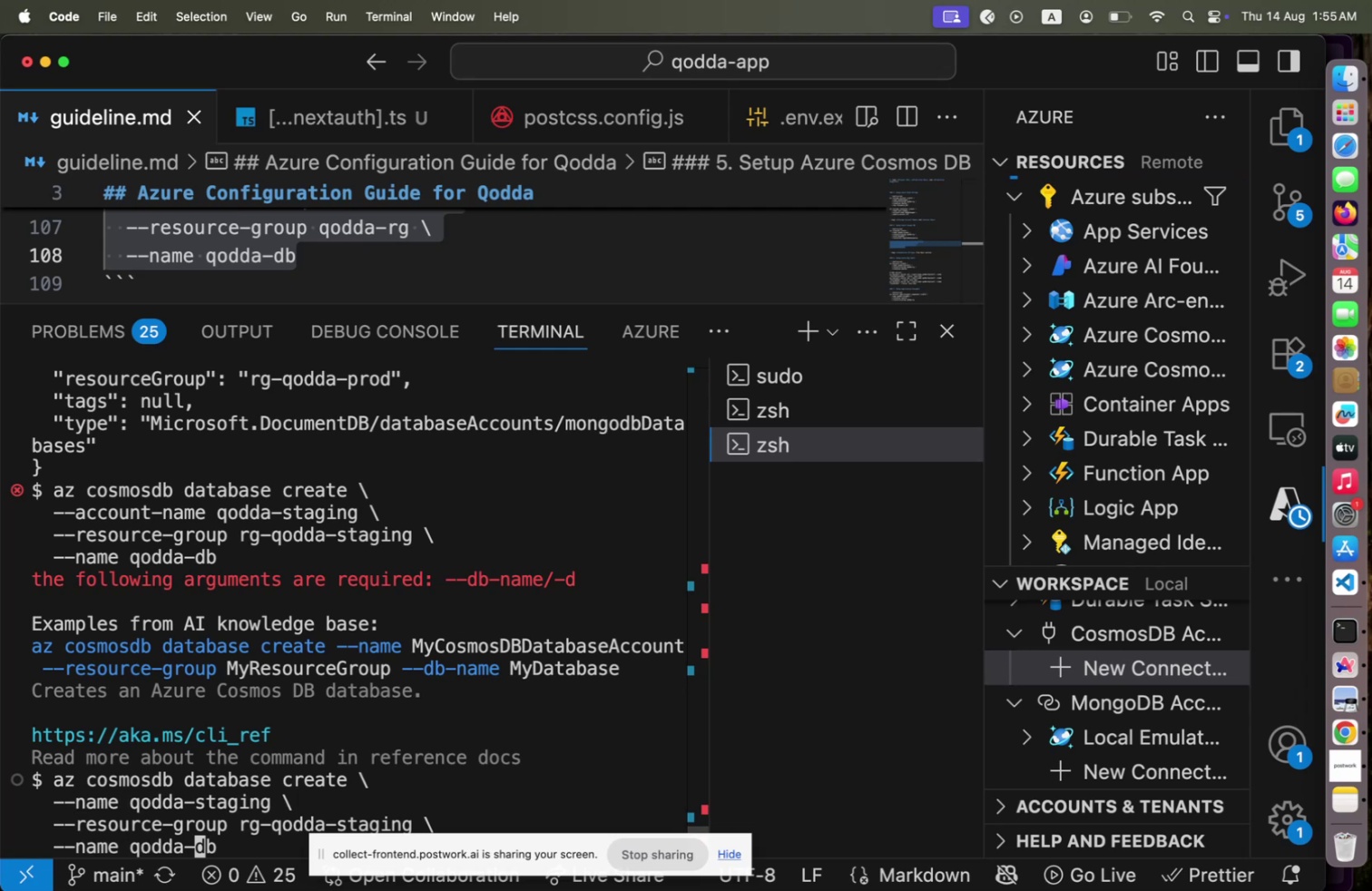 
key(ArrowRight)
 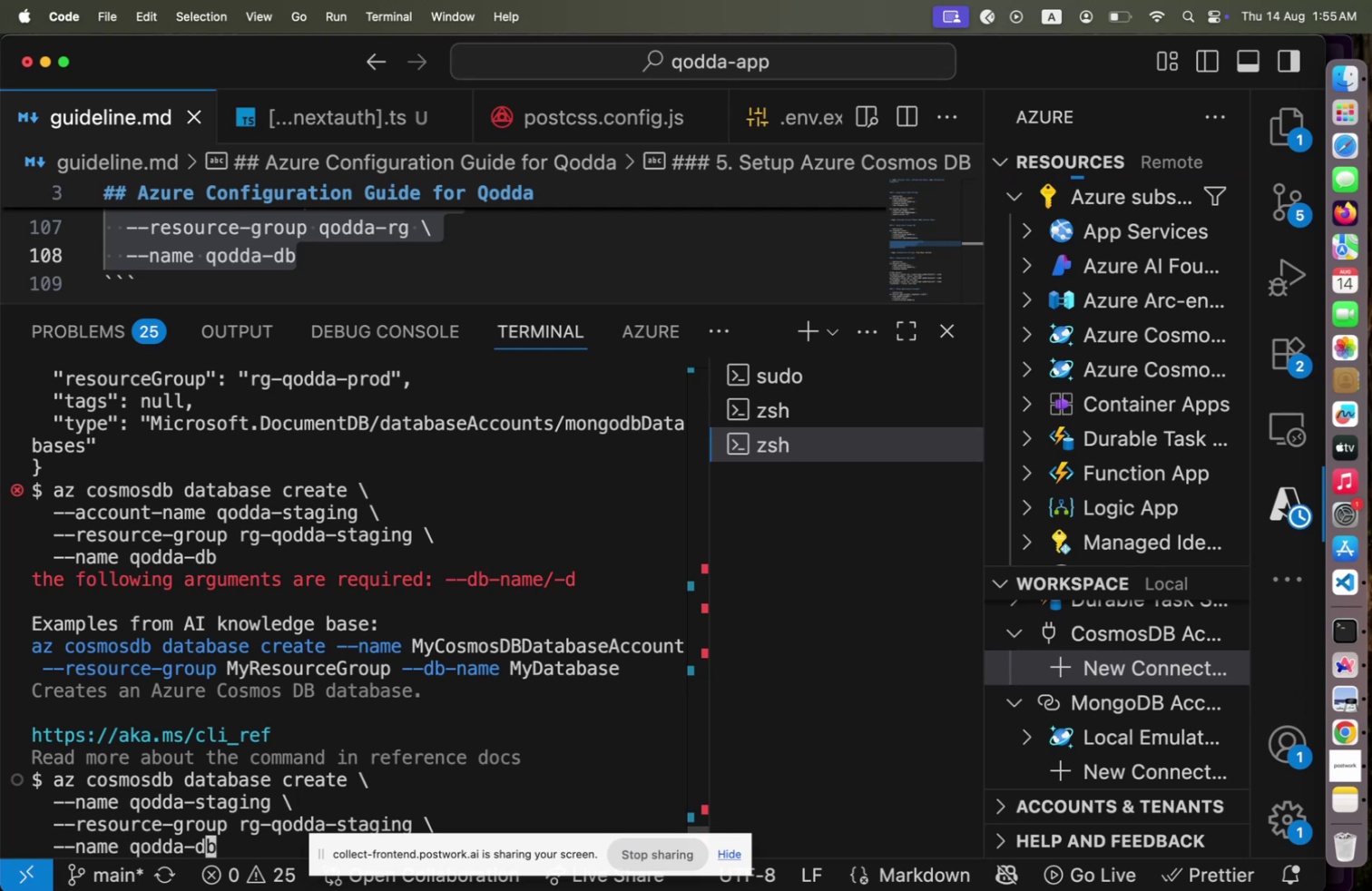 
hold_key(key=ArrowLeft, duration=1.38)
 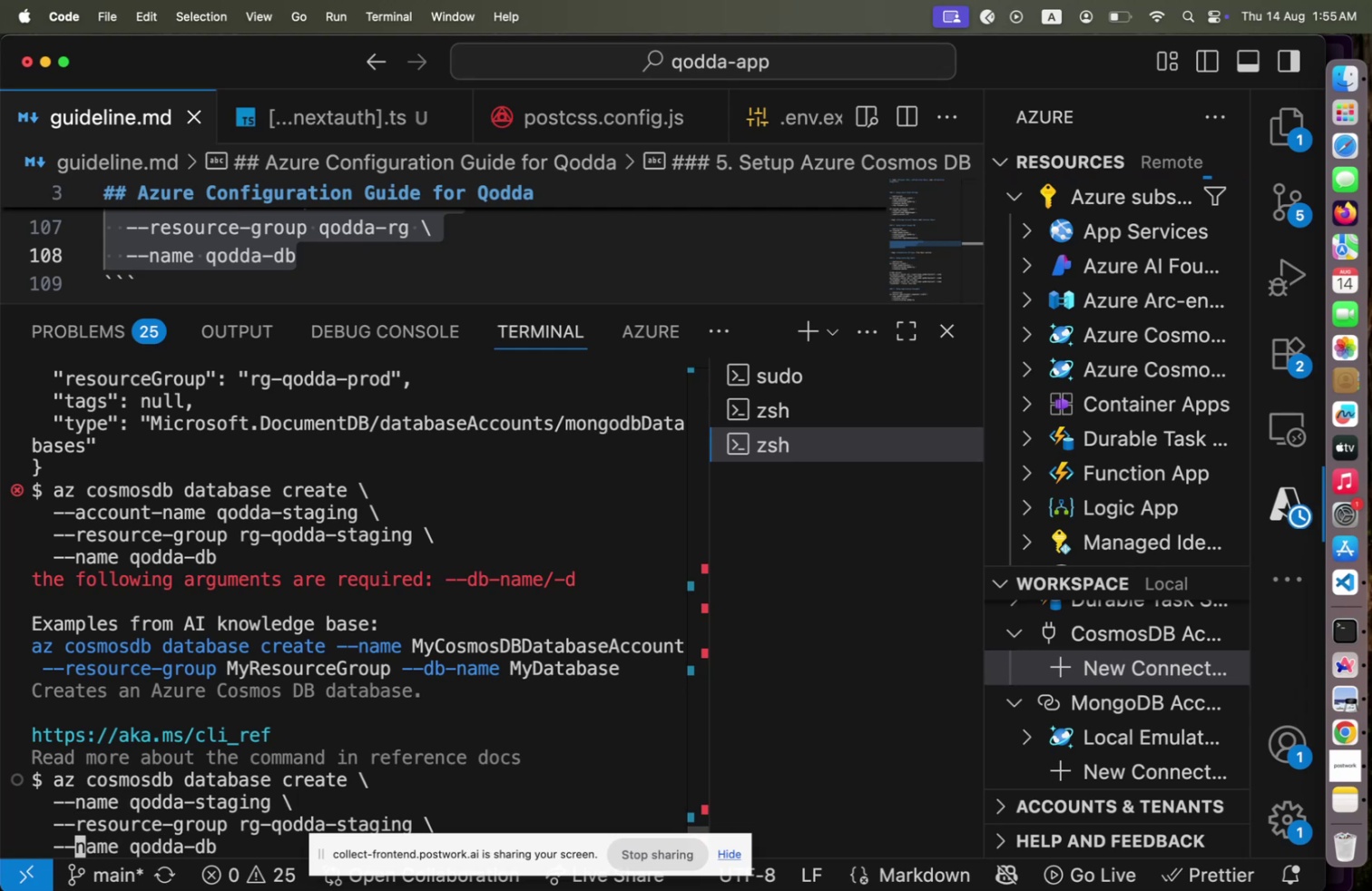 
type(db-)
 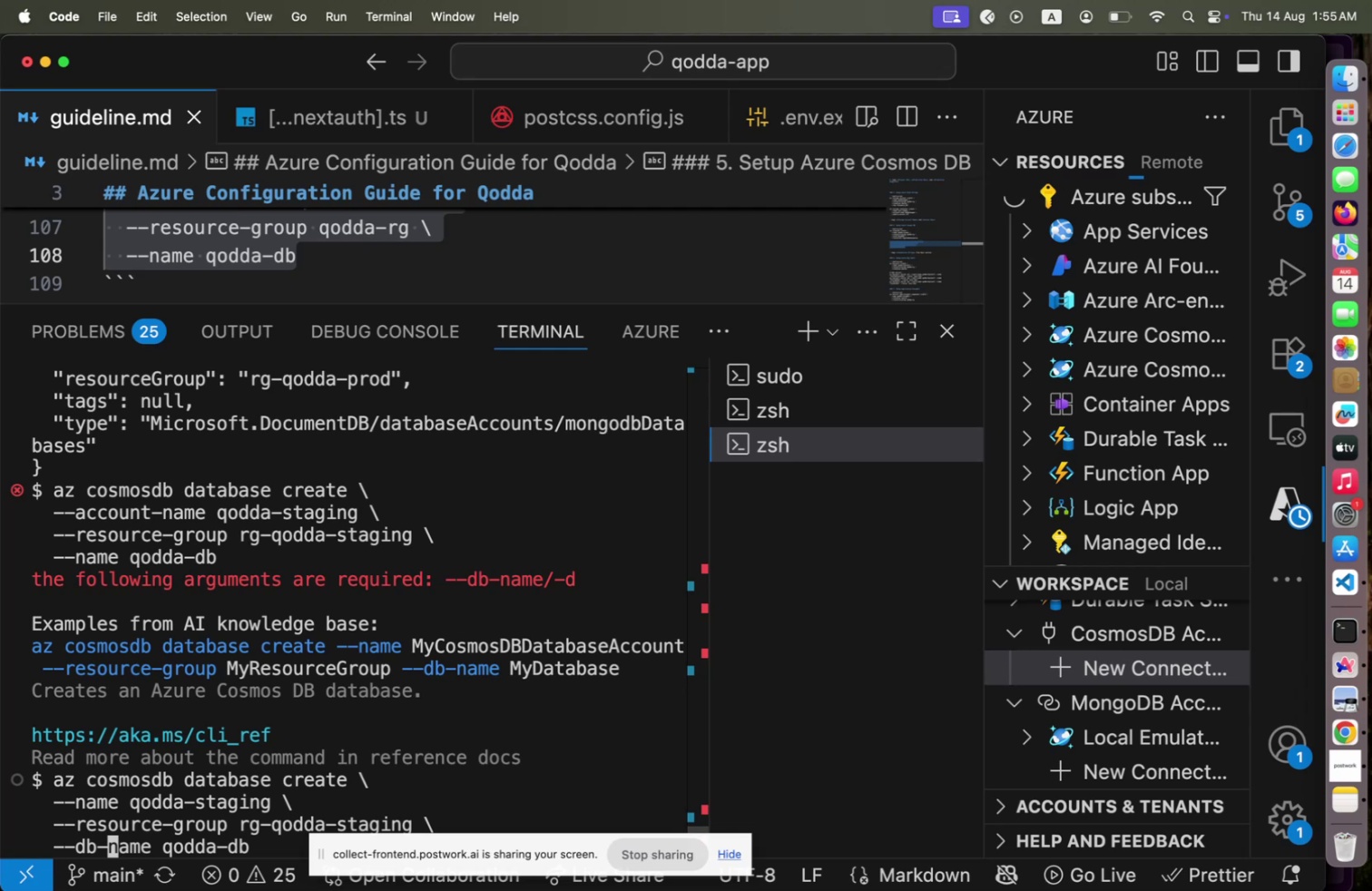 
key(Enter)
 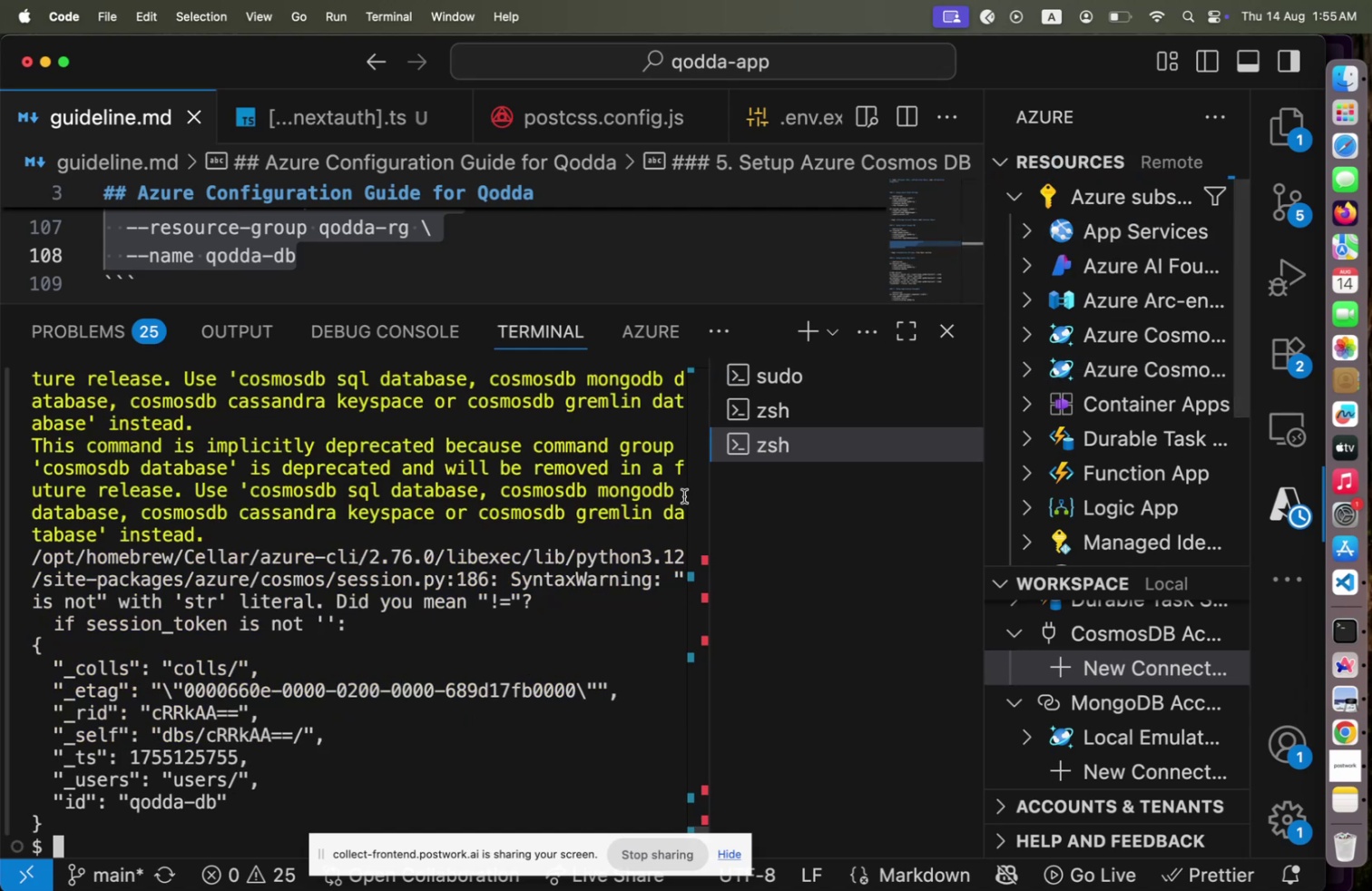 
wait(29.66)
 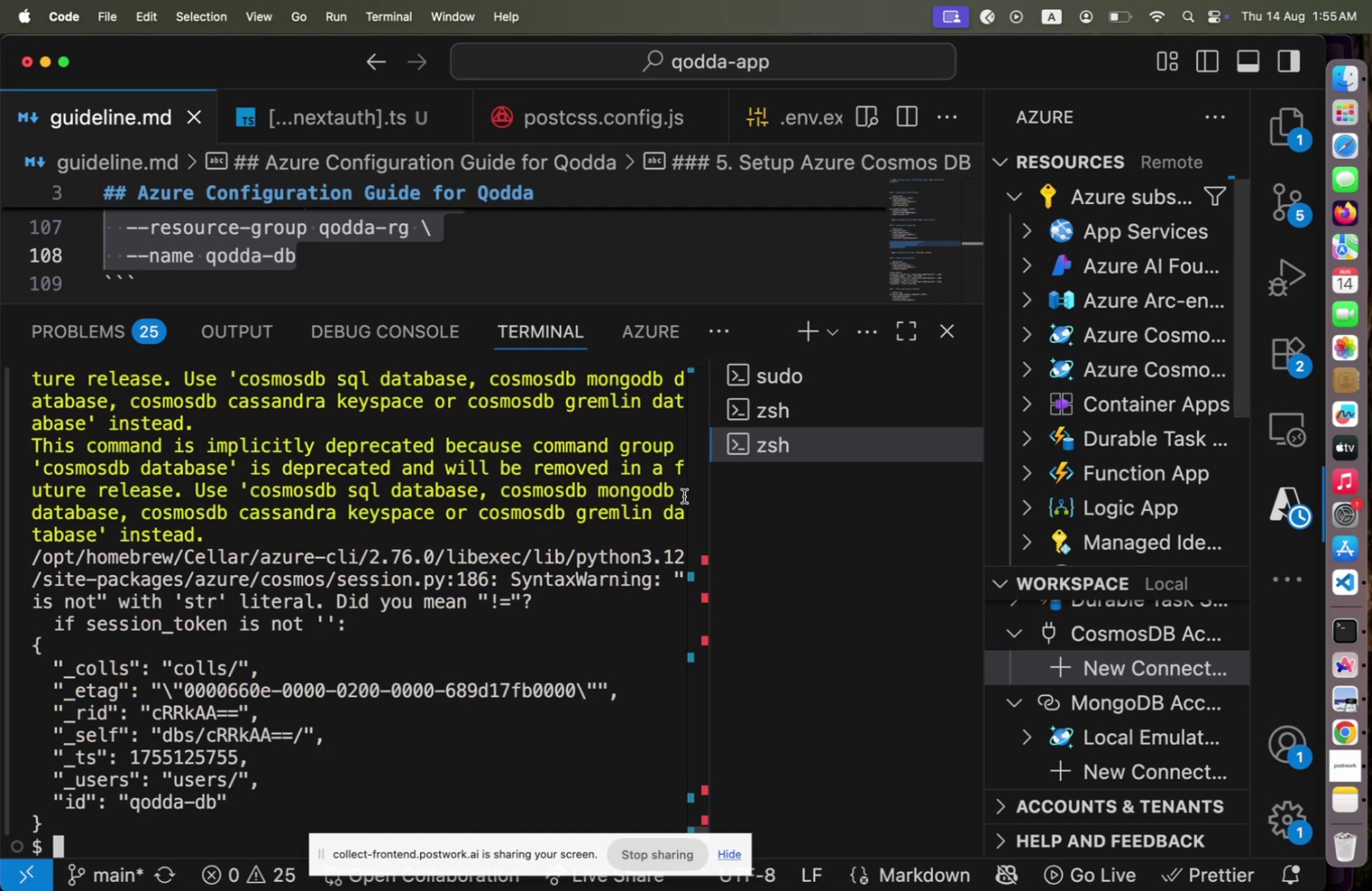 
key(Meta+CommandLeft)
 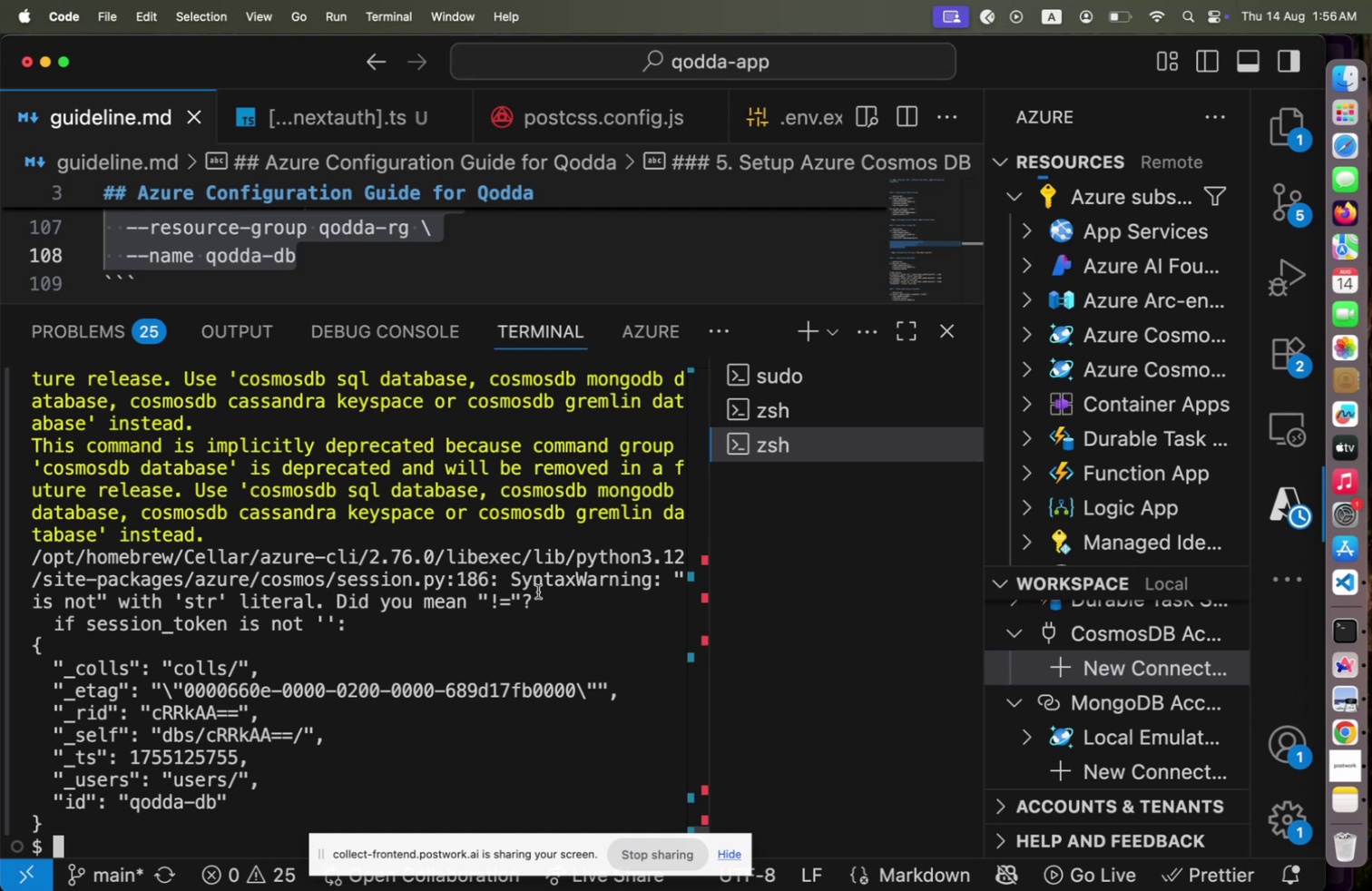 
key(Meta+Tab)
 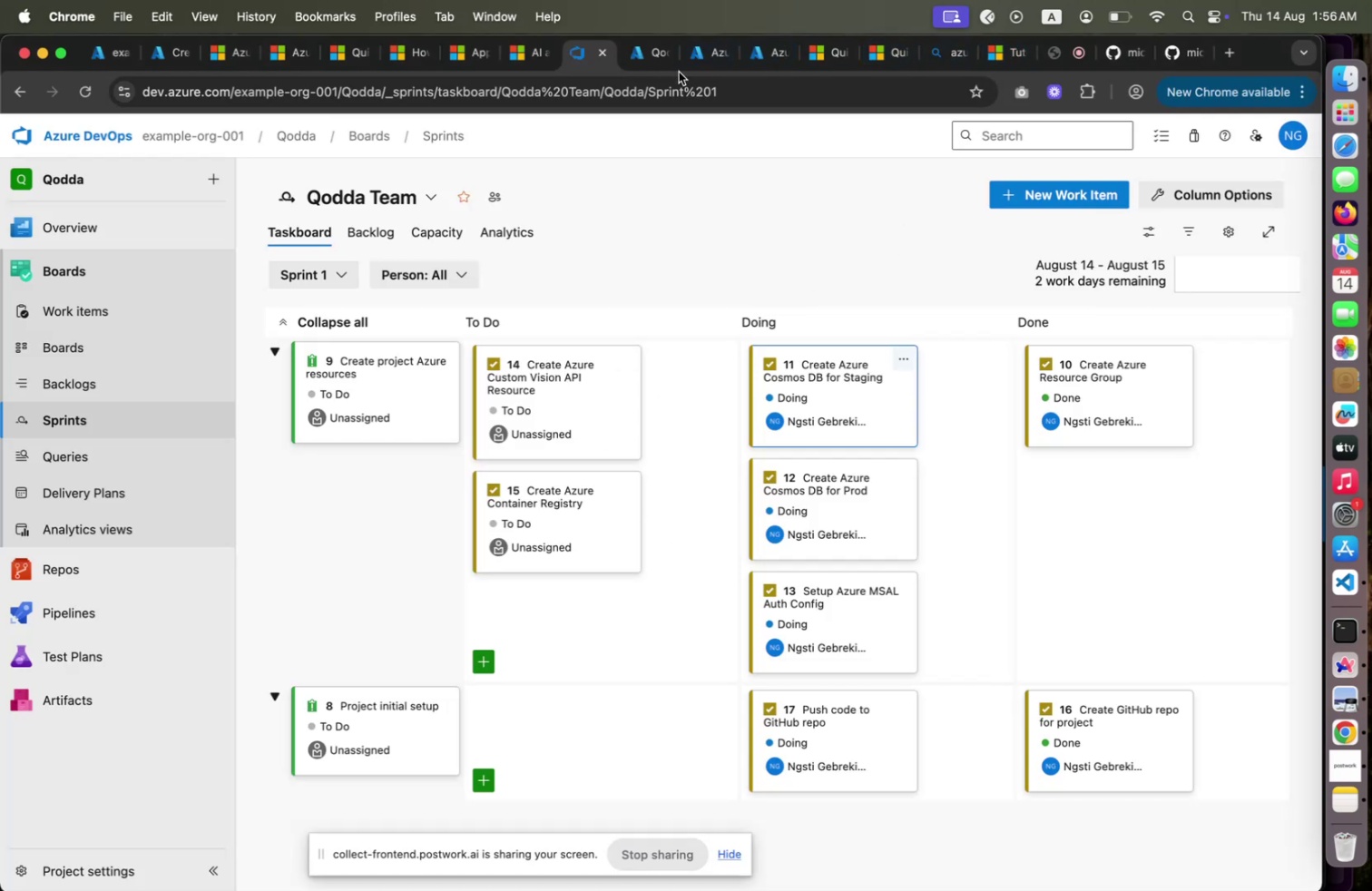 
left_click([651, 64])
 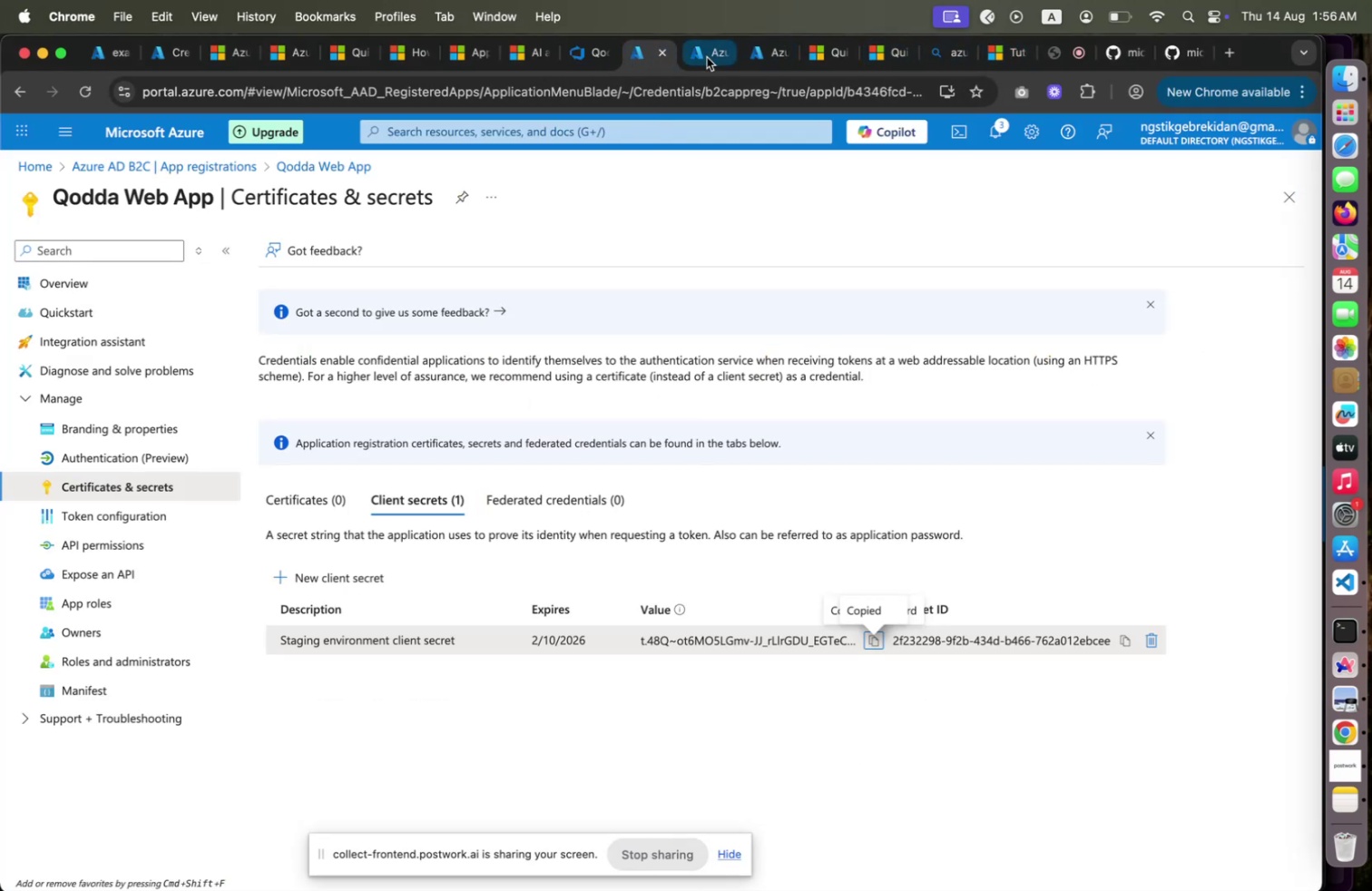 
left_click([708, 56])
 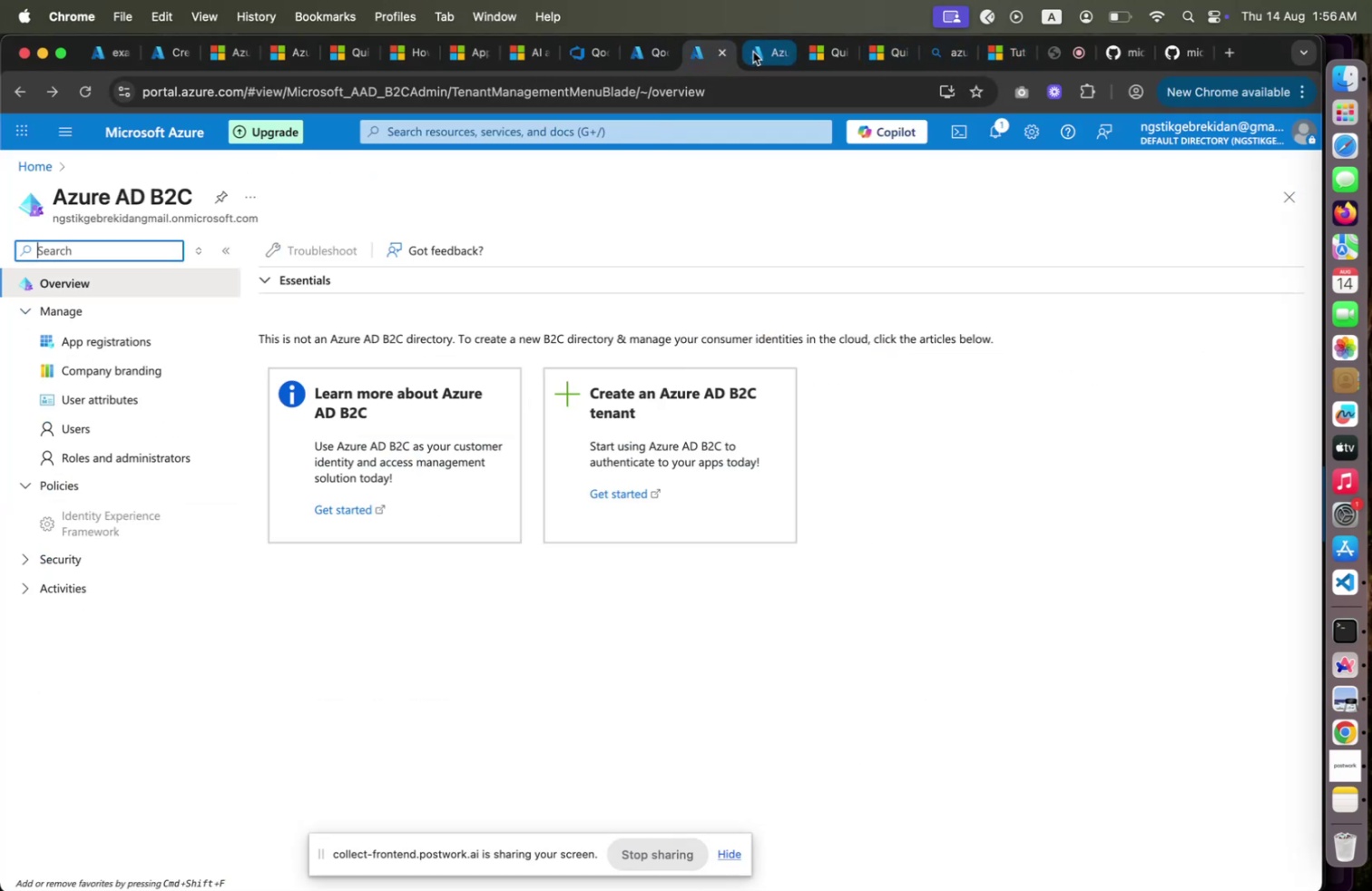 
left_click([753, 52])
 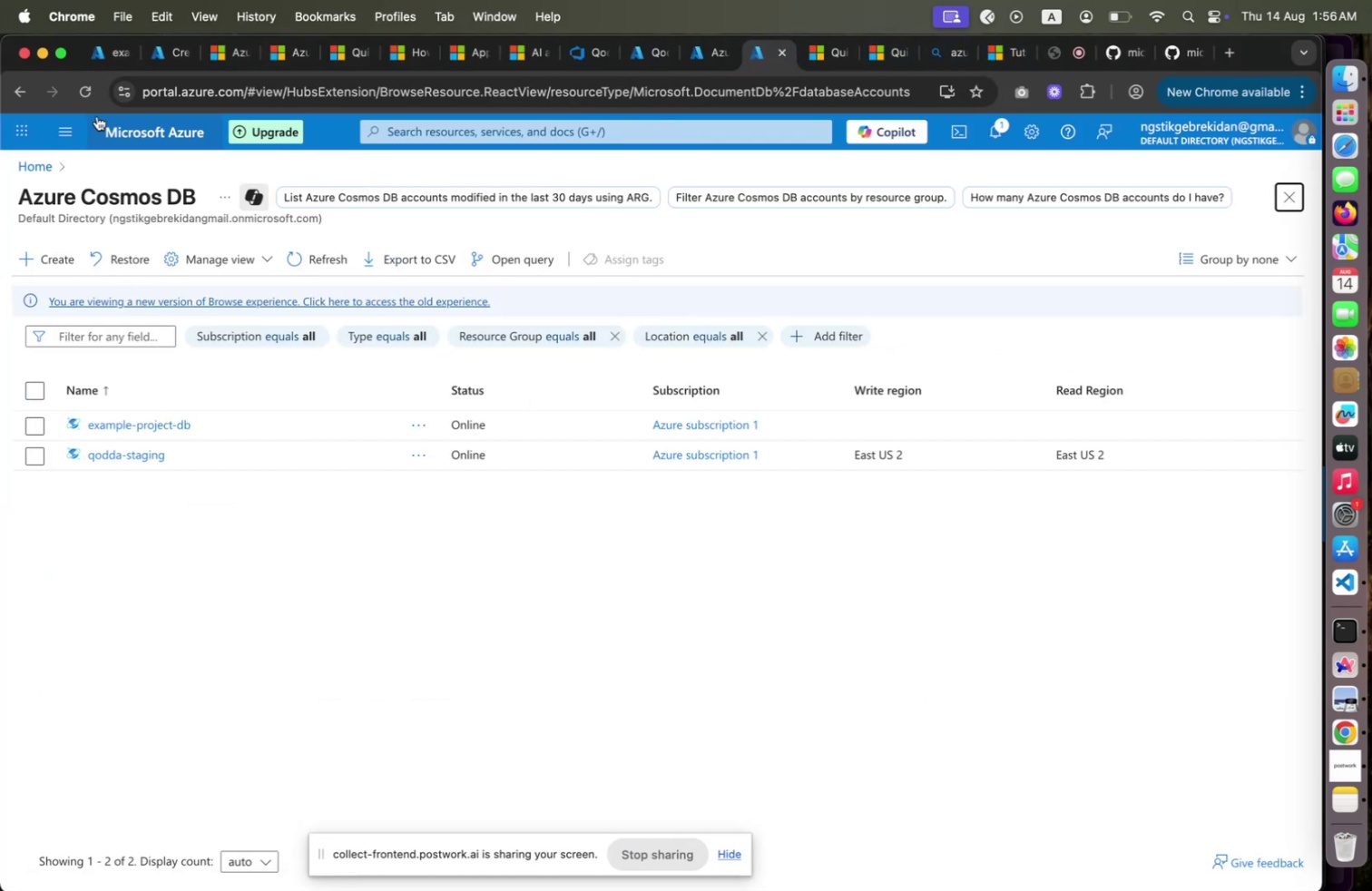 
left_click([203, 93])
 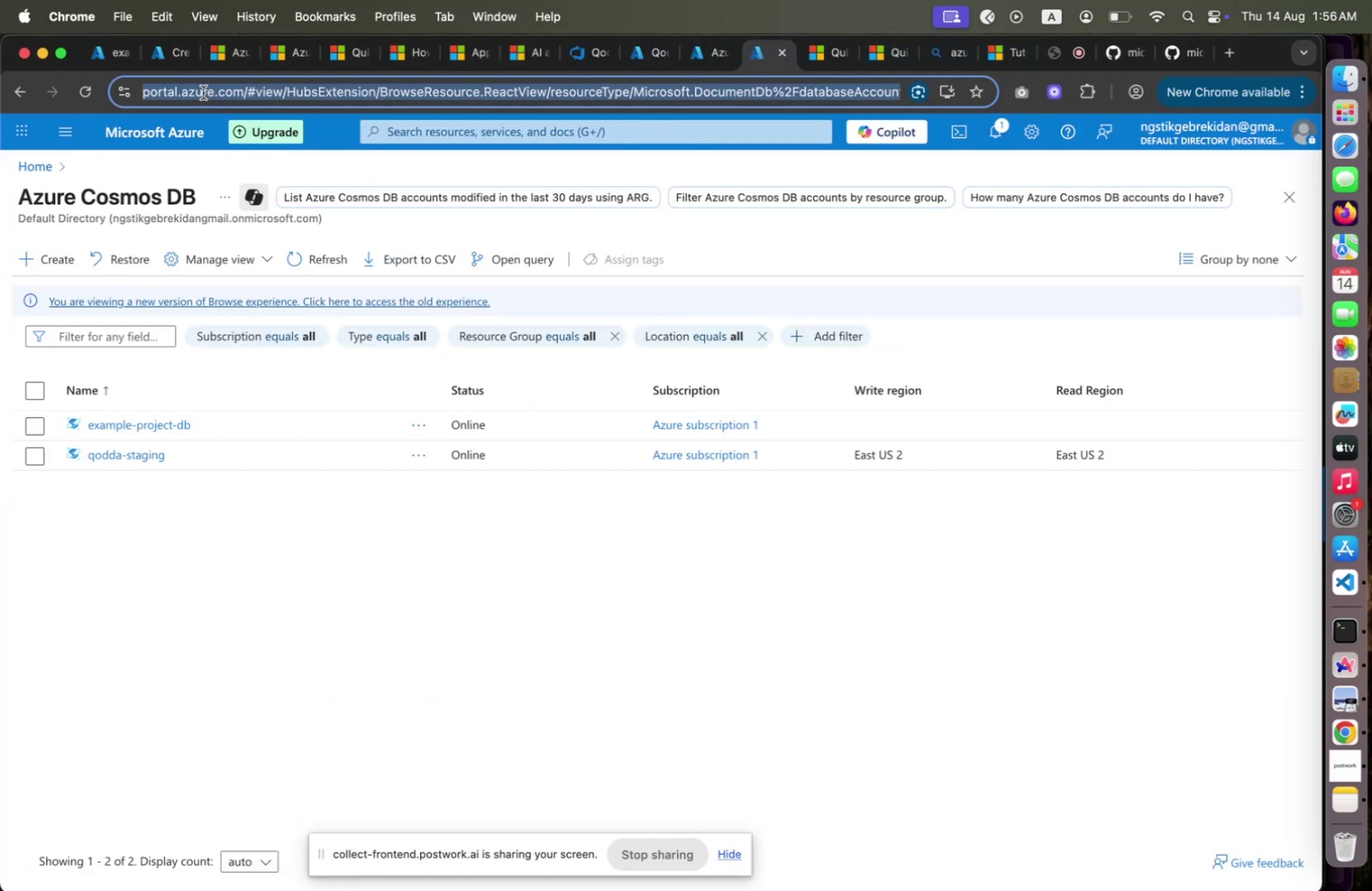 
key(Enter)
 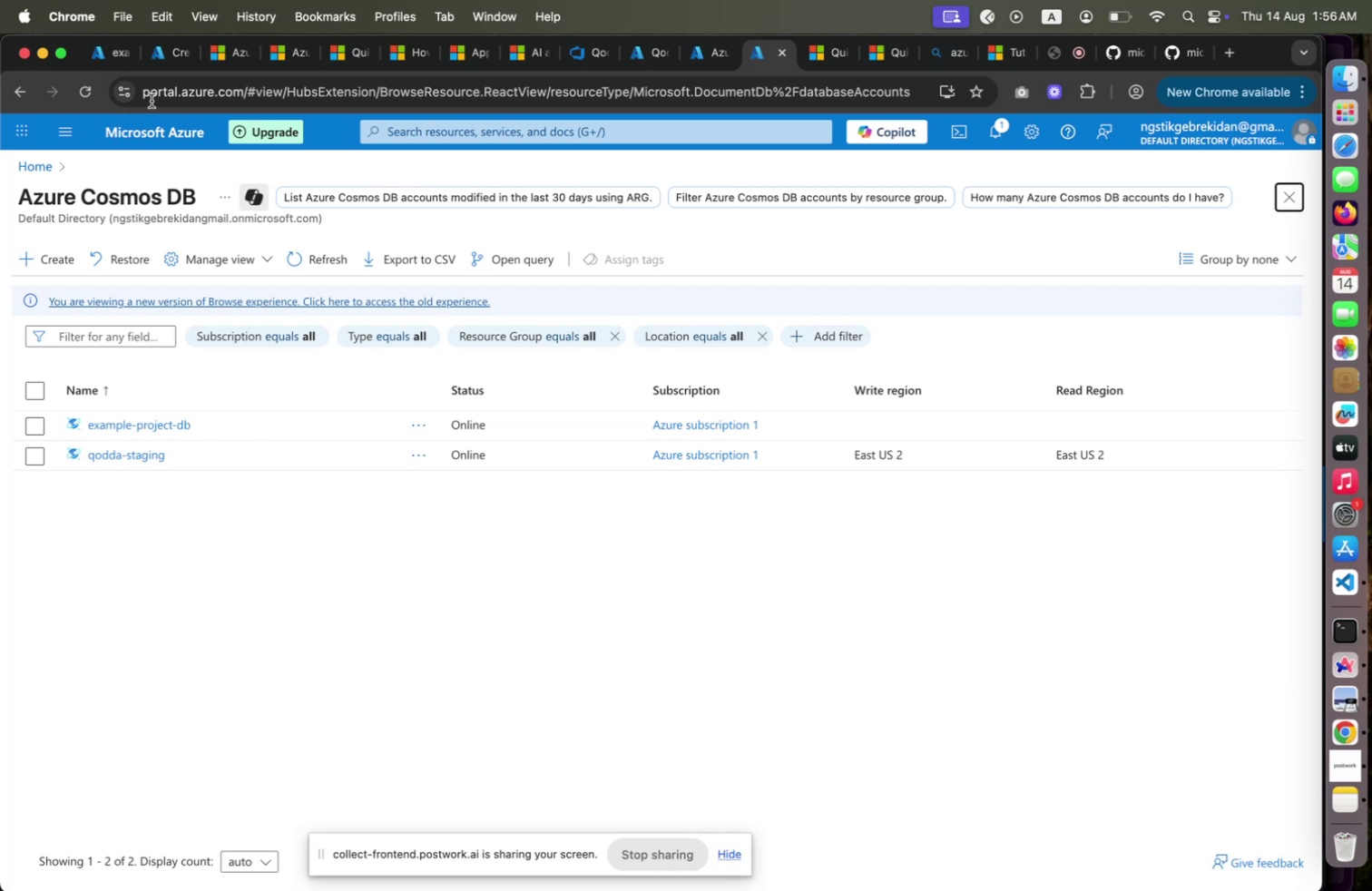 
left_click([79, 91])
 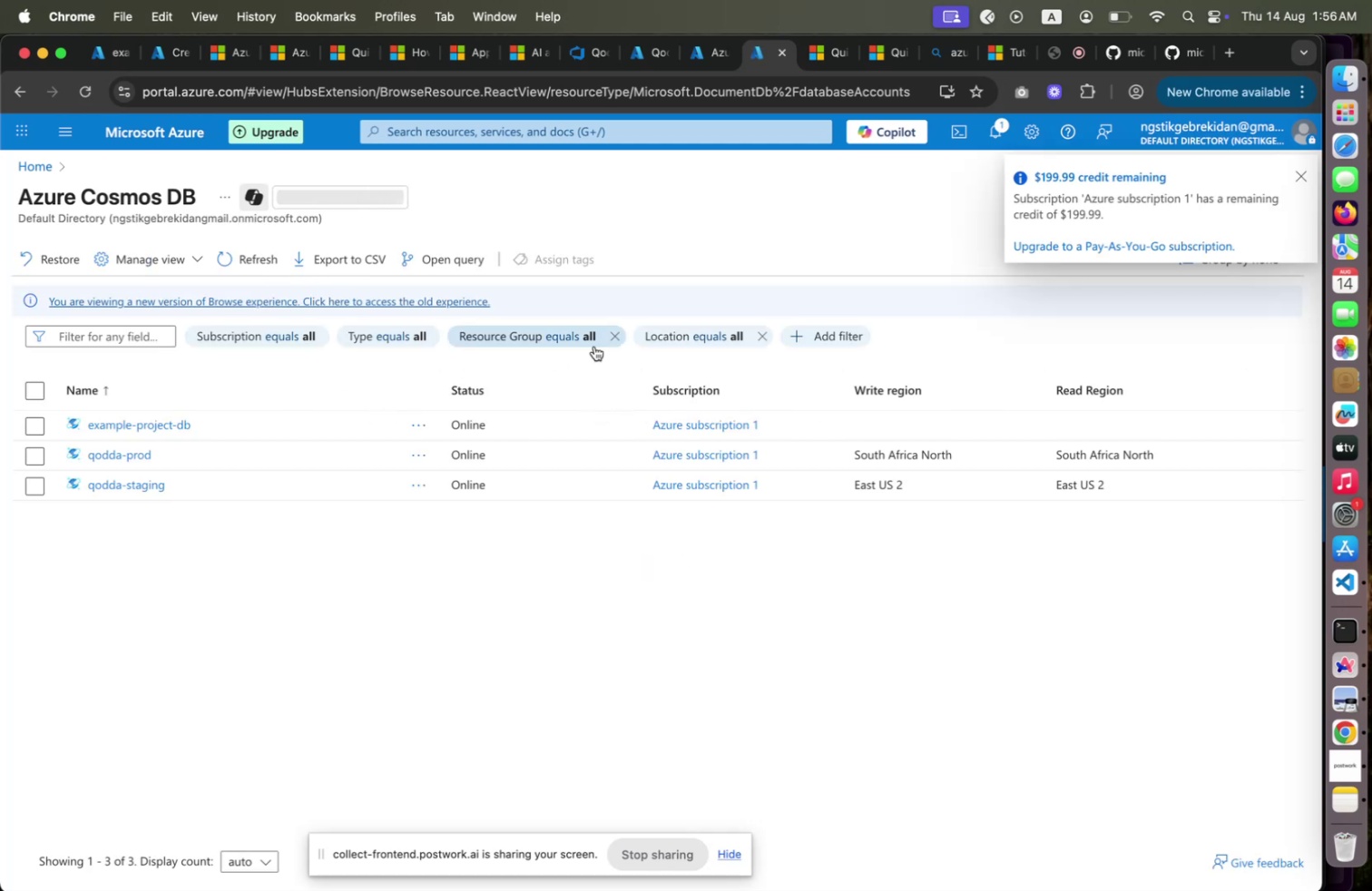 
wait(14.91)
 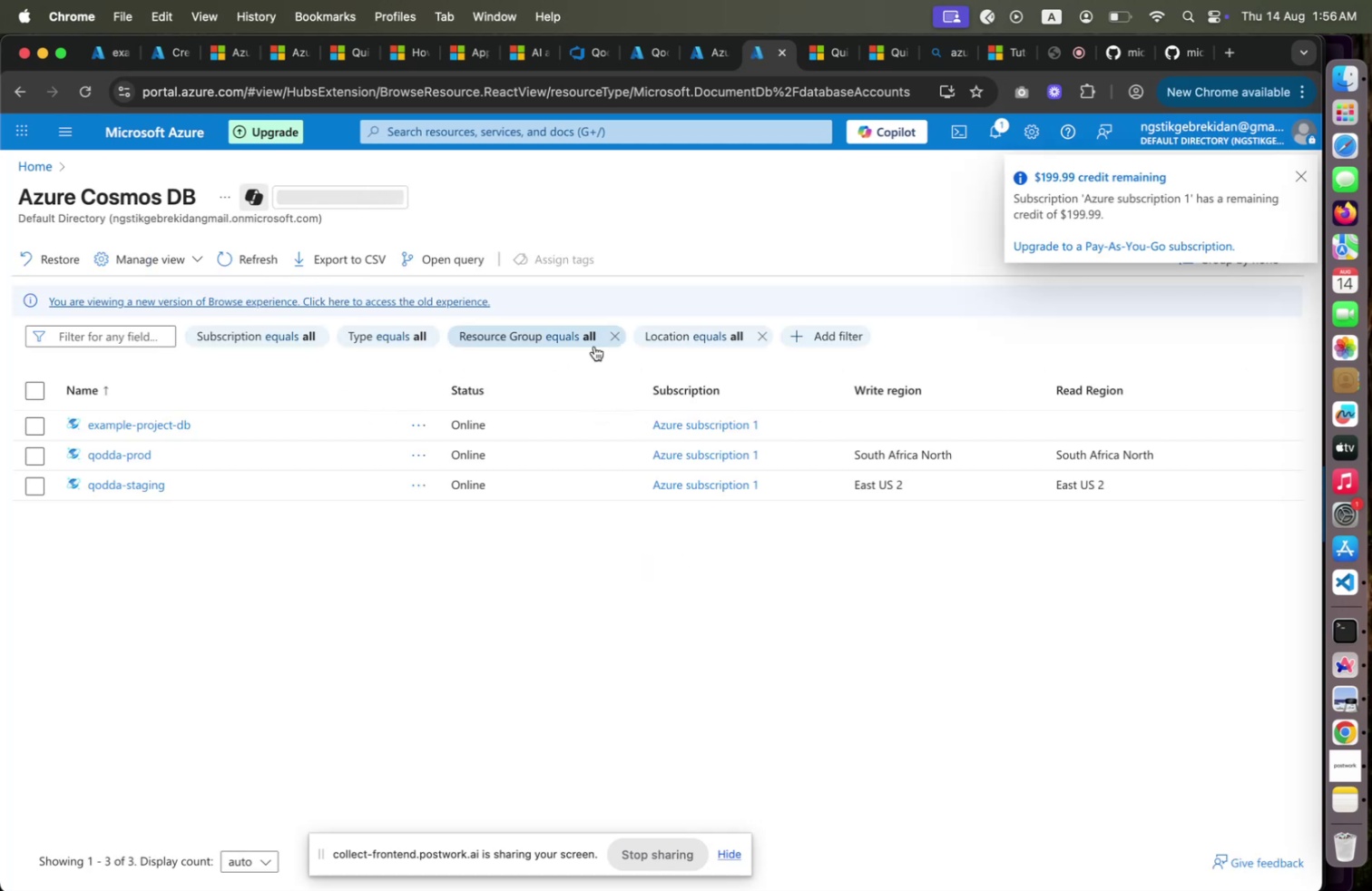 
left_click([160, 489])
 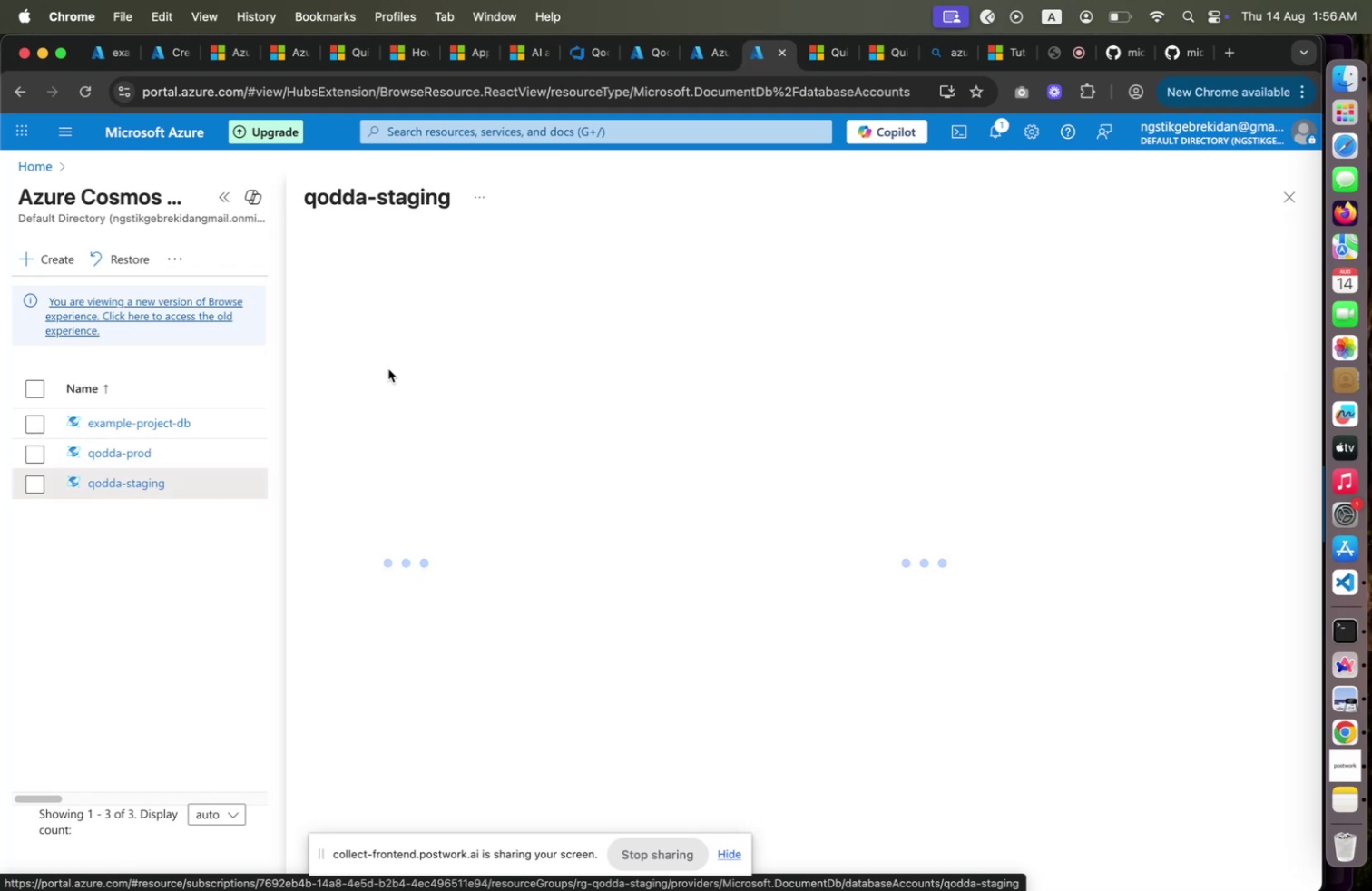 
wait(13.98)
 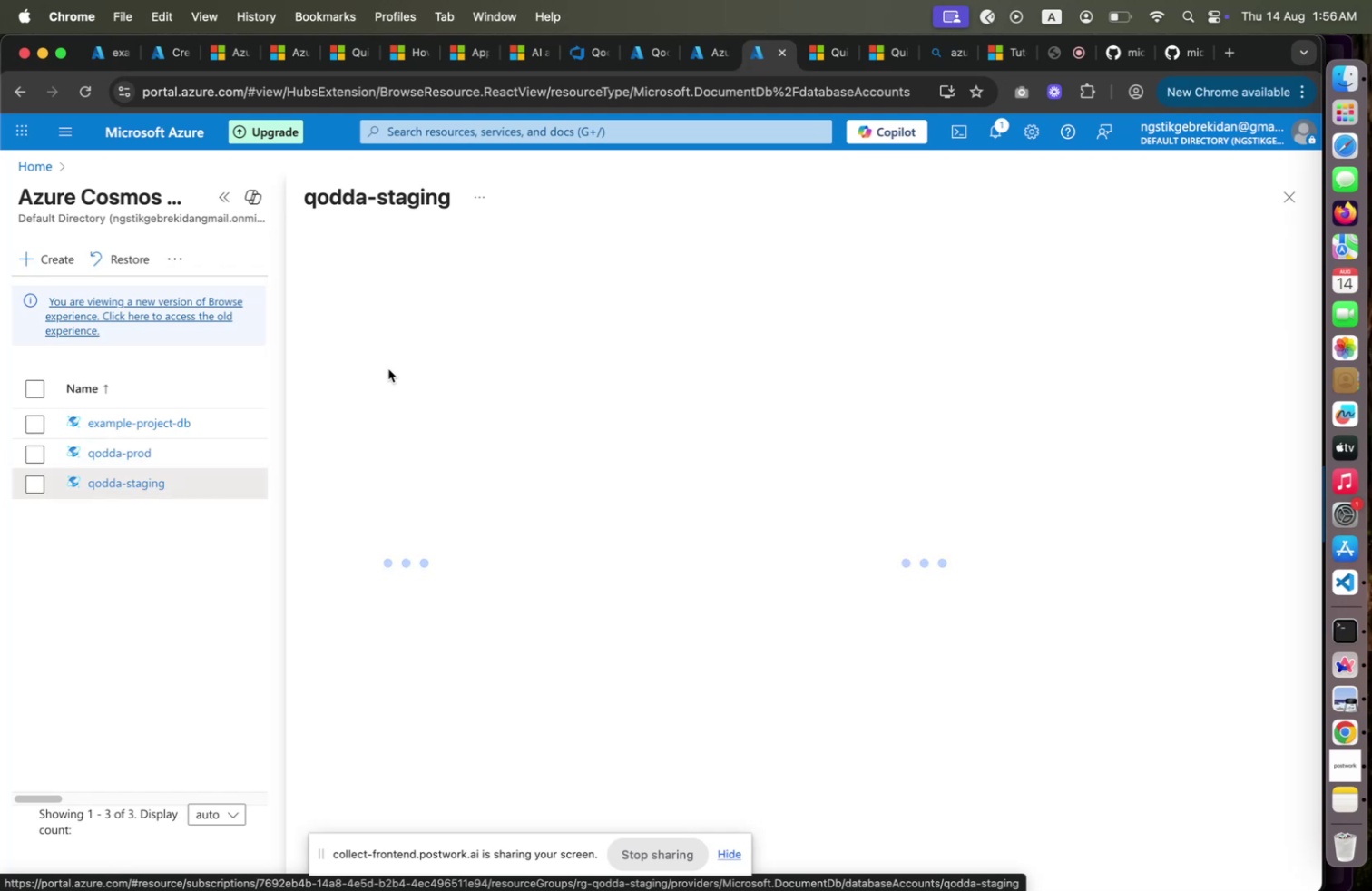 
left_click([418, 457])
 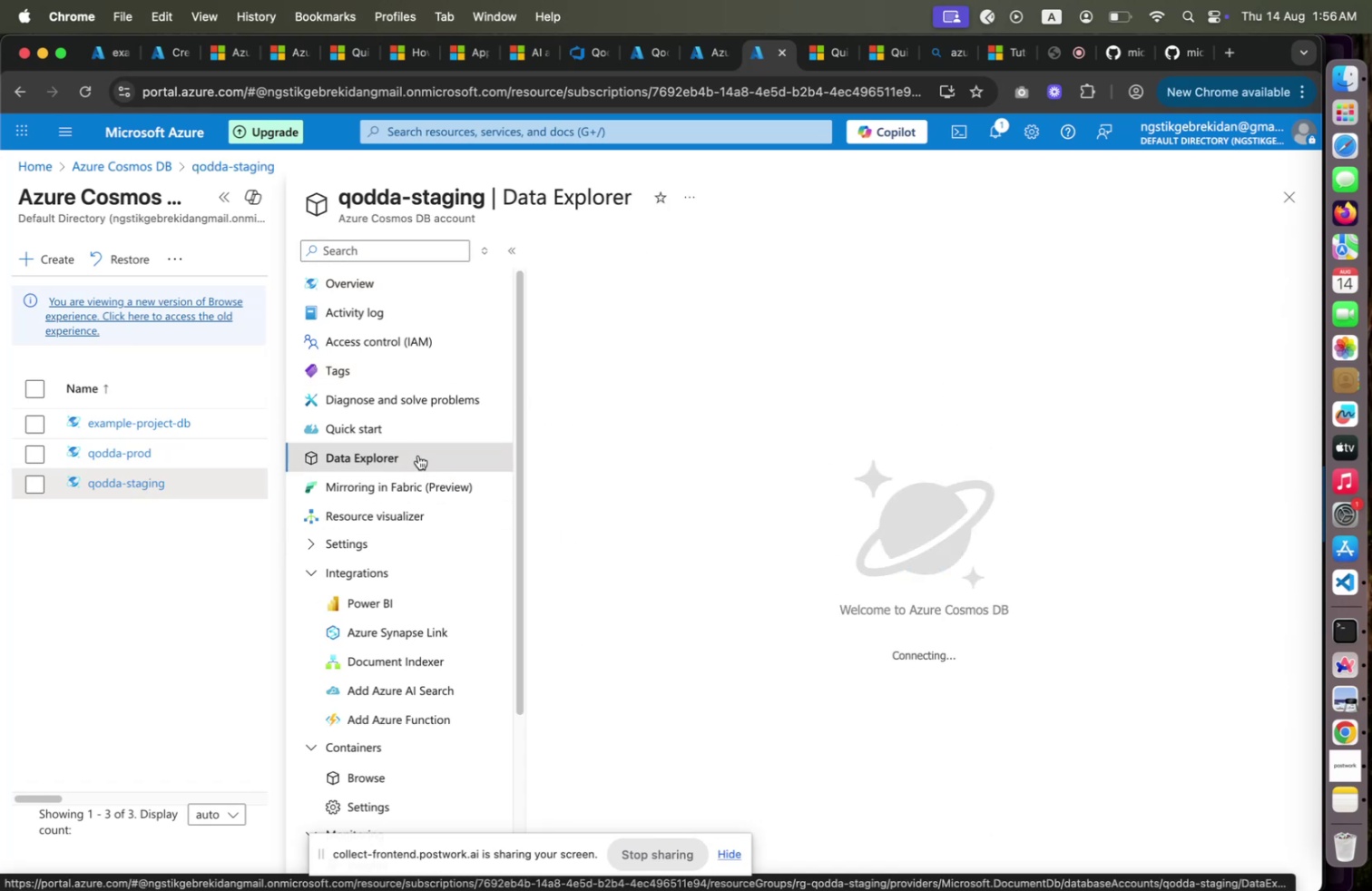 
wait(9.83)
 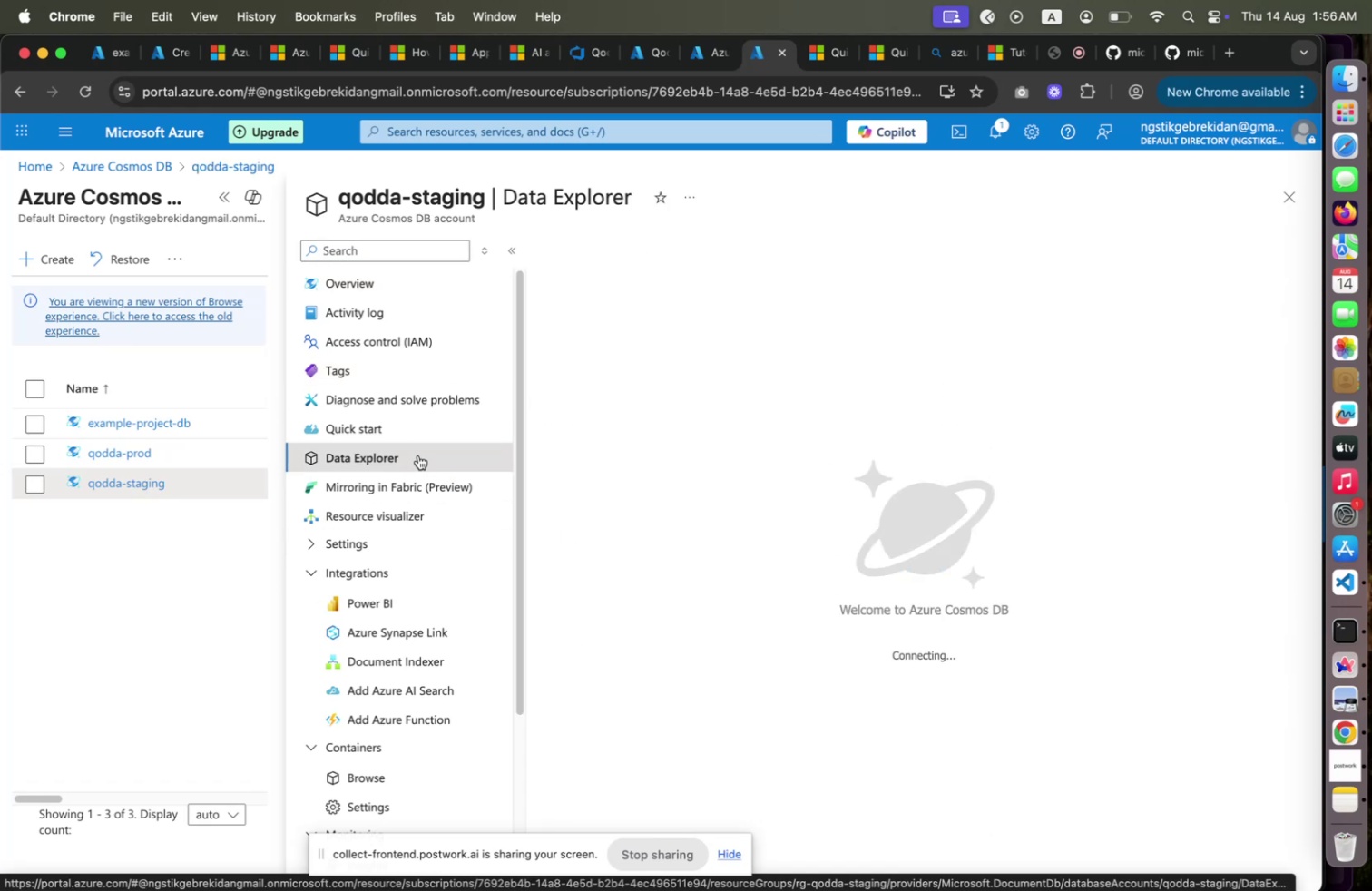 
left_click([142, 459])
 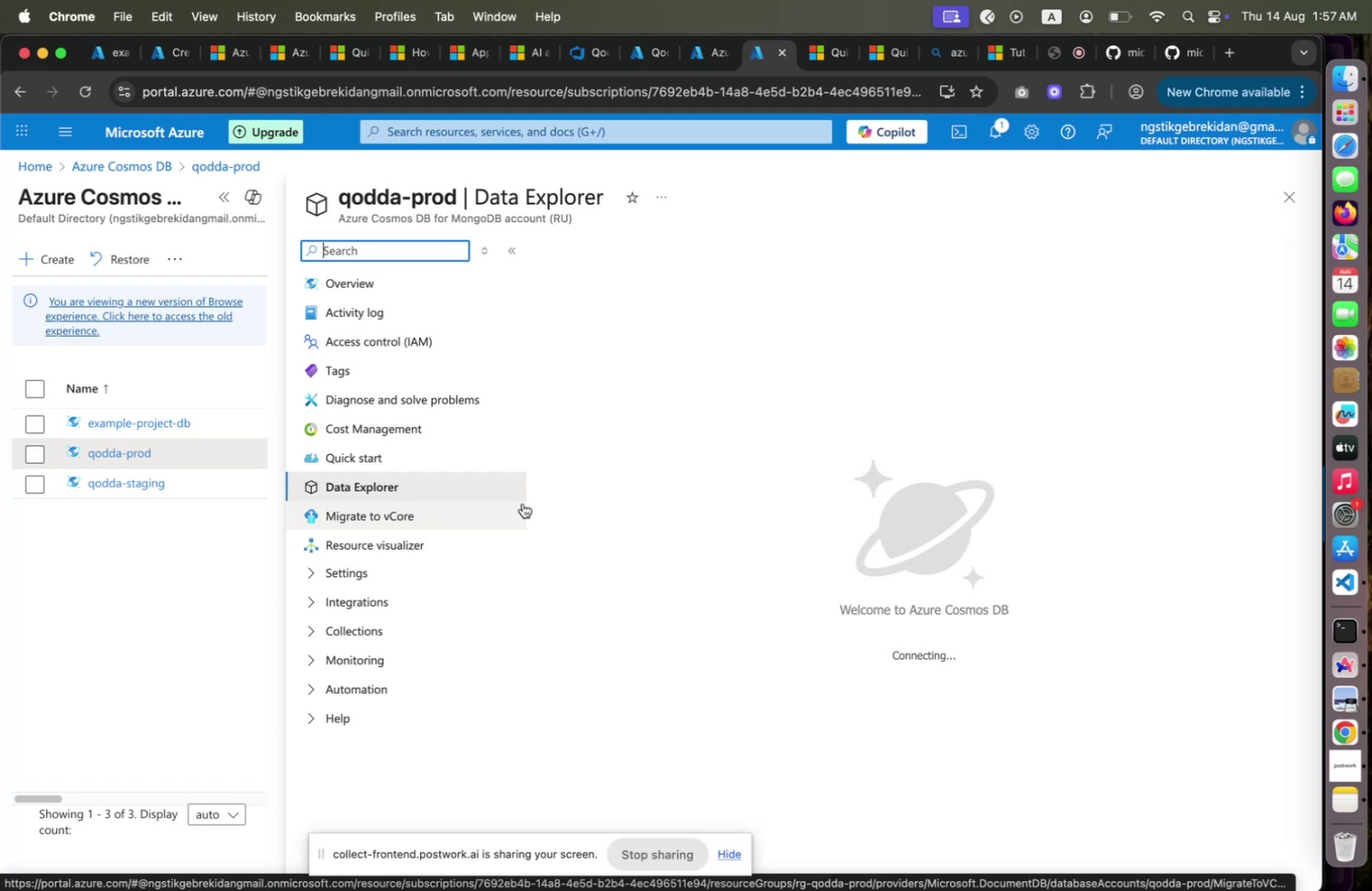 
wait(24.17)
 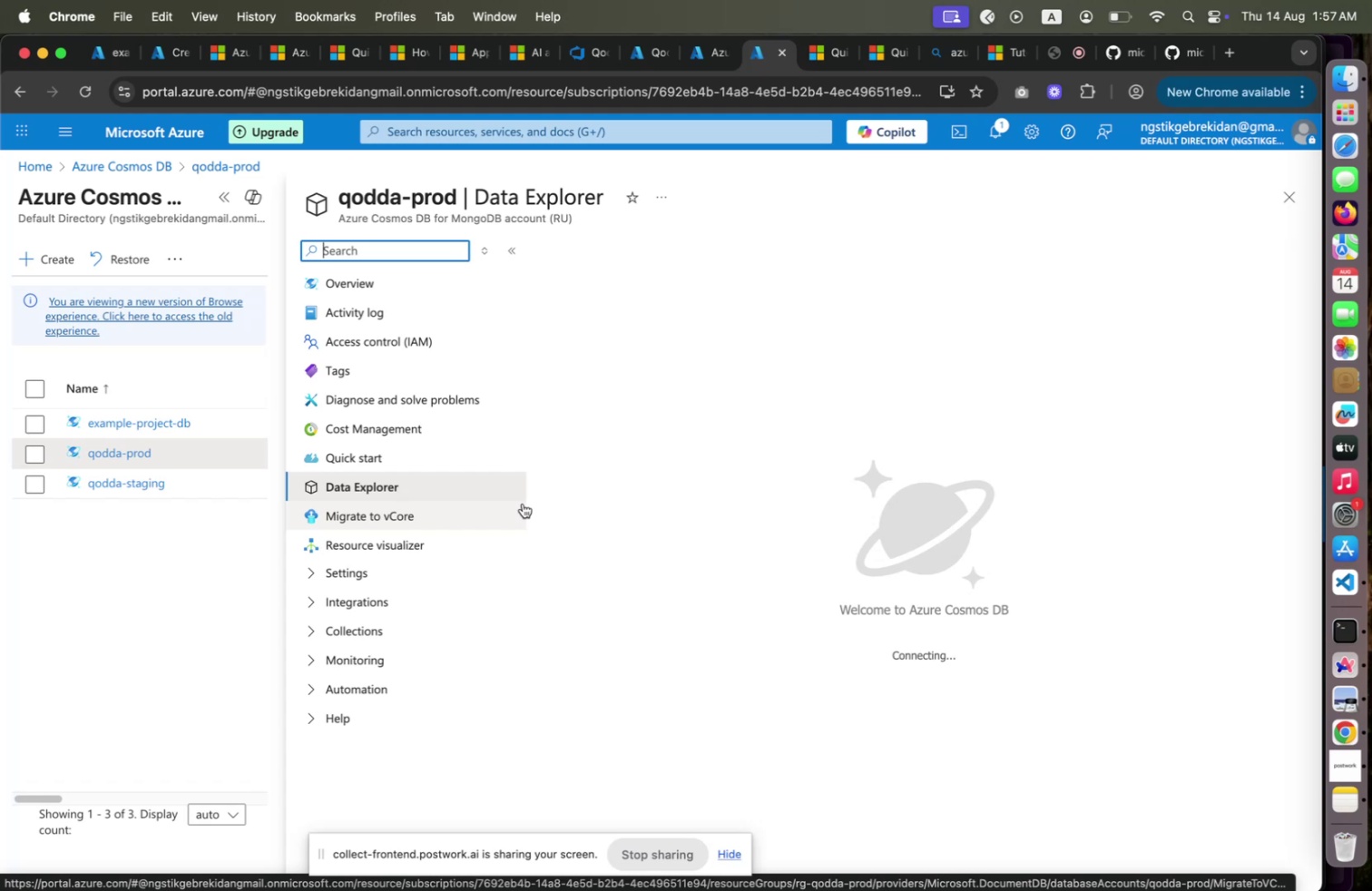 
left_click([1169, 712])
 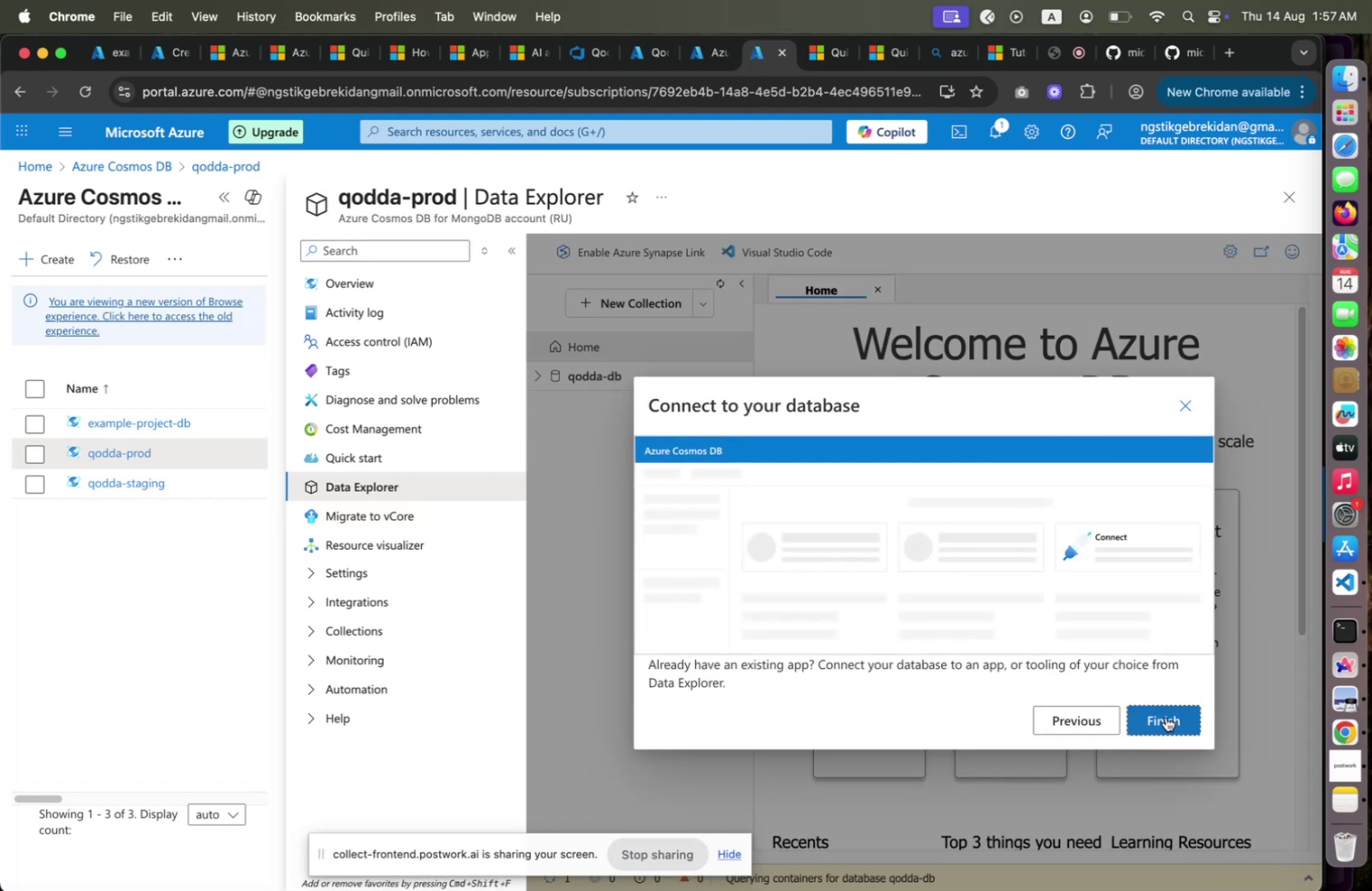 
left_click([1166, 716])
 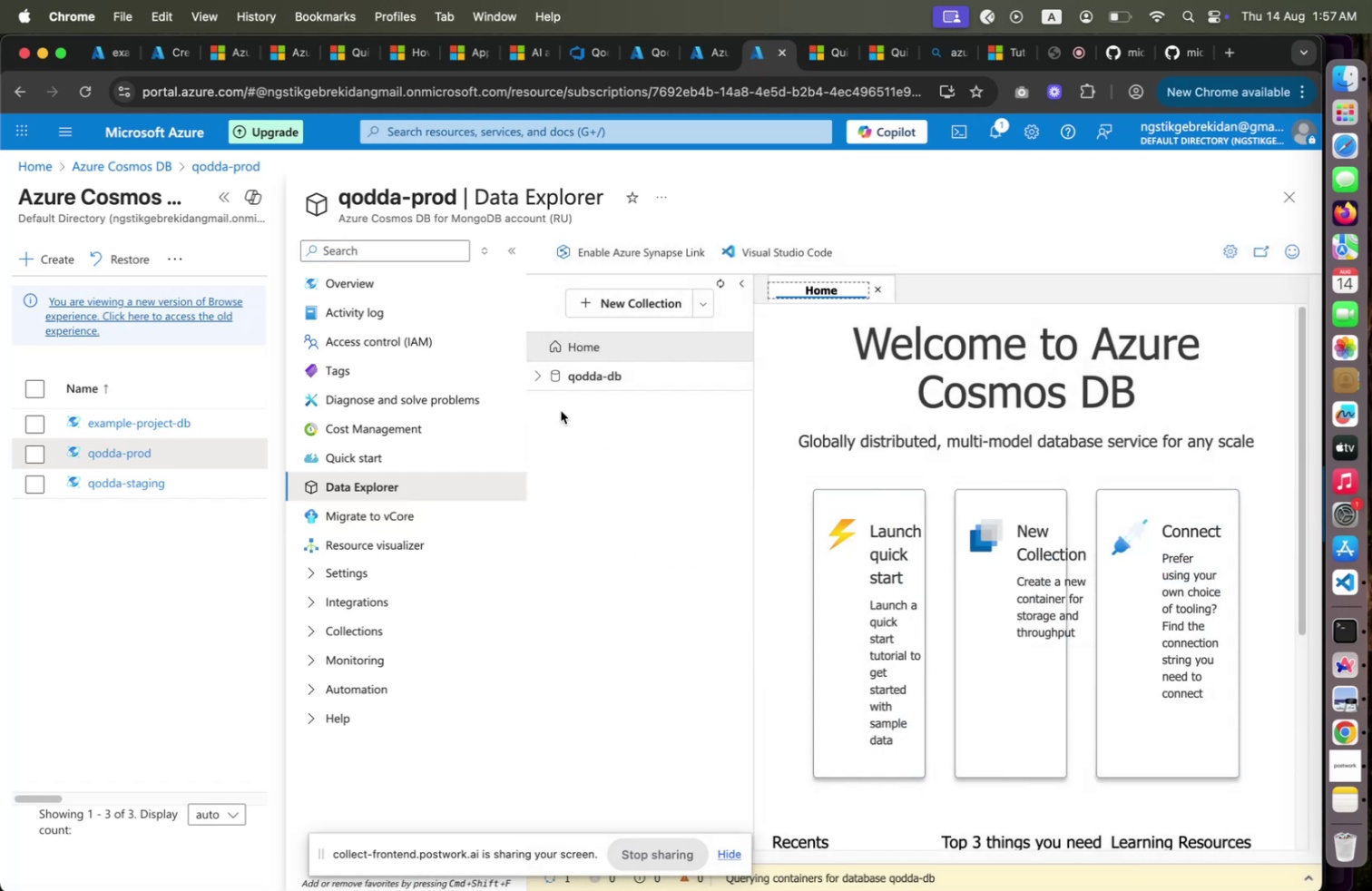 
left_click([543, 377])
 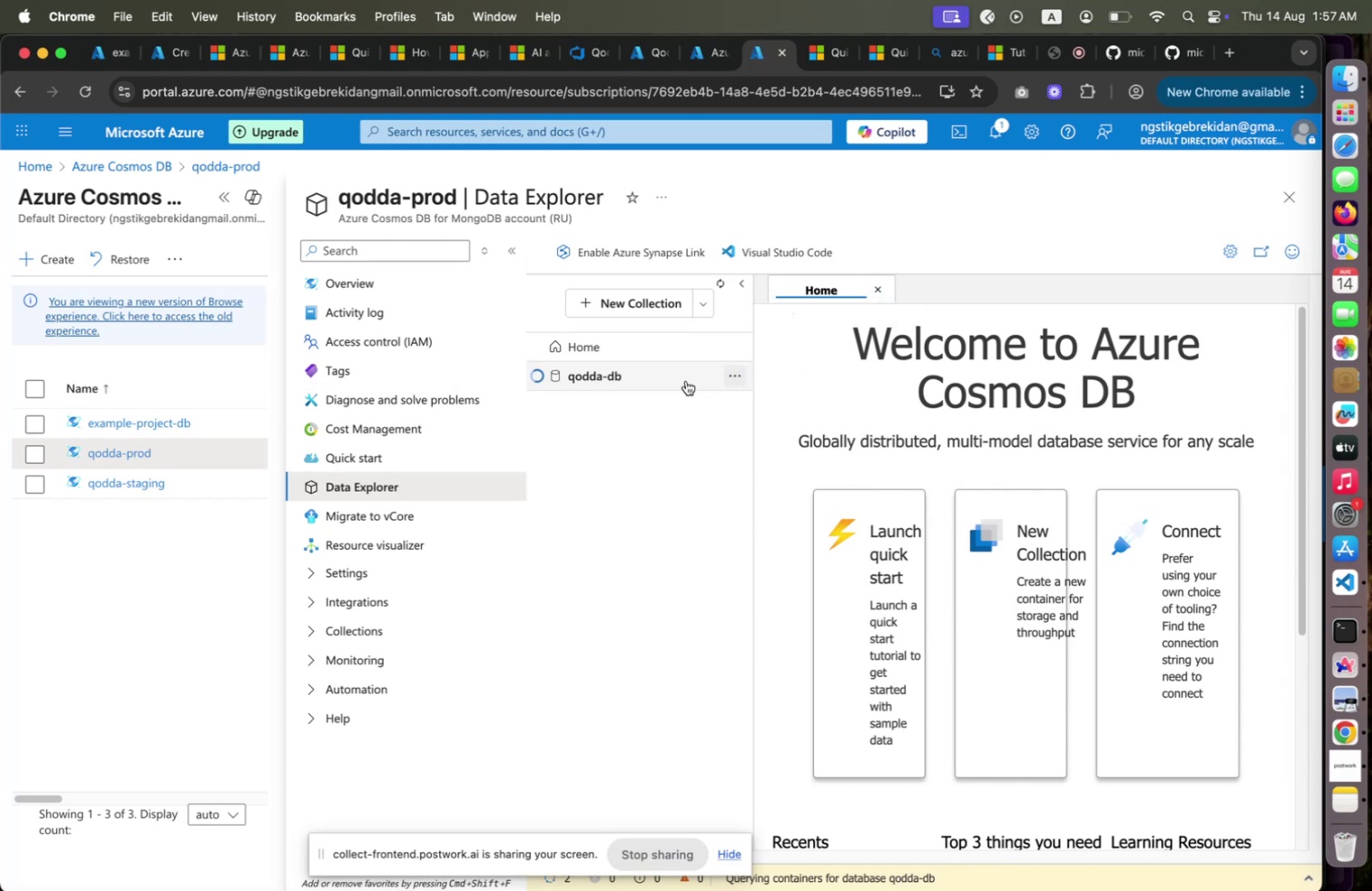 
wait(14.87)
 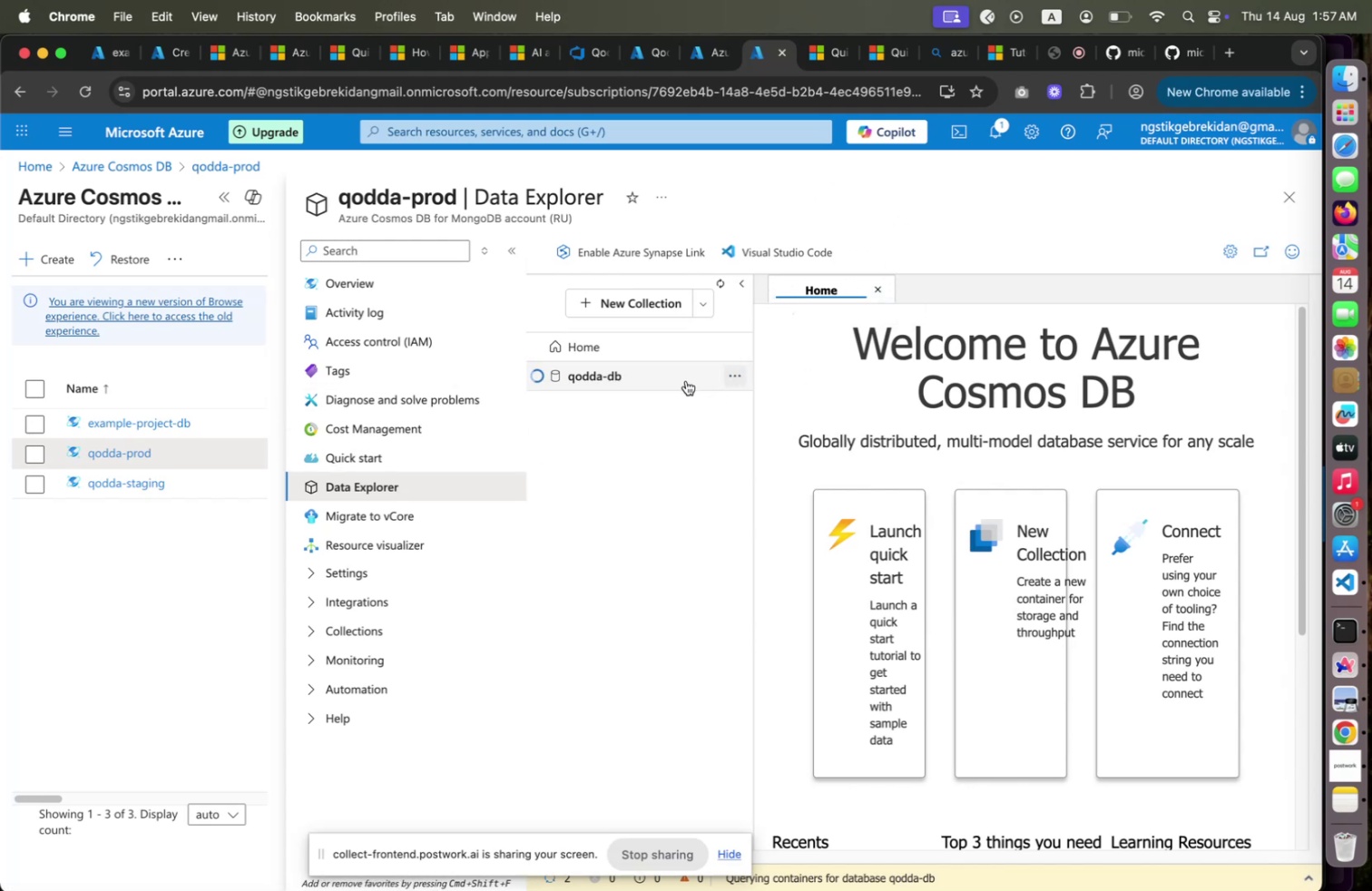 
left_click([595, 62])
 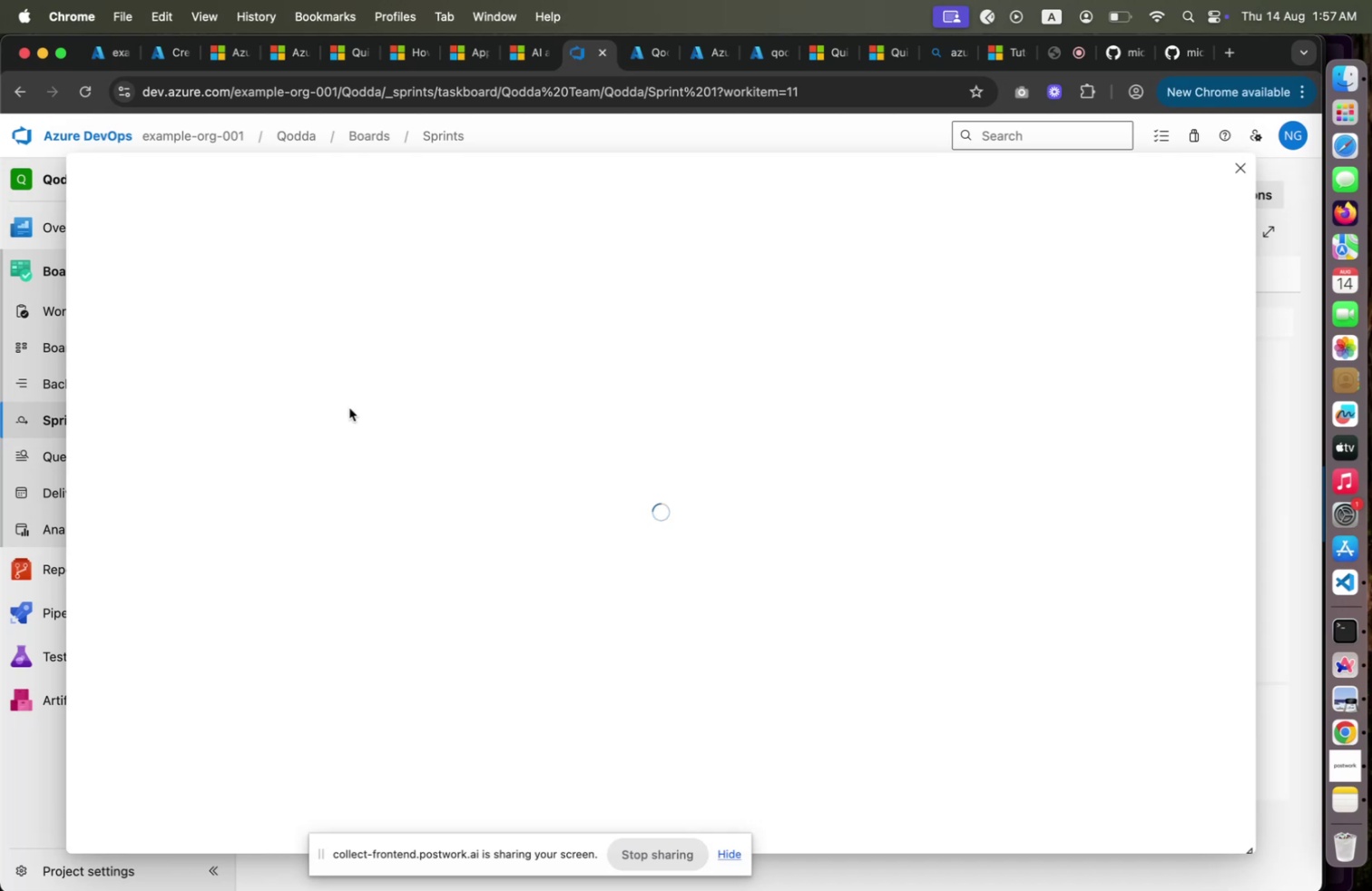 
wait(10.77)
 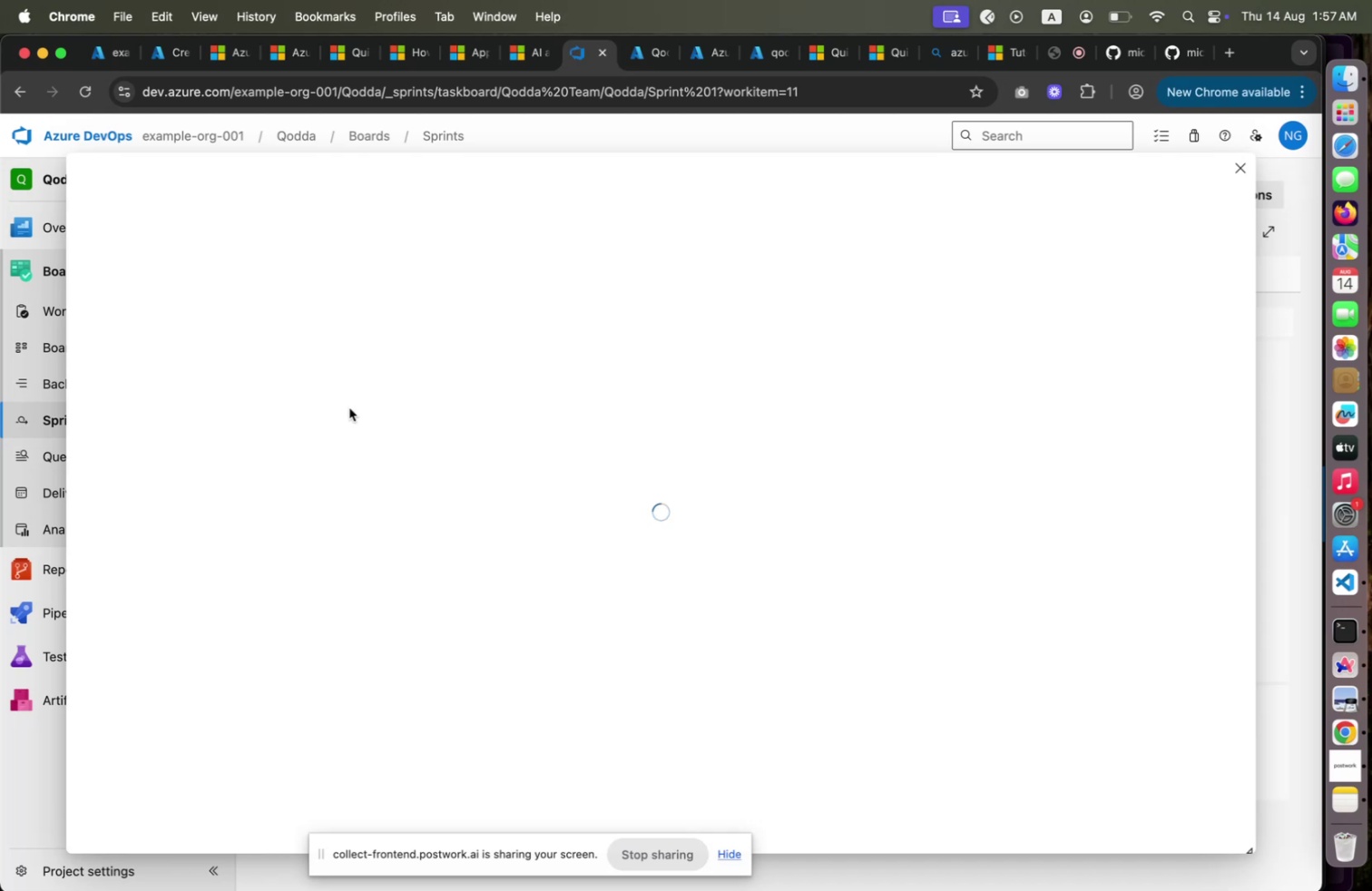 
left_click([350, 402])
 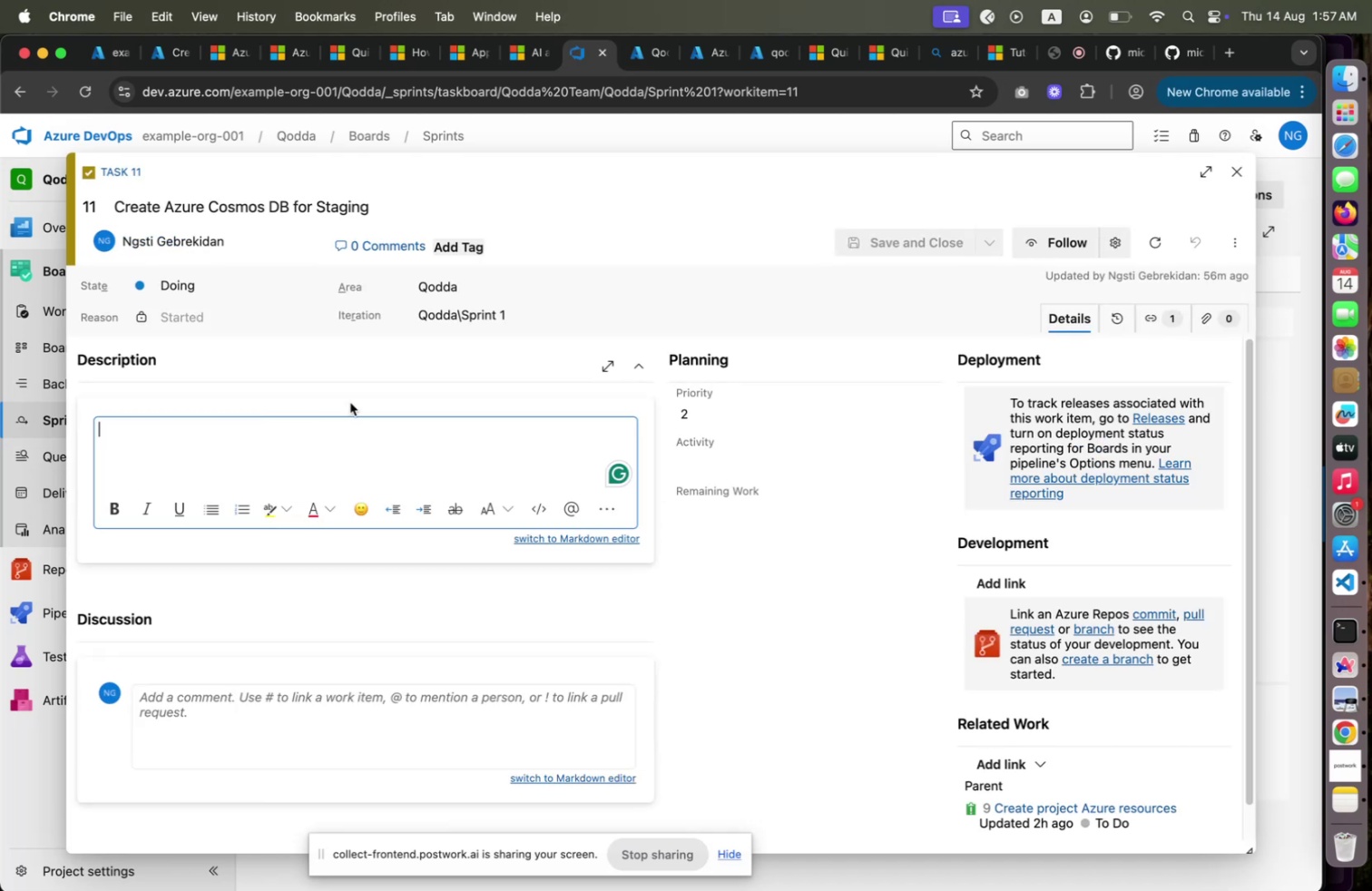 
type(Create an Azure Cosmos DB )
key(Backspace)
key(Backspace)
key(Backspace)
key(Backspace)
type(DB )
key(Backspace)
key(Backspace)
key(Backspace)
type( DB for the staging environemnt)
key(Backspace)
key(Backspace)
key(Backspace)
key(Backspace)
type(ment. )
 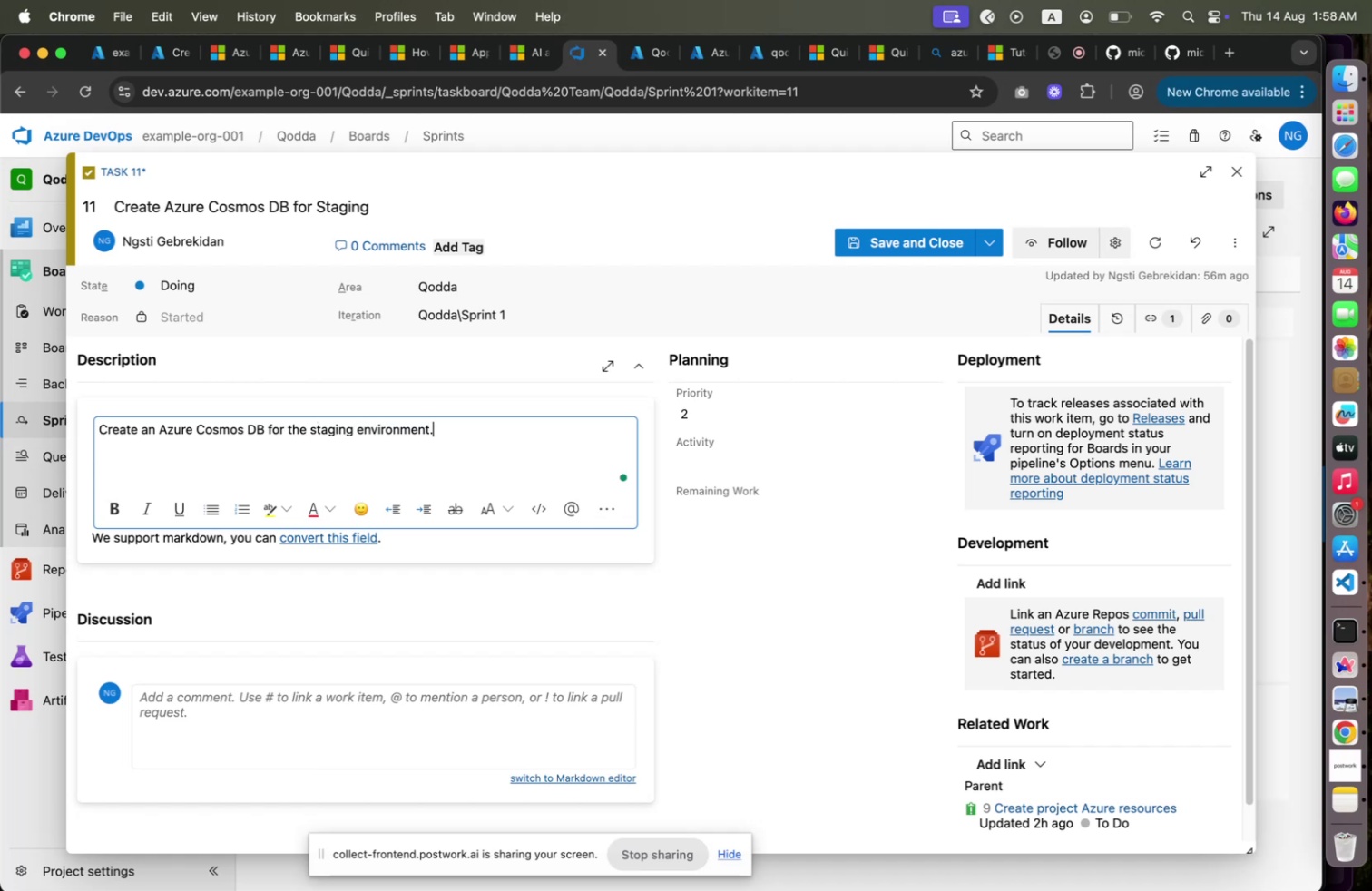 
 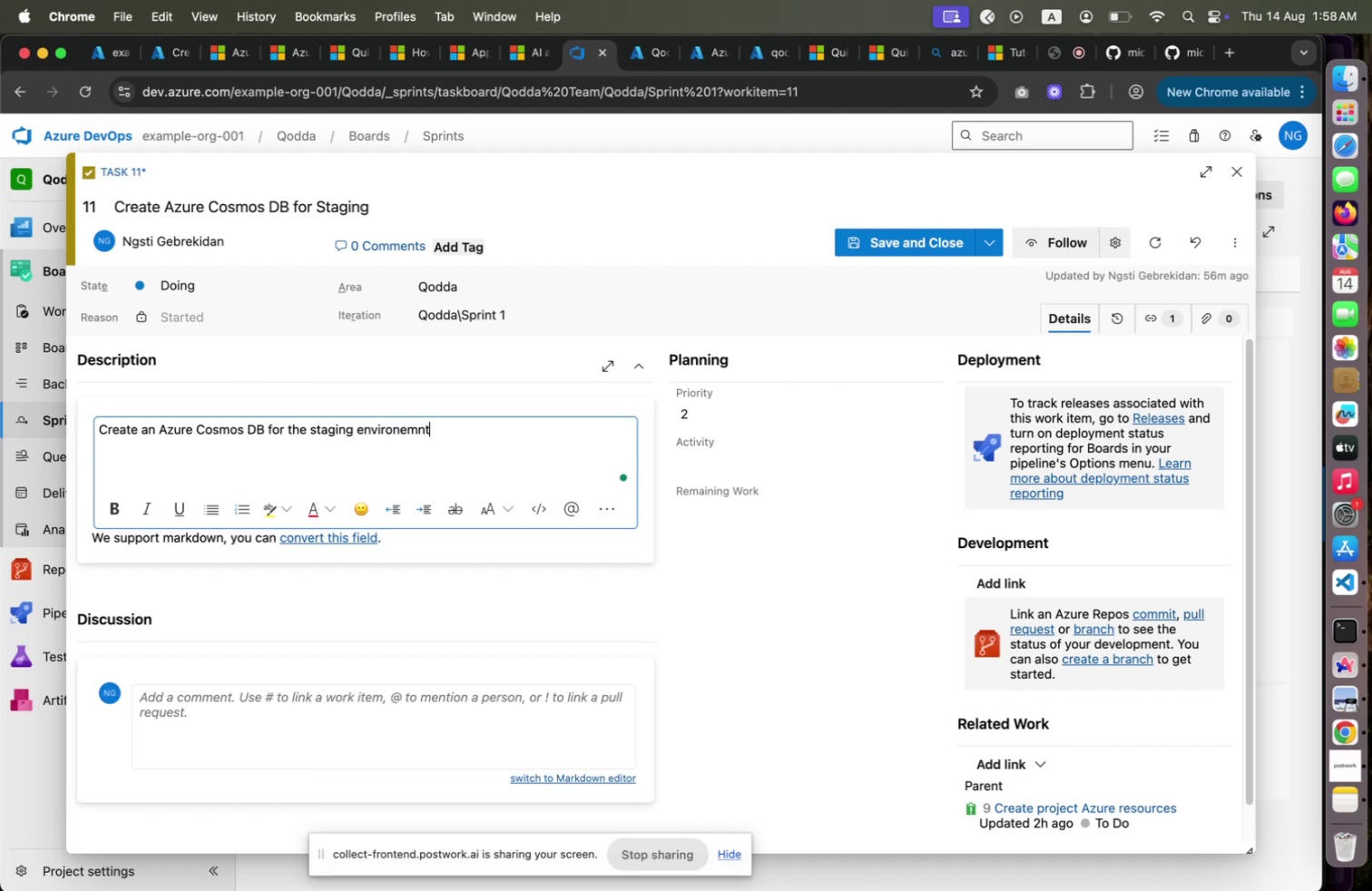 
hold_key(key=ArrowLeft, duration=1.37)
 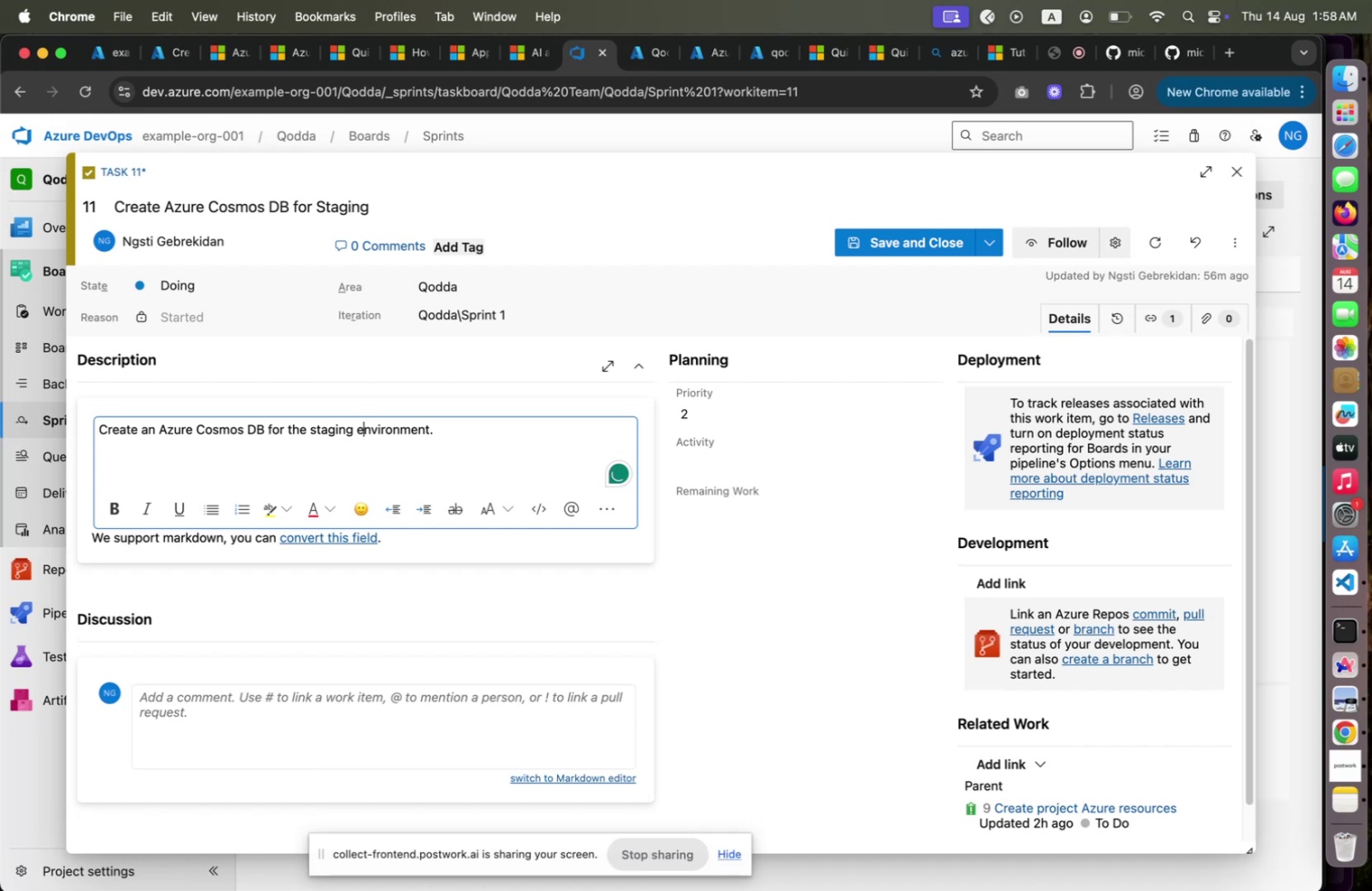 
key(ArrowDown)
 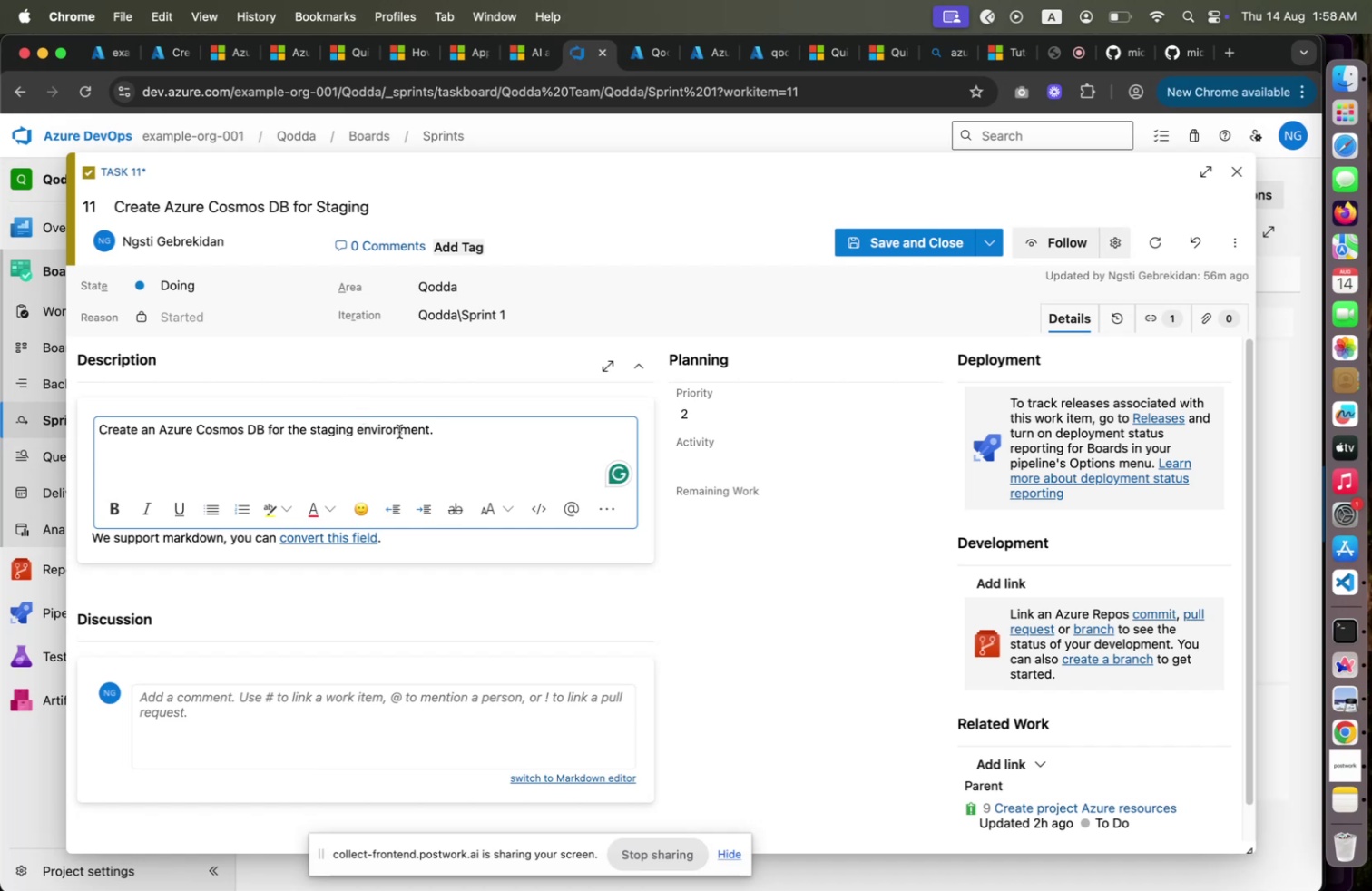 
left_click([267, 438])
 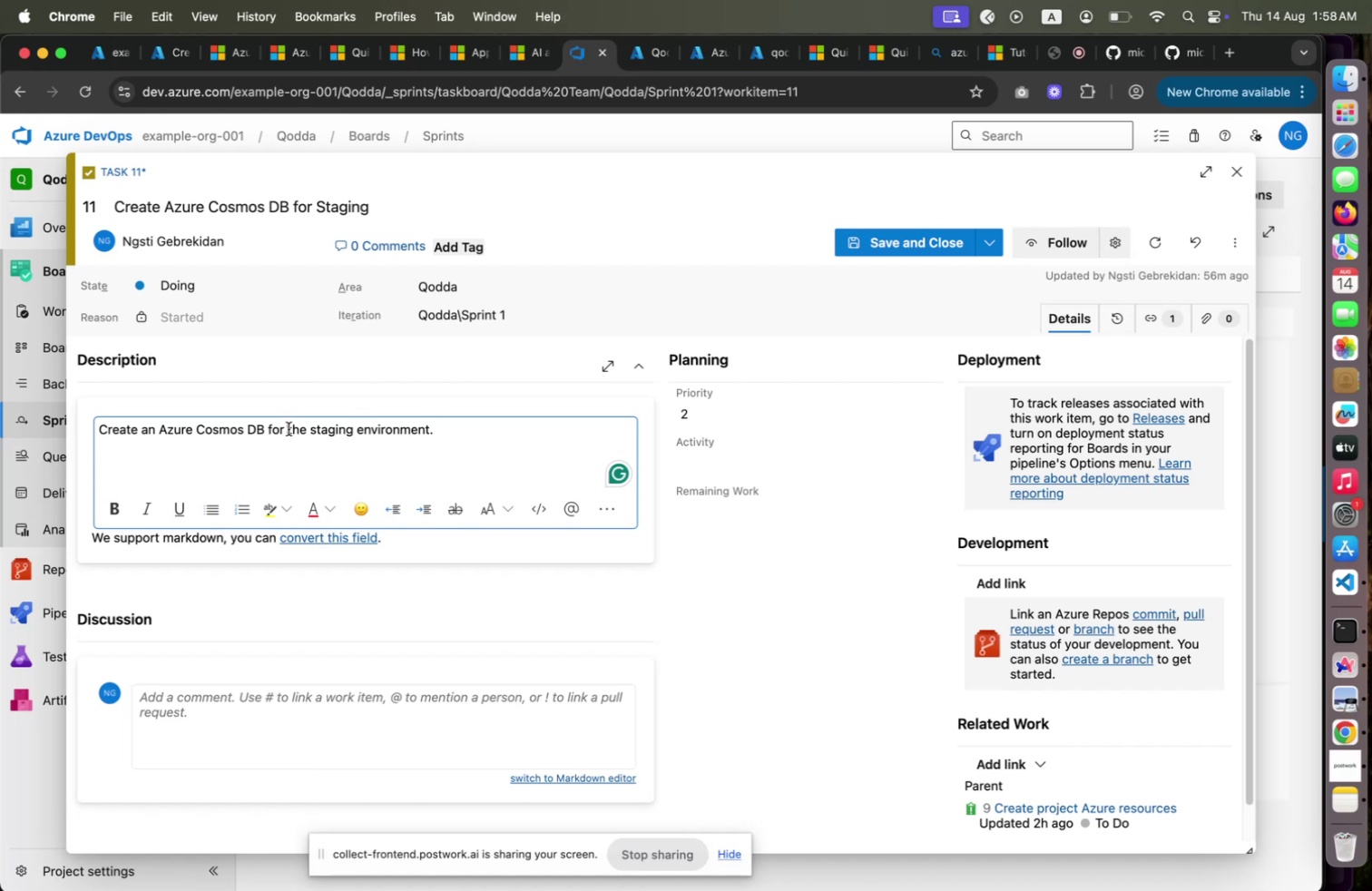 
left_click([289, 428])
 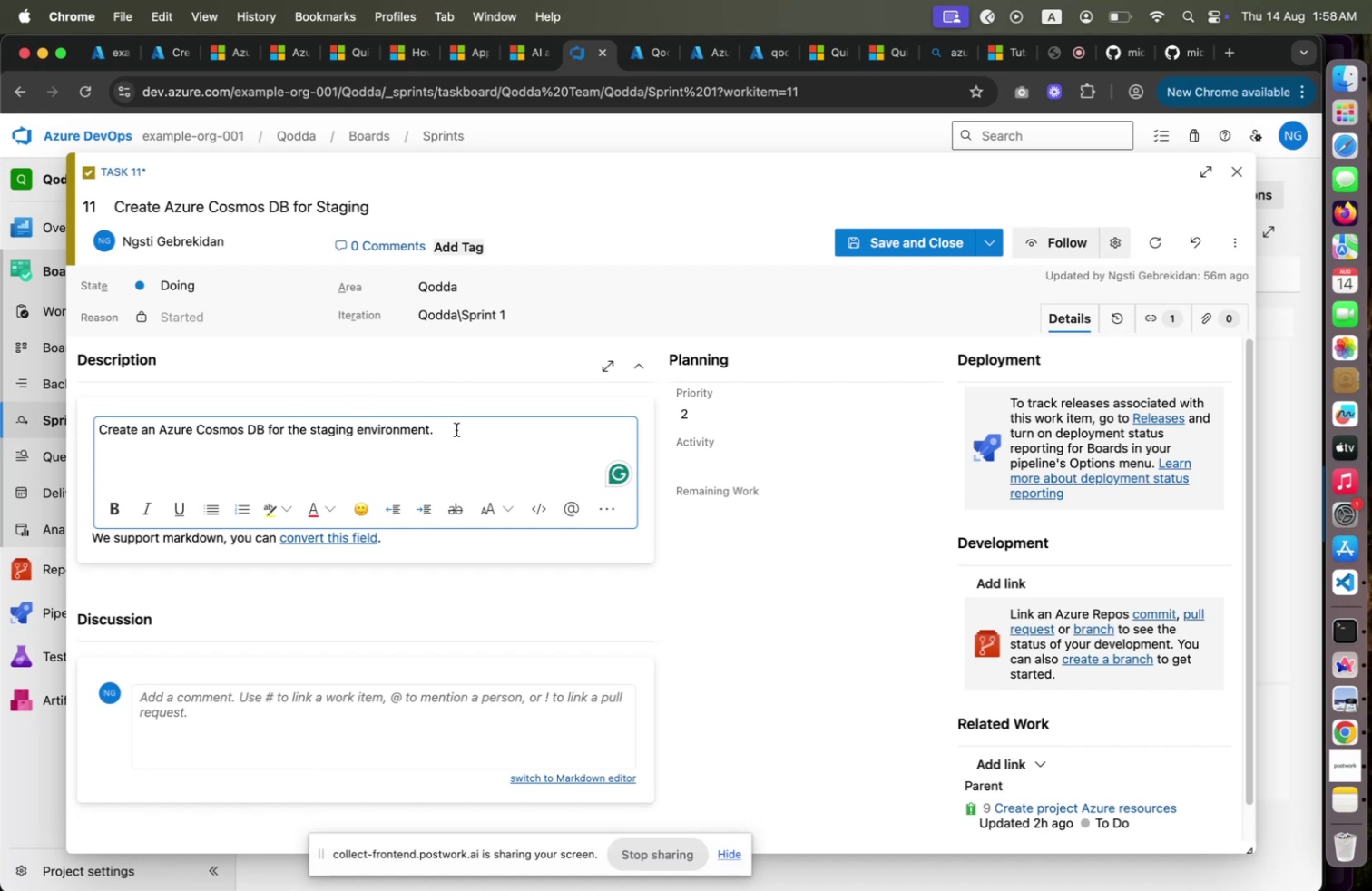 
left_click_drag(start_coordinate=[456, 429], to_coordinate=[78, 415])
 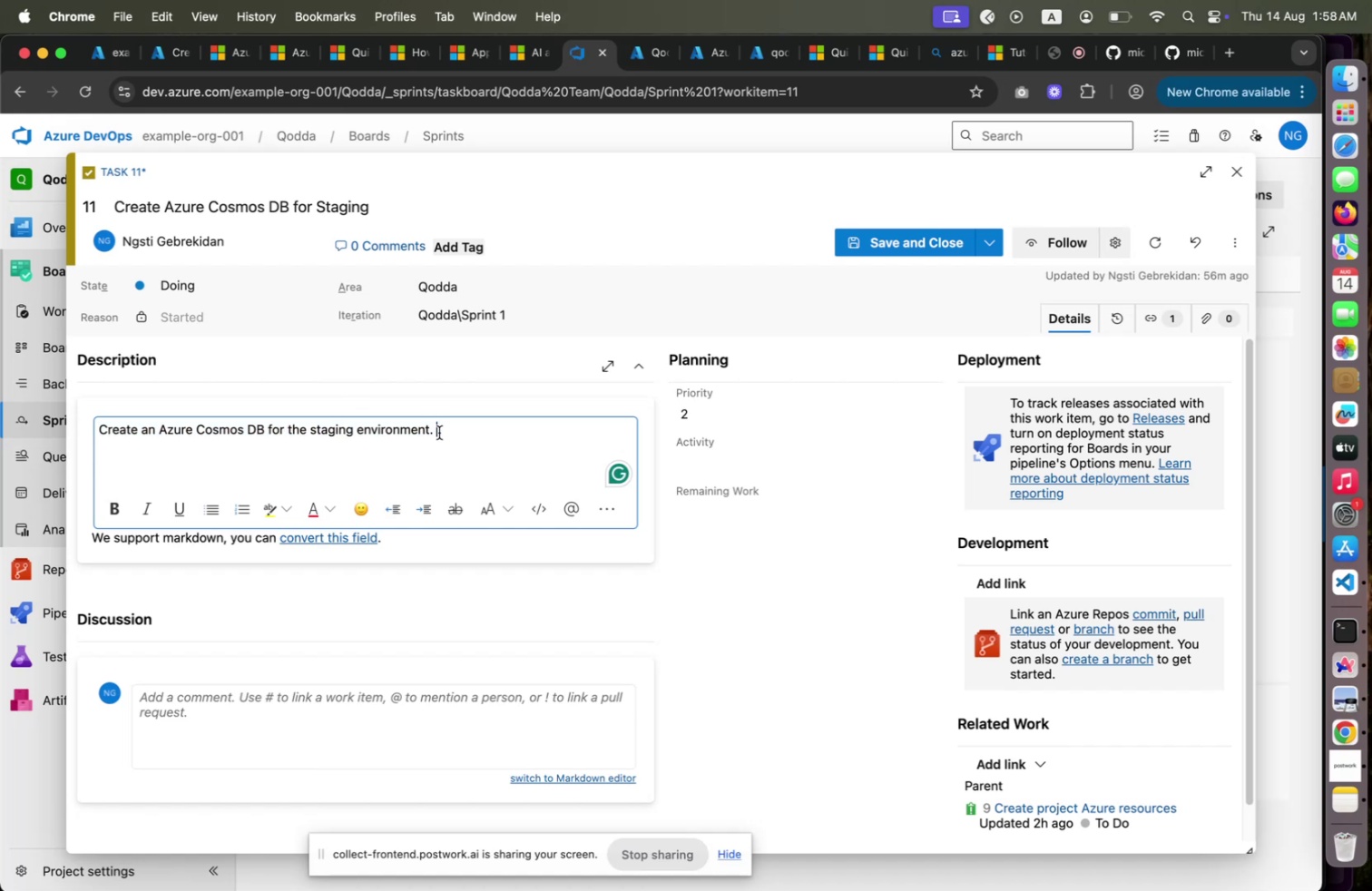 
type(Create an account and a database.)
 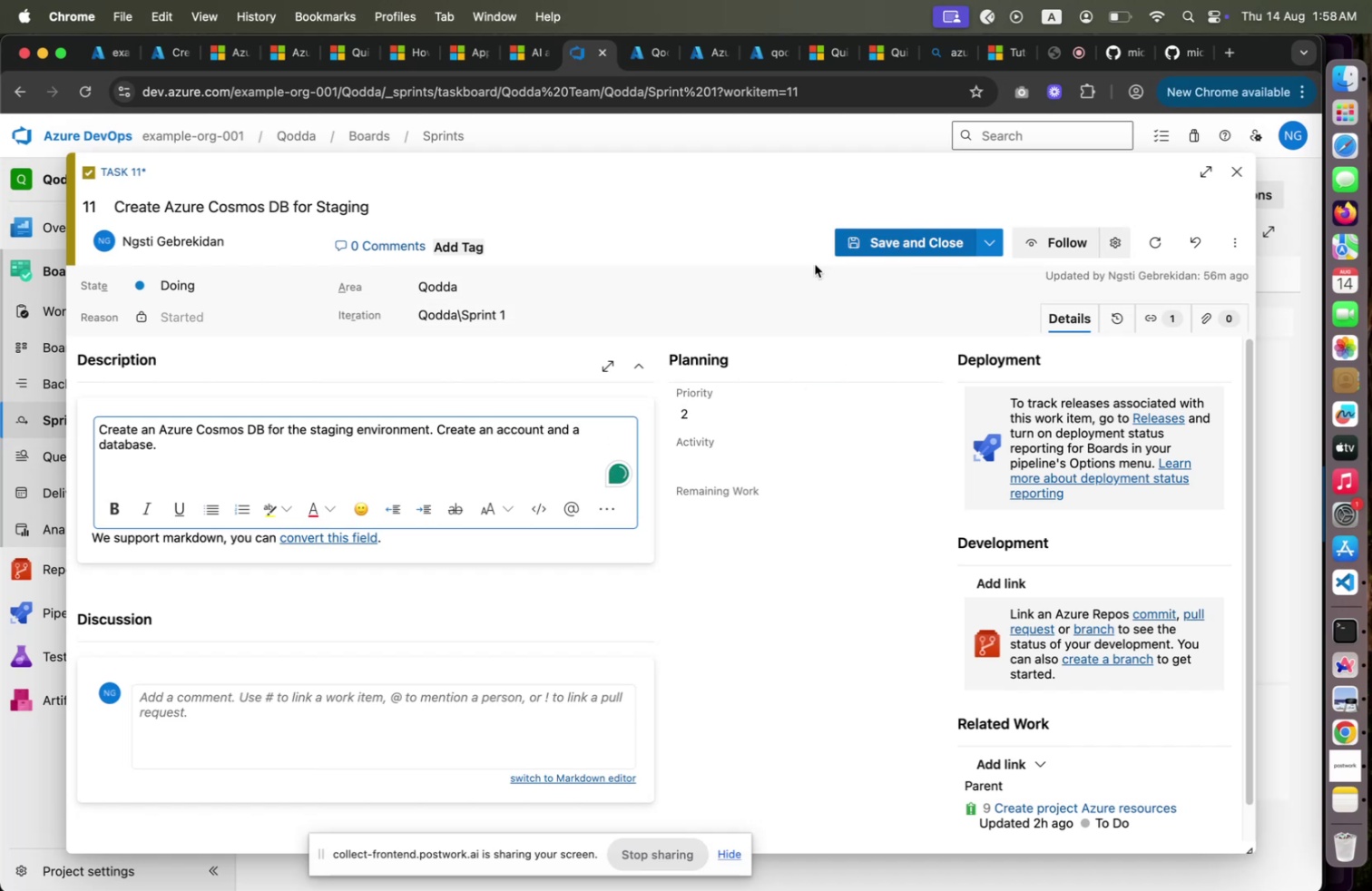 
left_click([249, 279])
 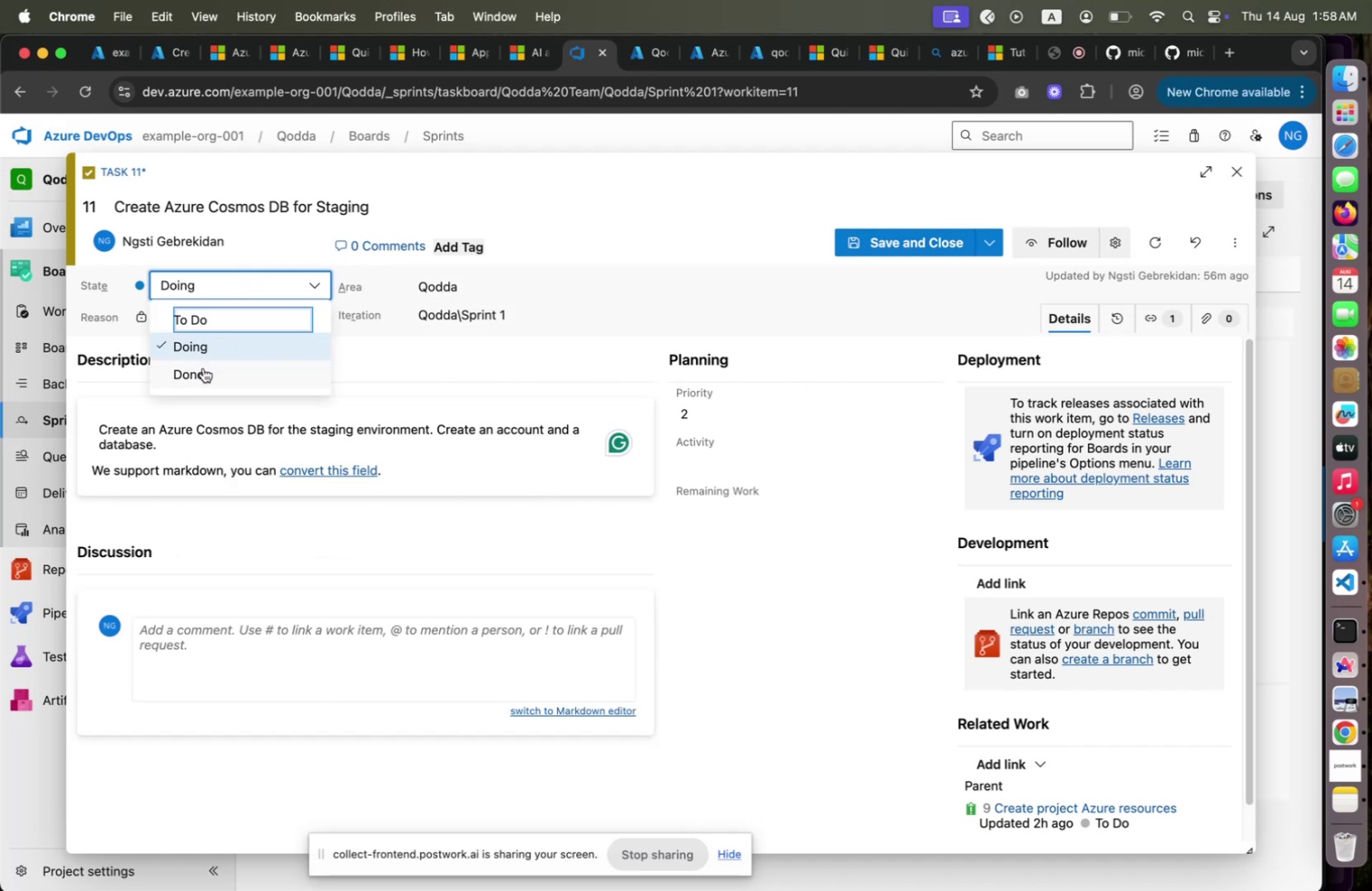 
left_click([203, 367])
 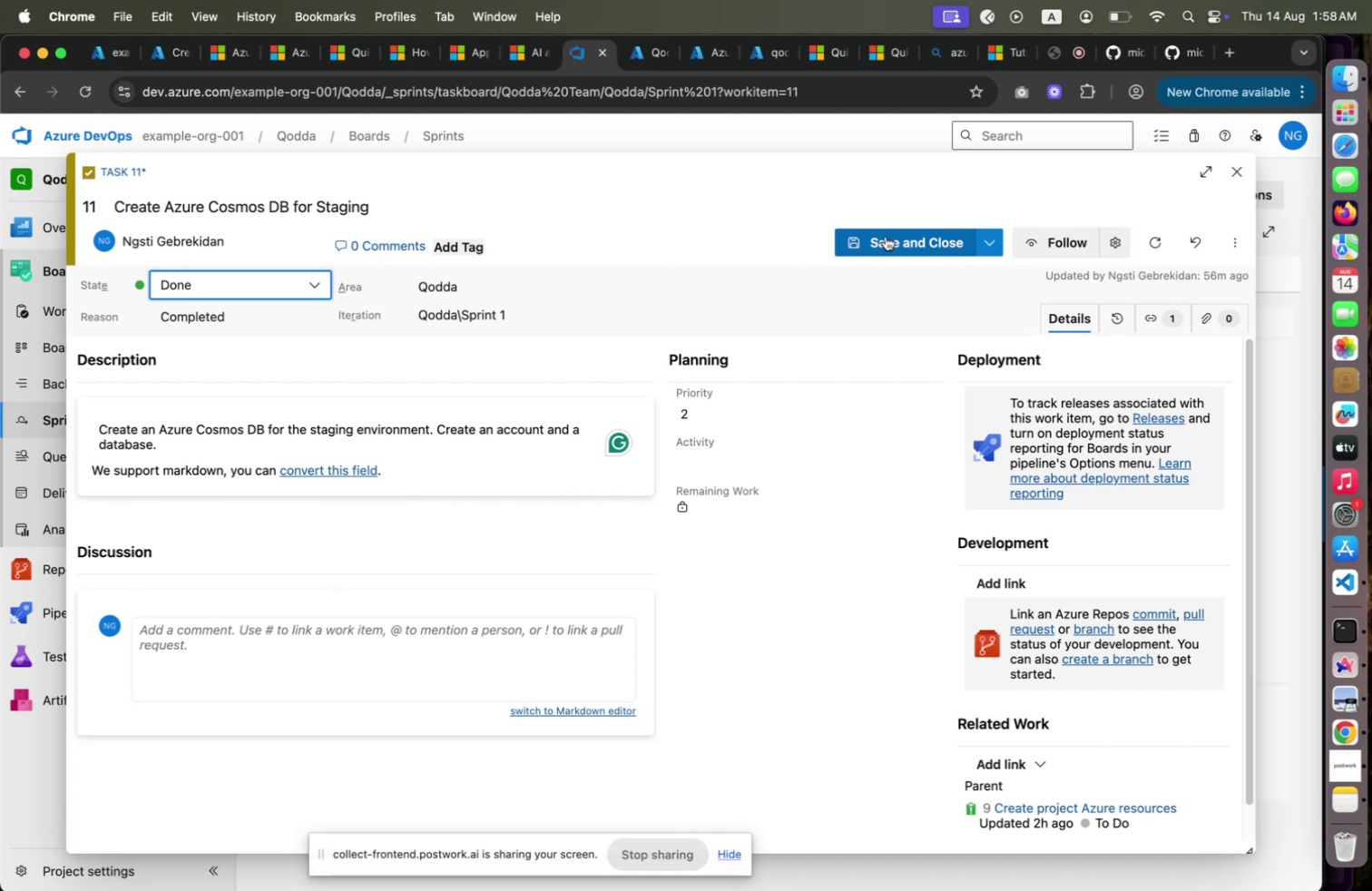 
left_click([886, 236])
 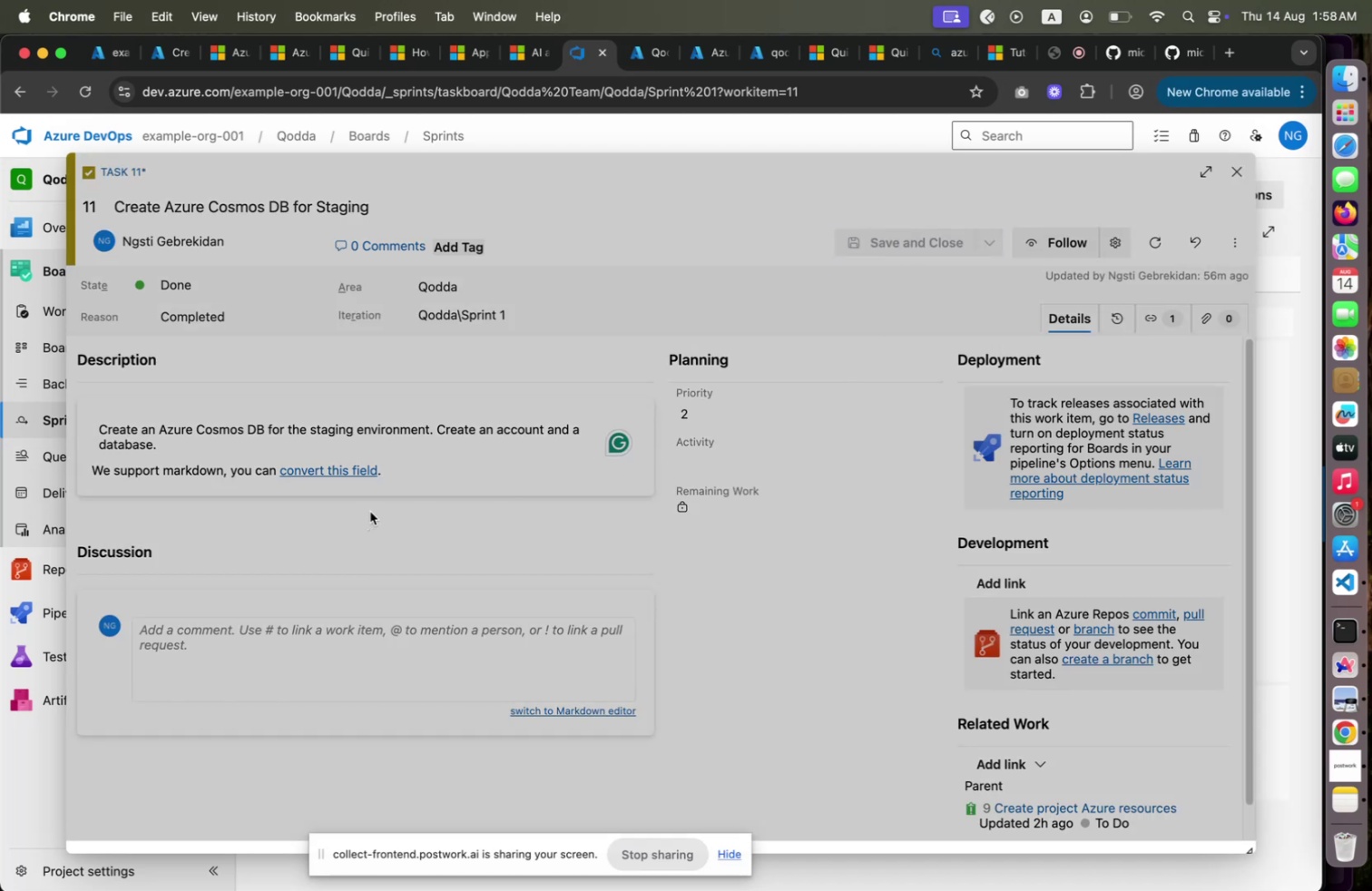 
mouse_move([769, 496])
 